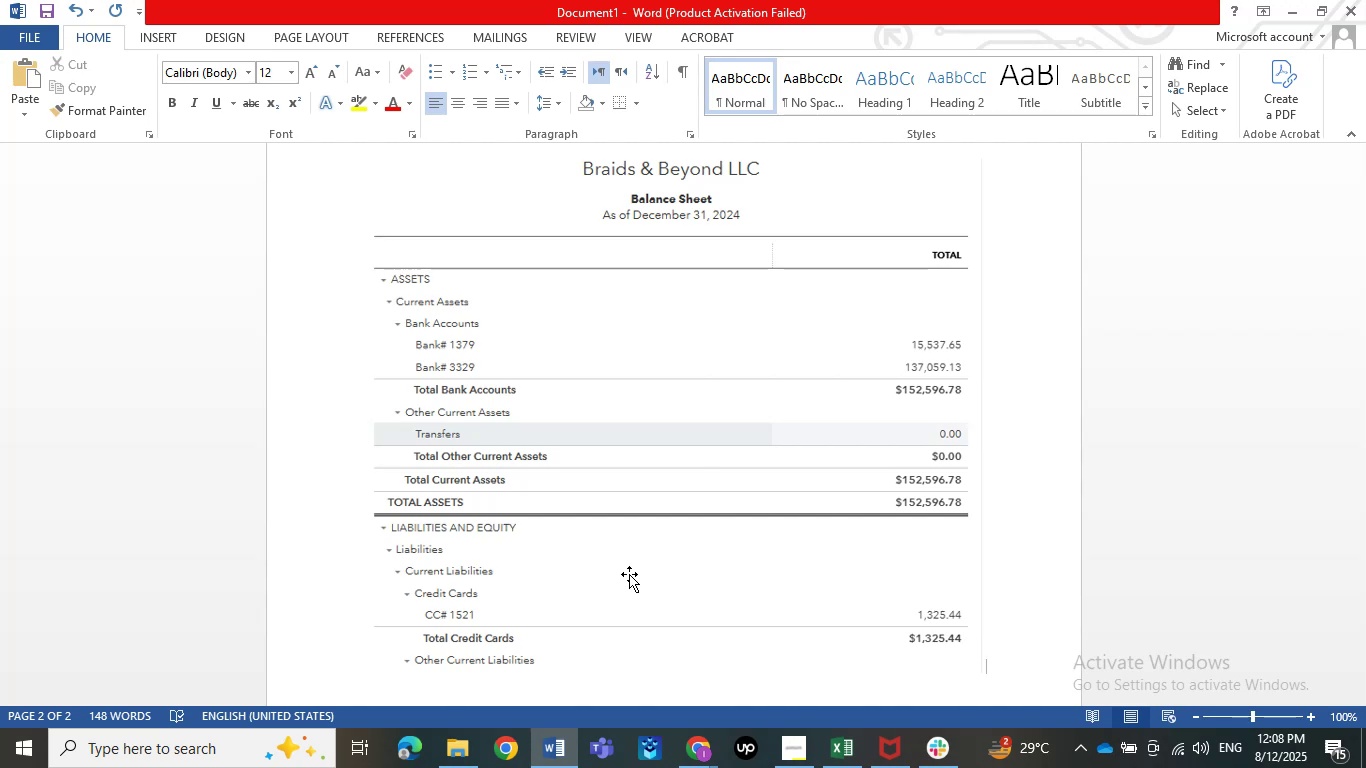 
scroll: coordinate [329, 547], scroll_direction: down, amount: 2.0
 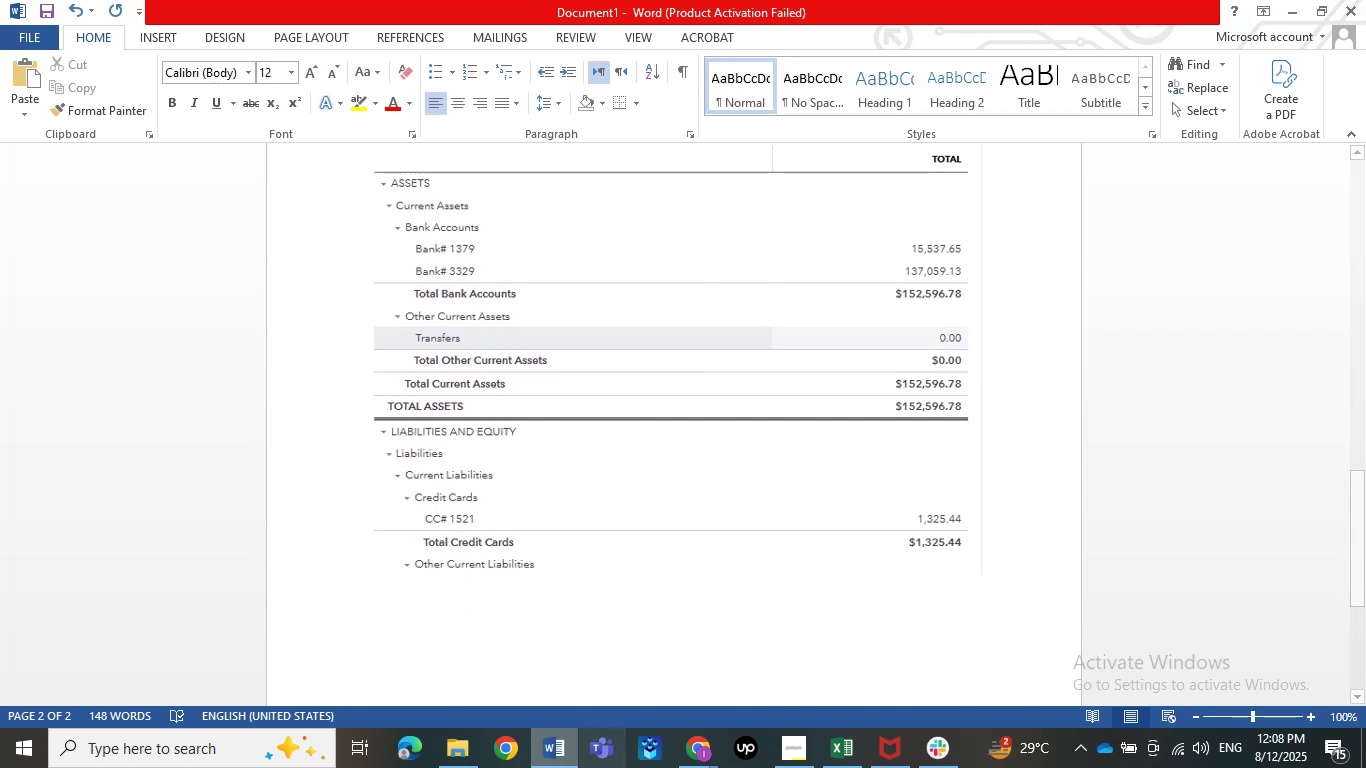 
left_click([457, 758])
 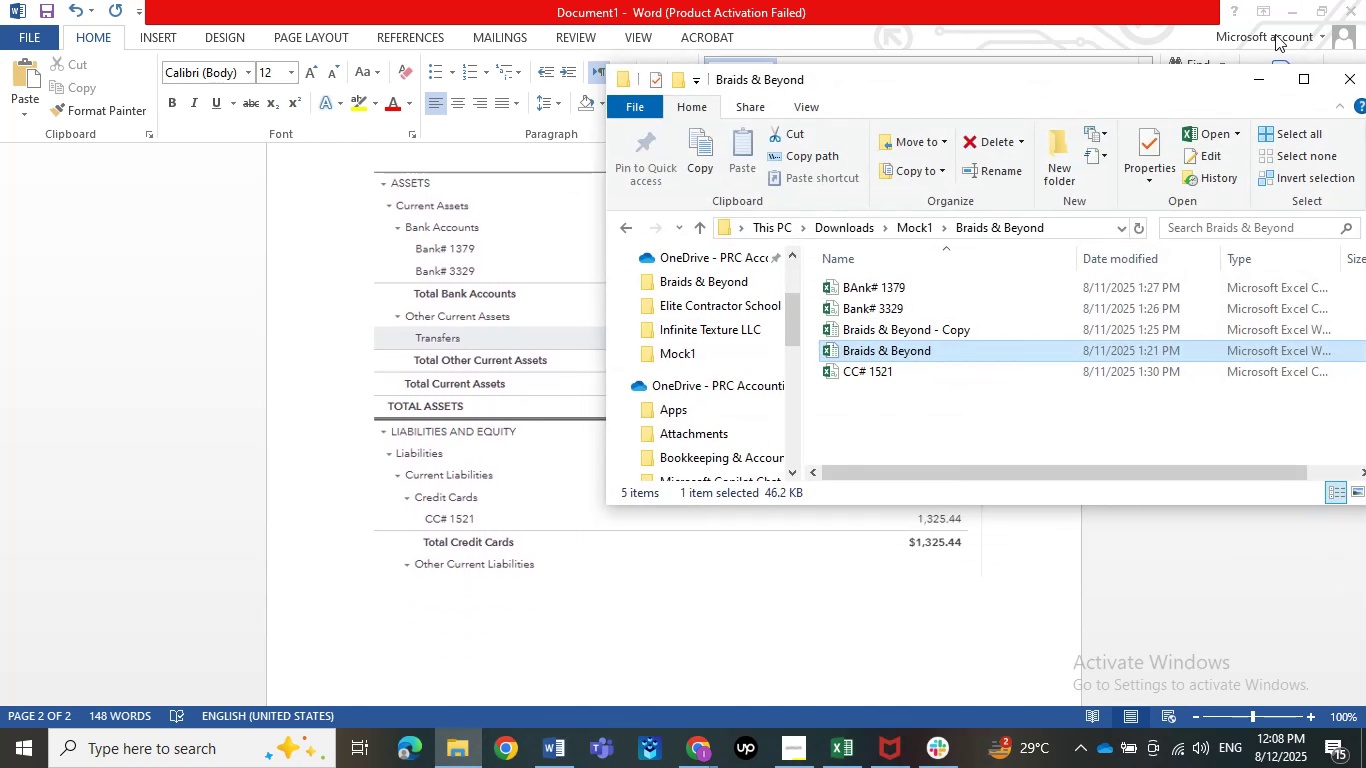 
left_click([1252, 73])
 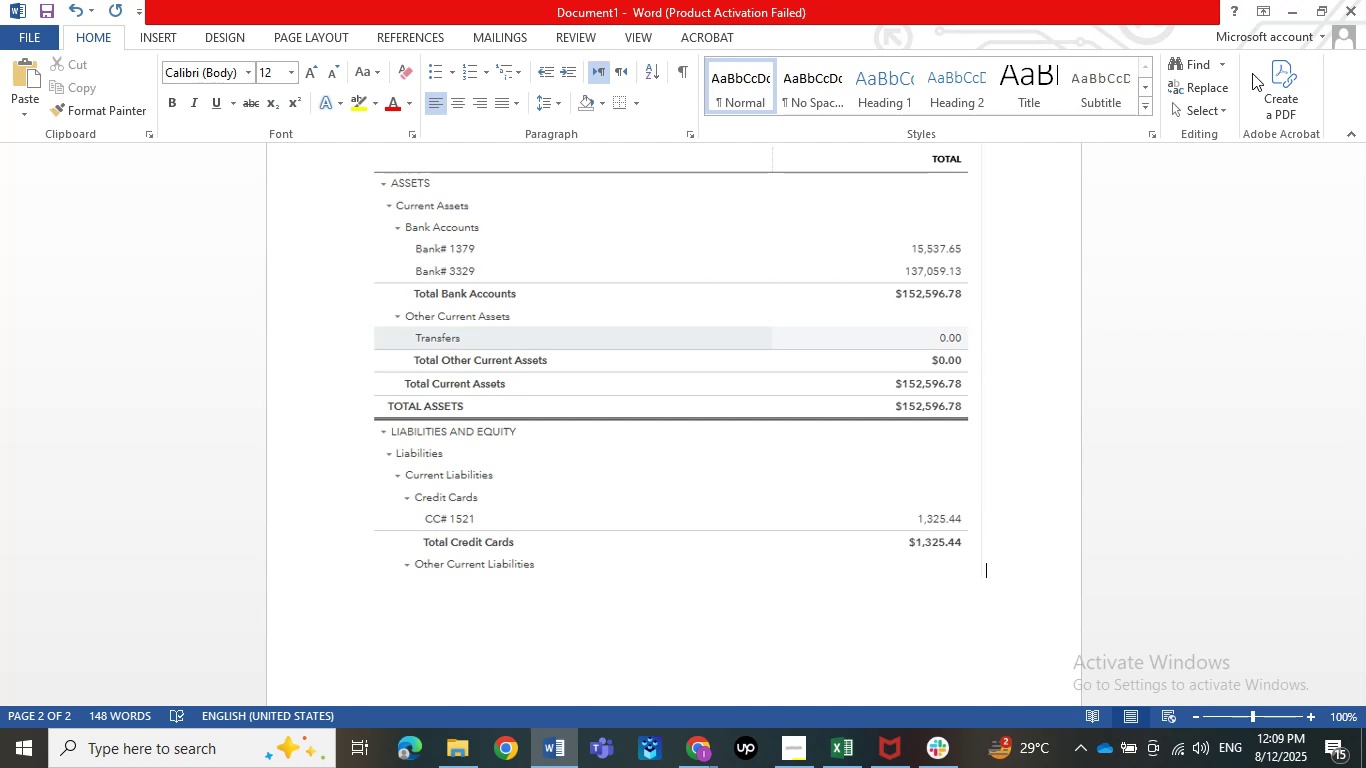 
wait(8.0)
 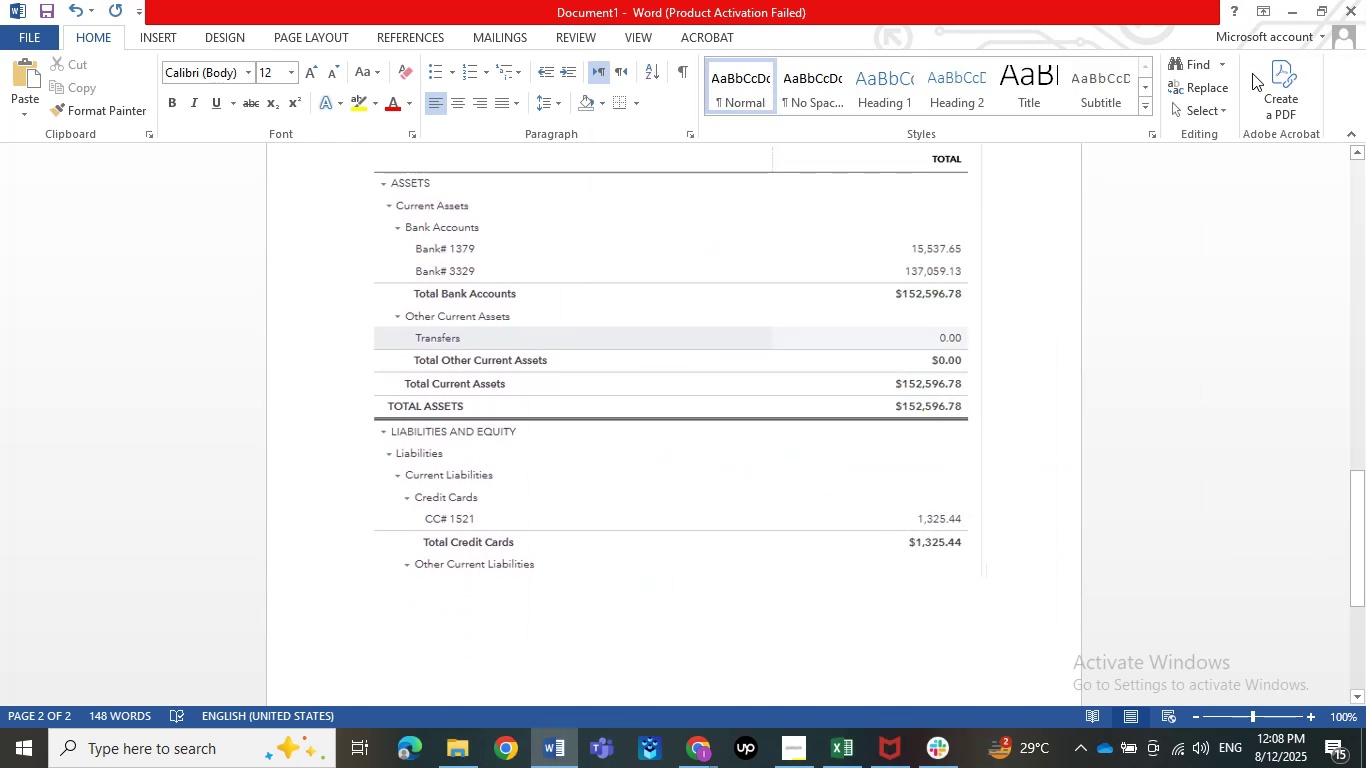 
double_click([645, 677])
 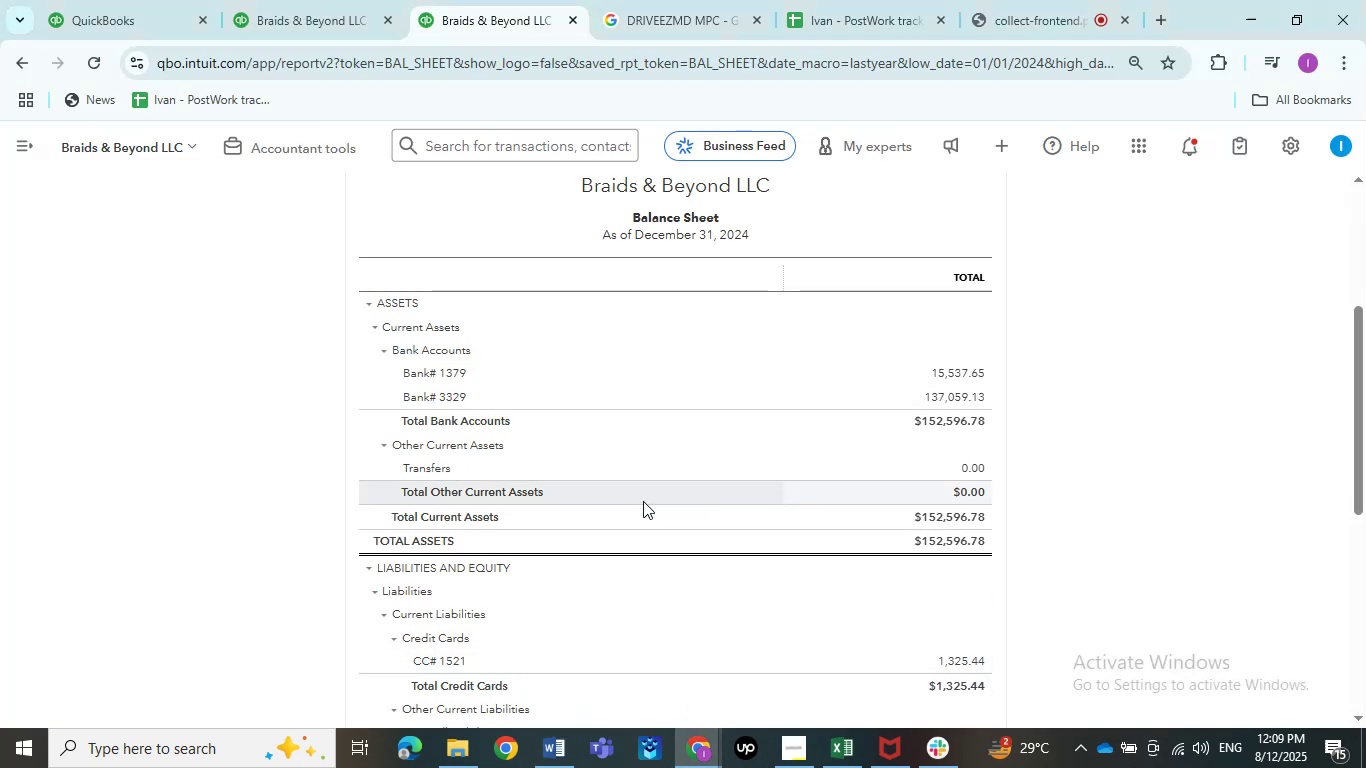 
scroll: coordinate [643, 501], scroll_direction: down, amount: 4.0
 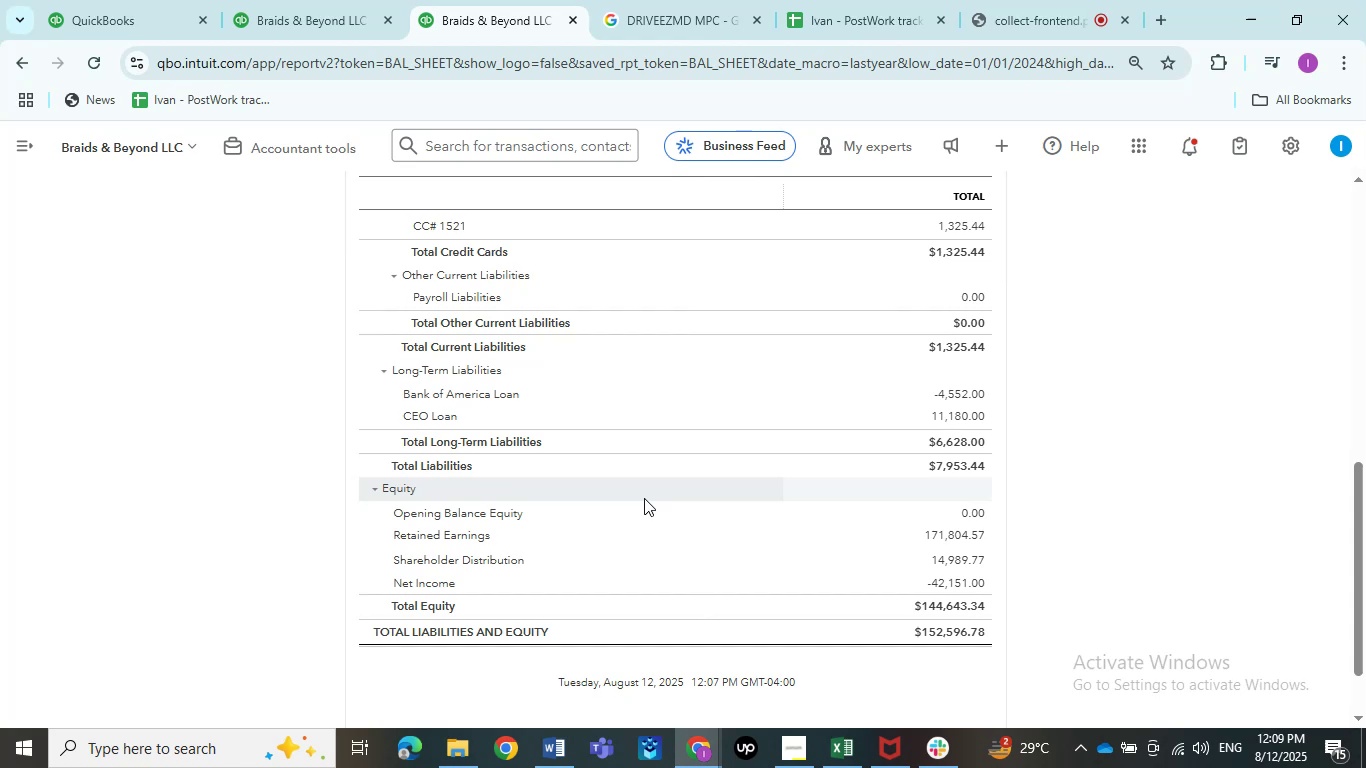 
wait(10.31)
 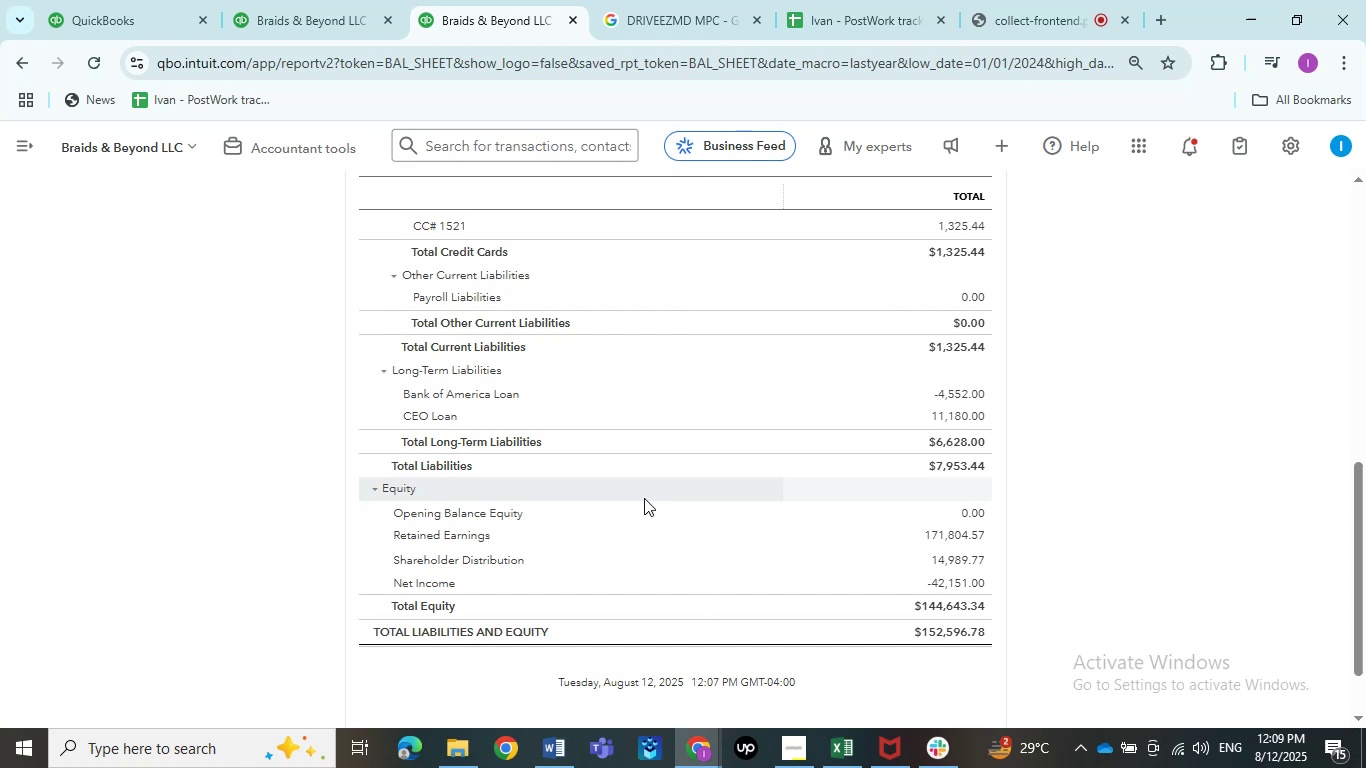 
key(PrintScreen)
 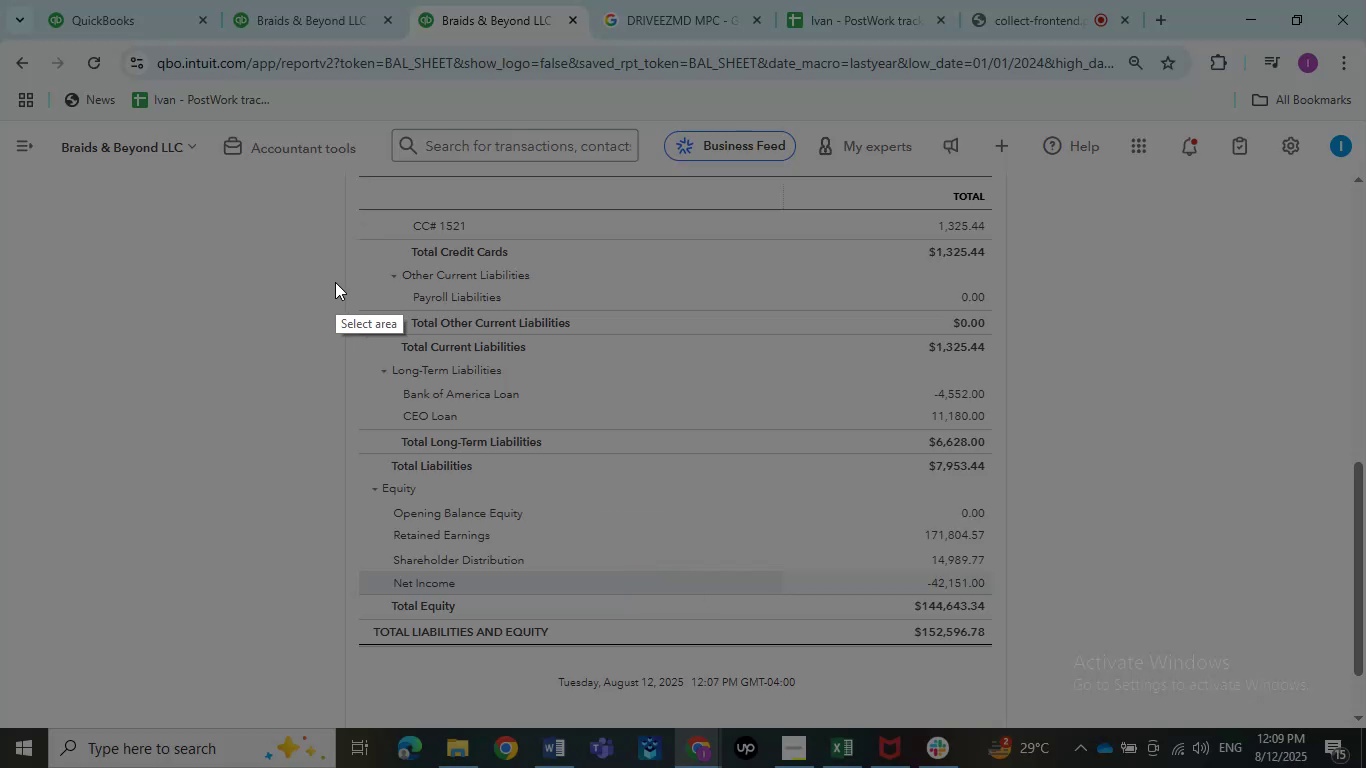 
left_click_drag(start_coordinate=[340, 280], to_coordinate=[1012, 648])
 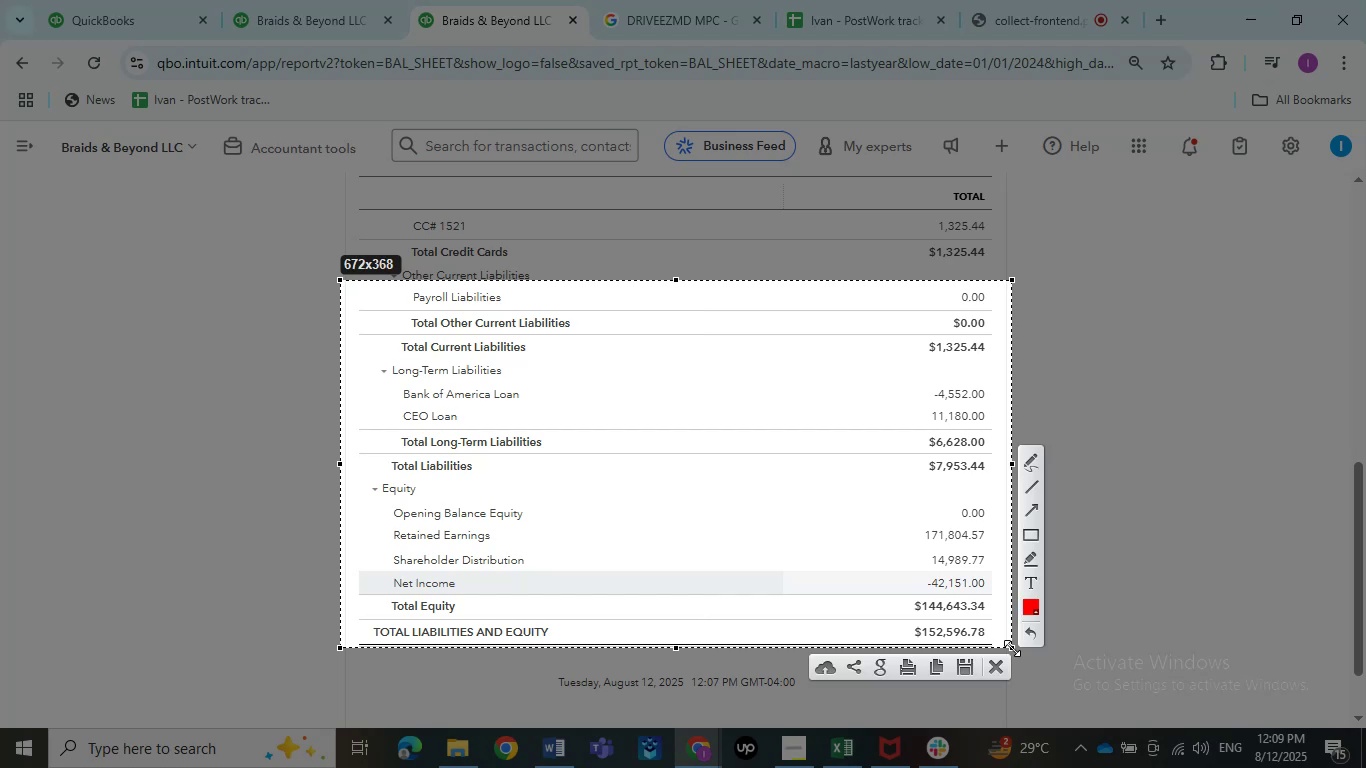 
key(Control+C)
 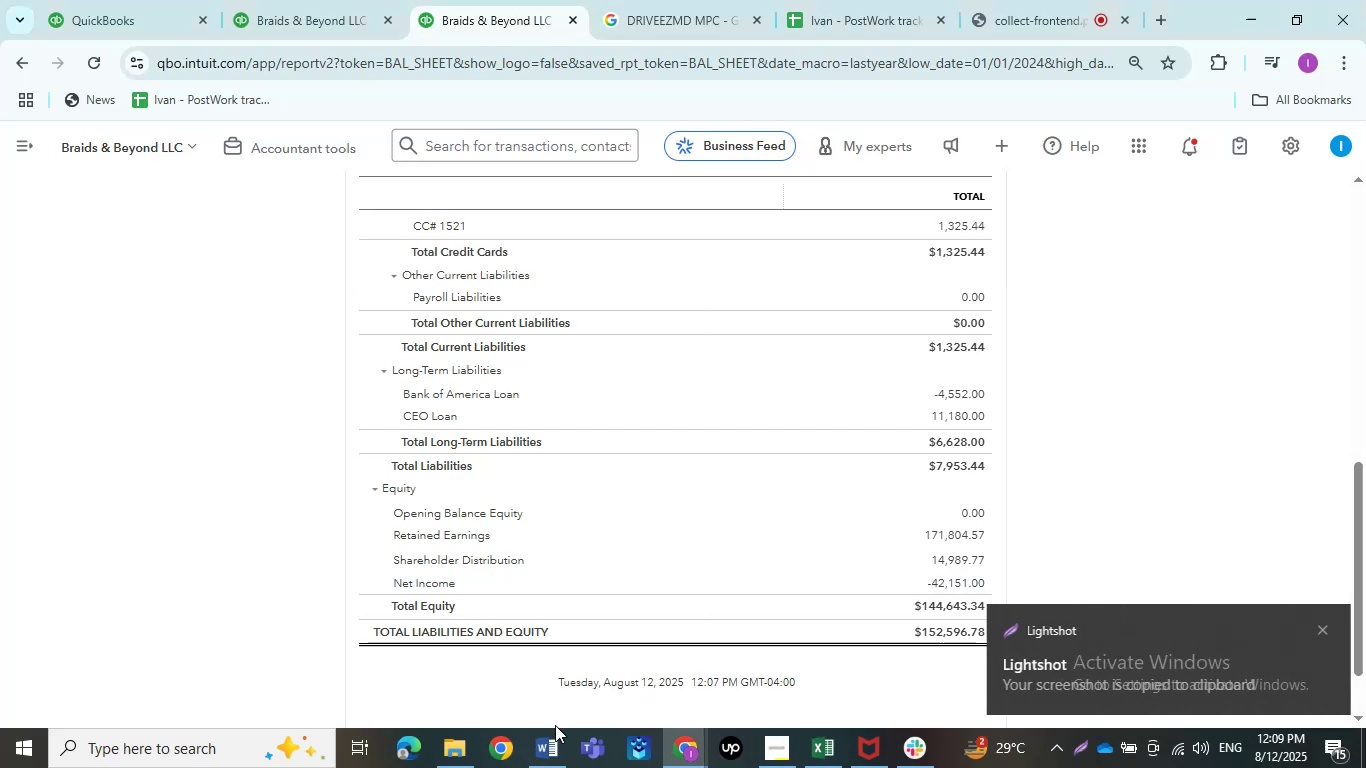 
double_click([548, 741])
 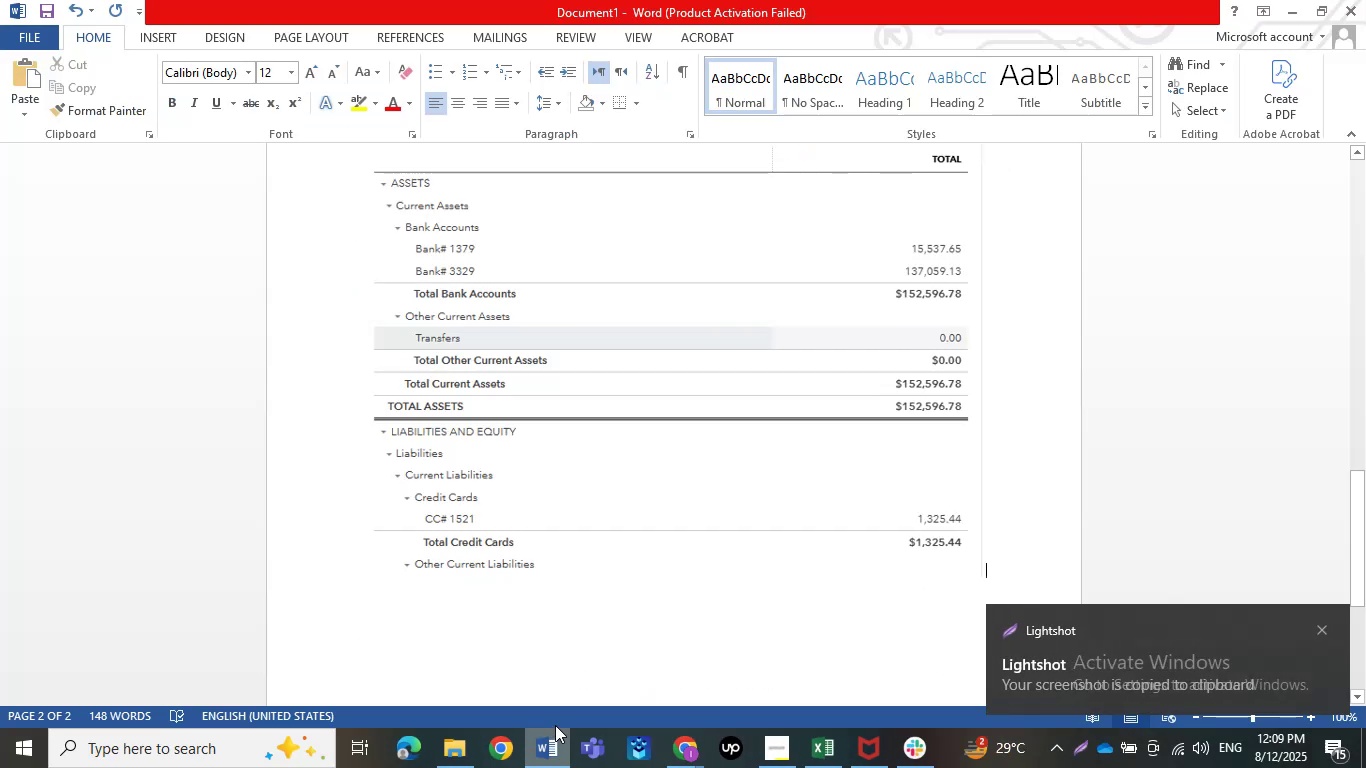 
key(Control+C)
 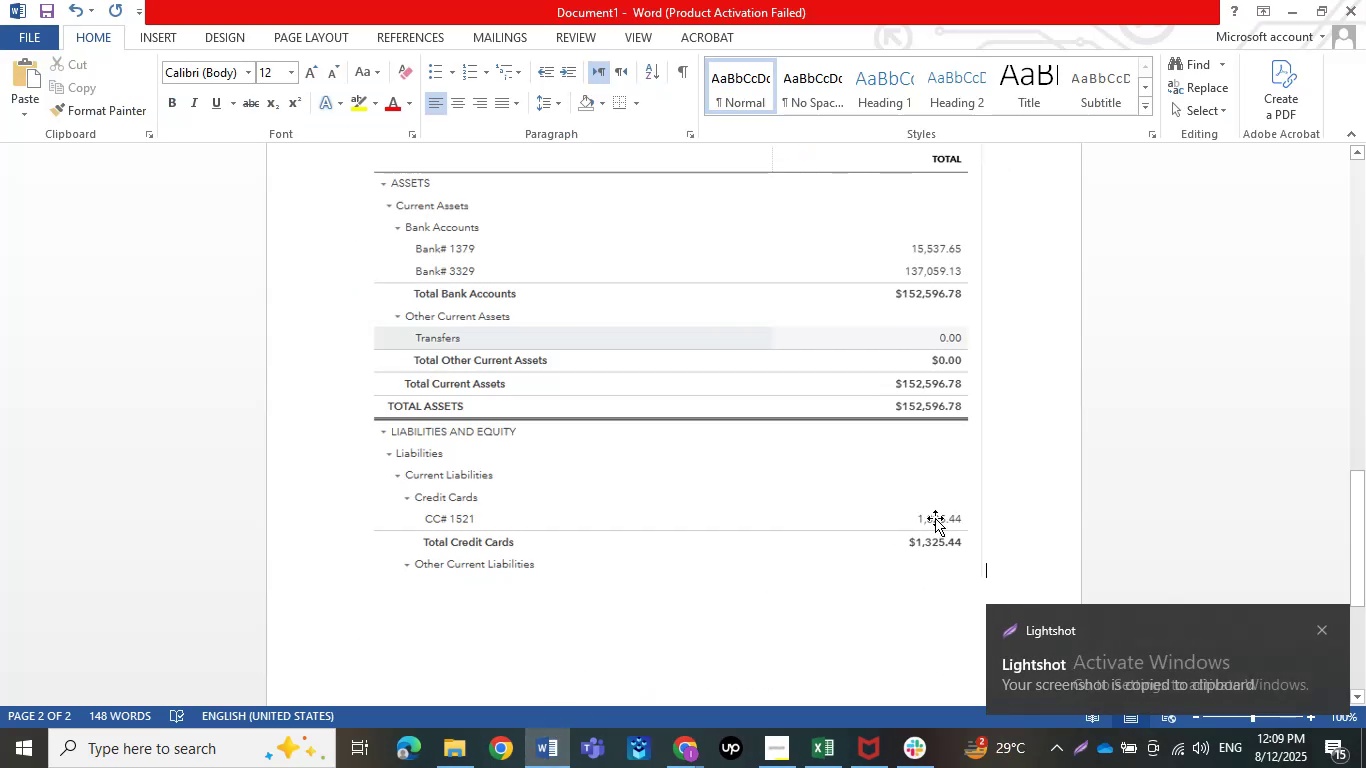 
key(Control+V)
 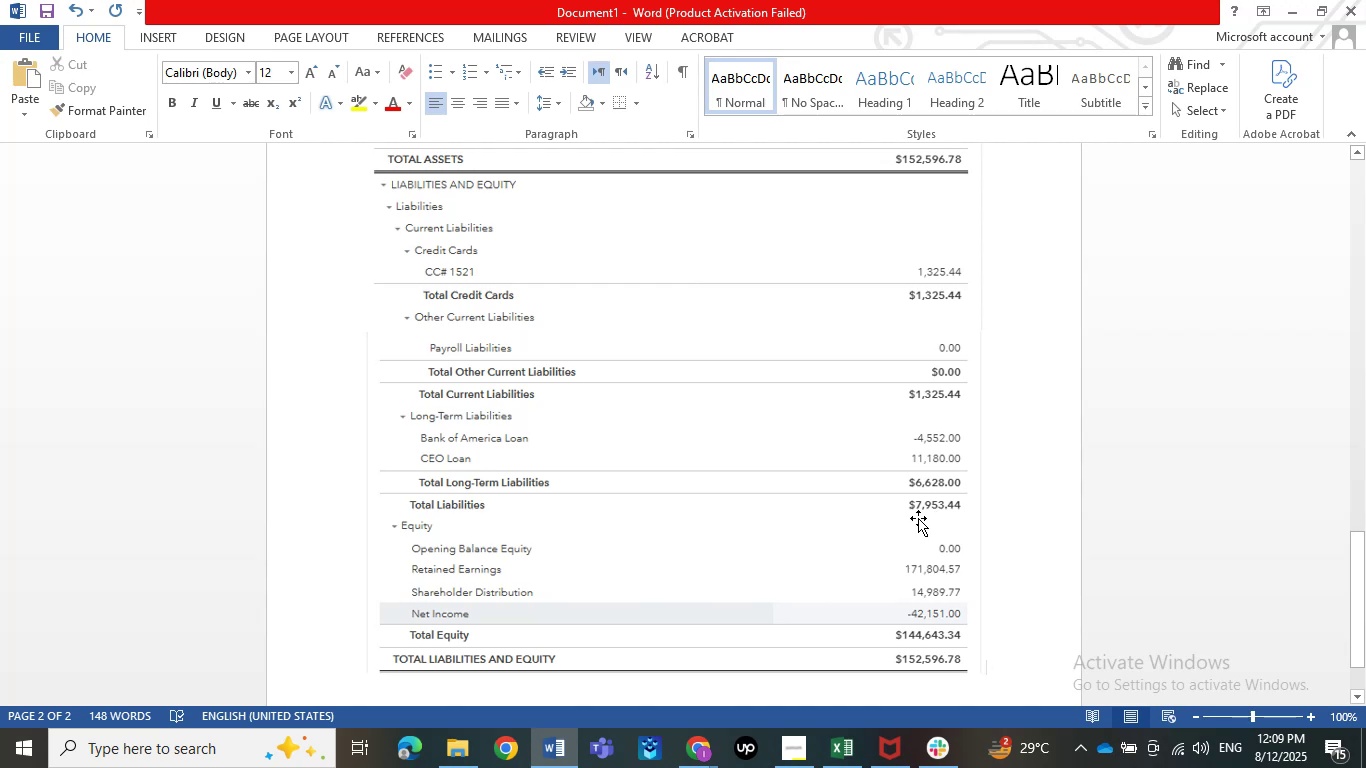 
wait(7.01)
 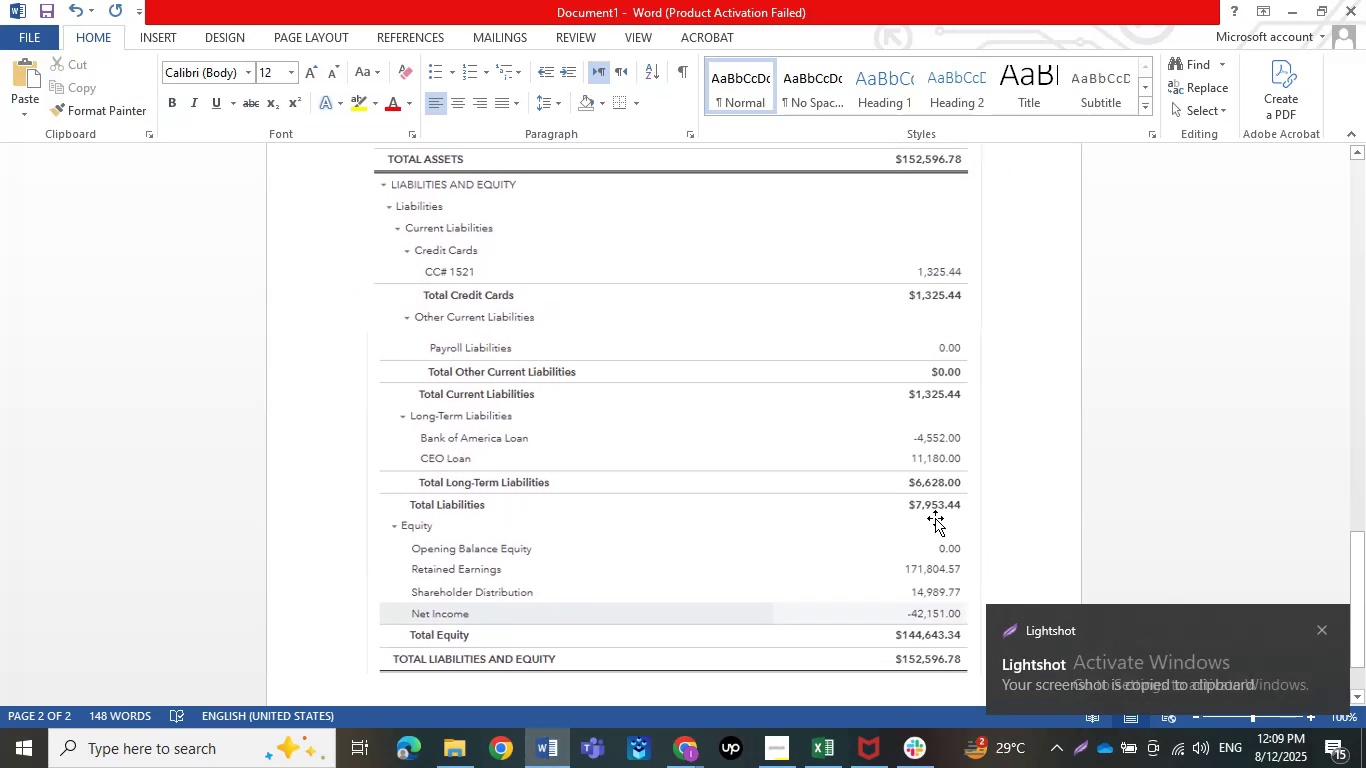 
left_click([697, 752])
 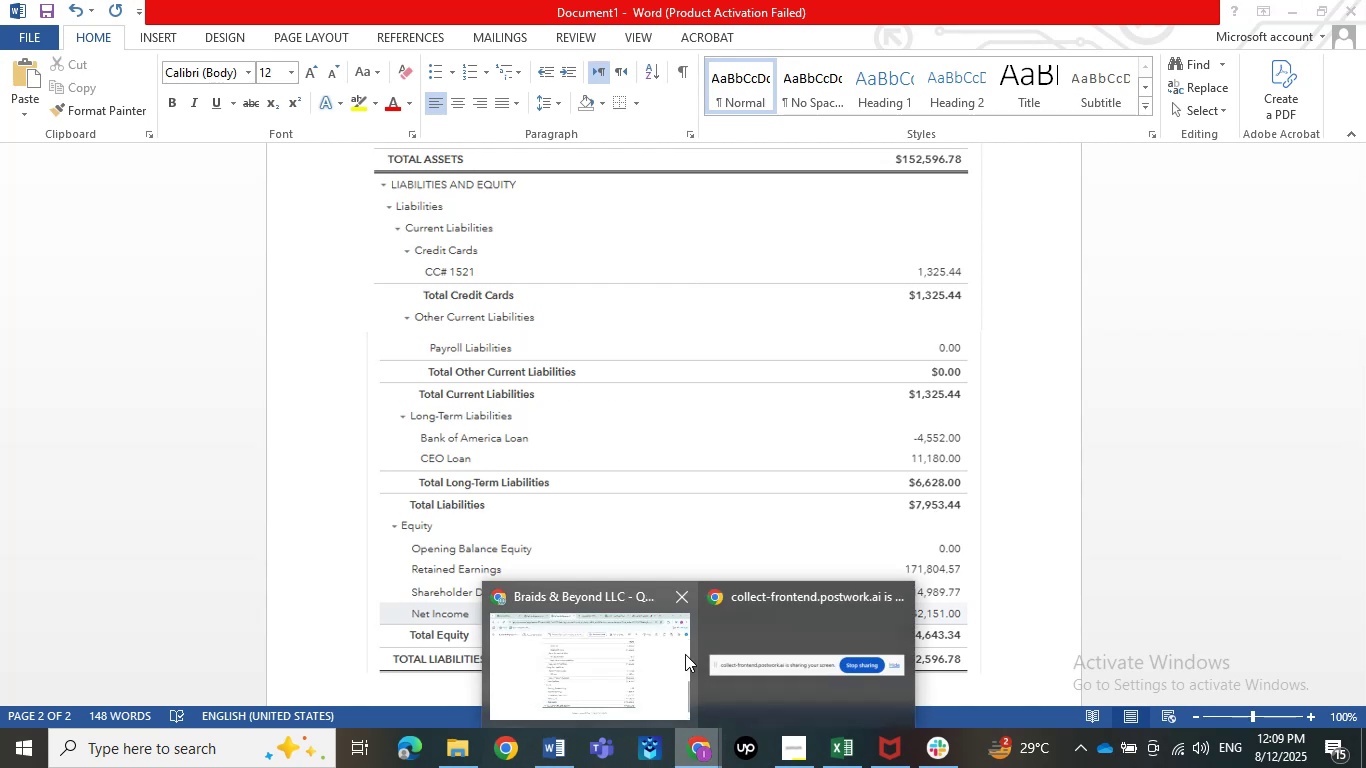 
left_click([673, 654])
 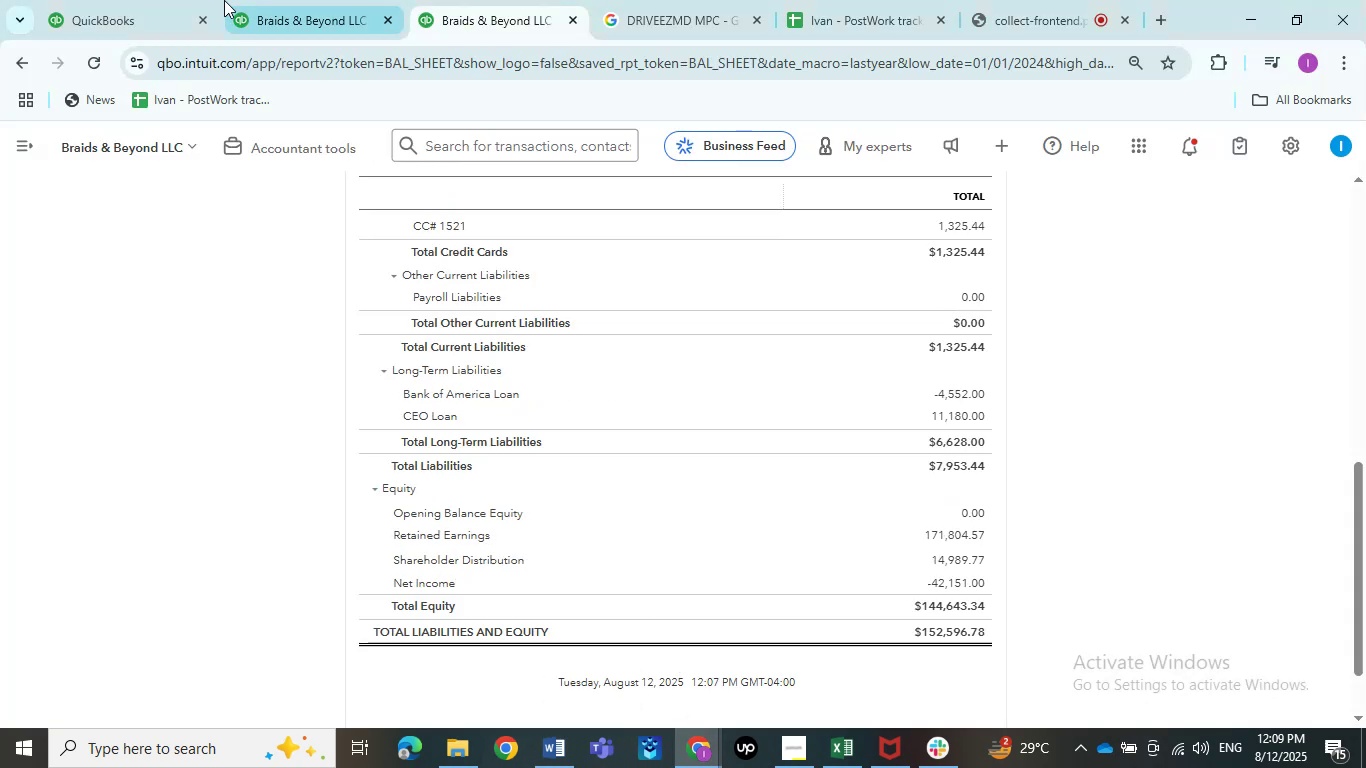 
left_click([224, 0])
 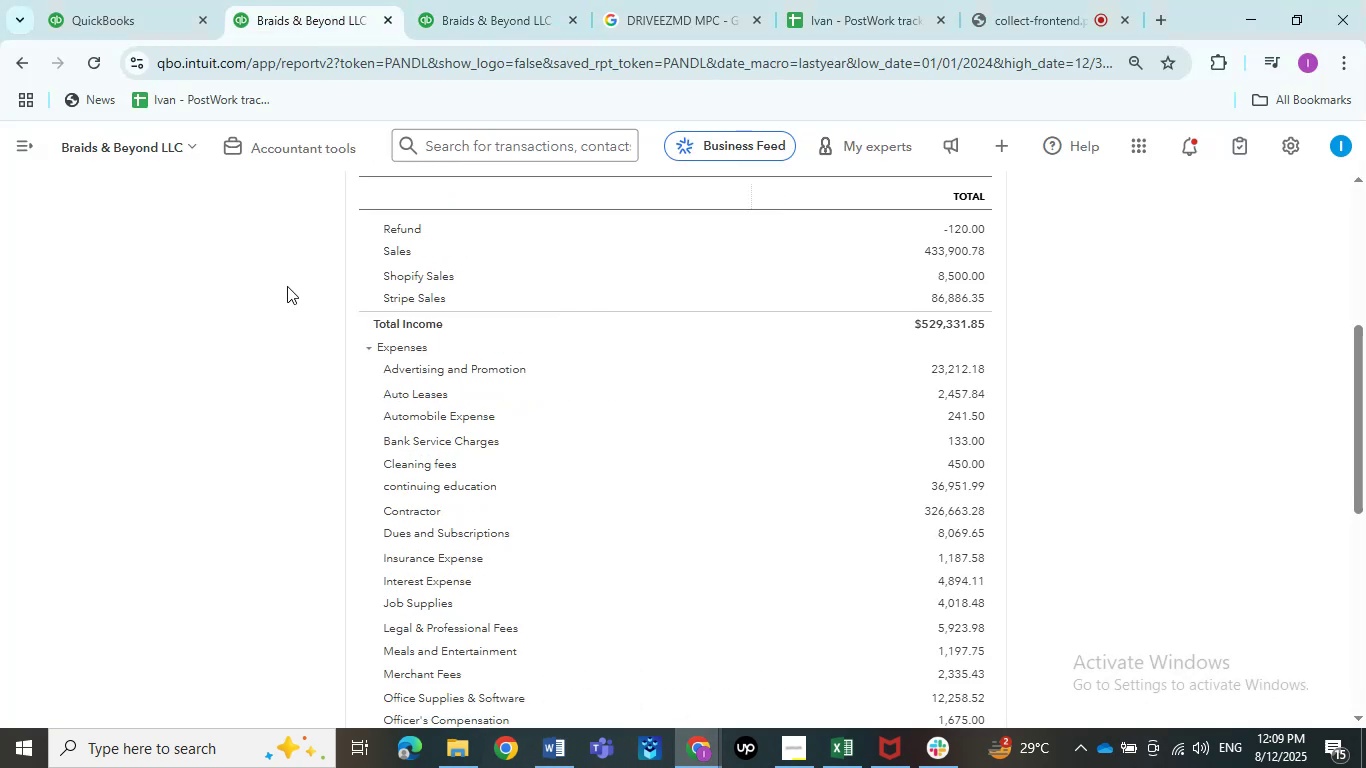 
scroll: coordinate [226, 375], scroll_direction: up, amount: 3.0
 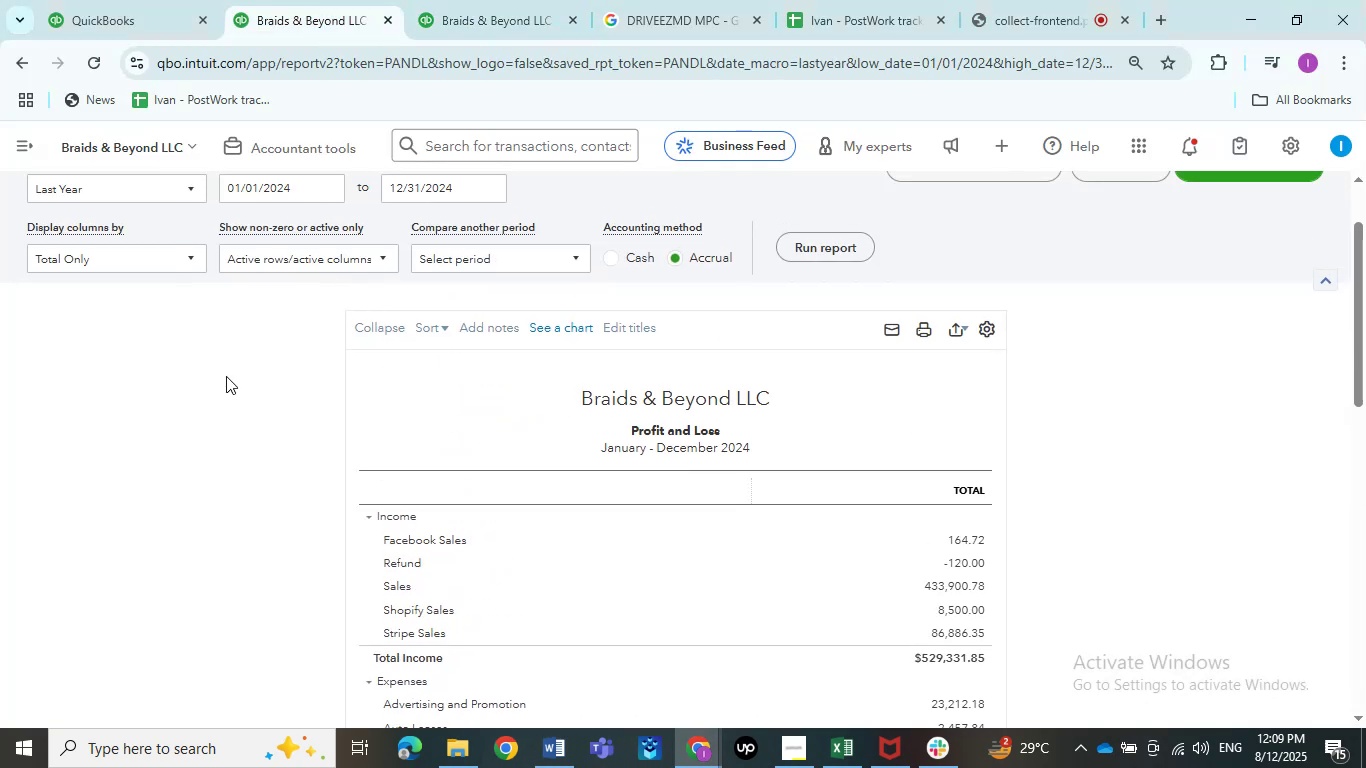 
scroll: coordinate [226, 383], scroll_direction: down, amount: 2.0
 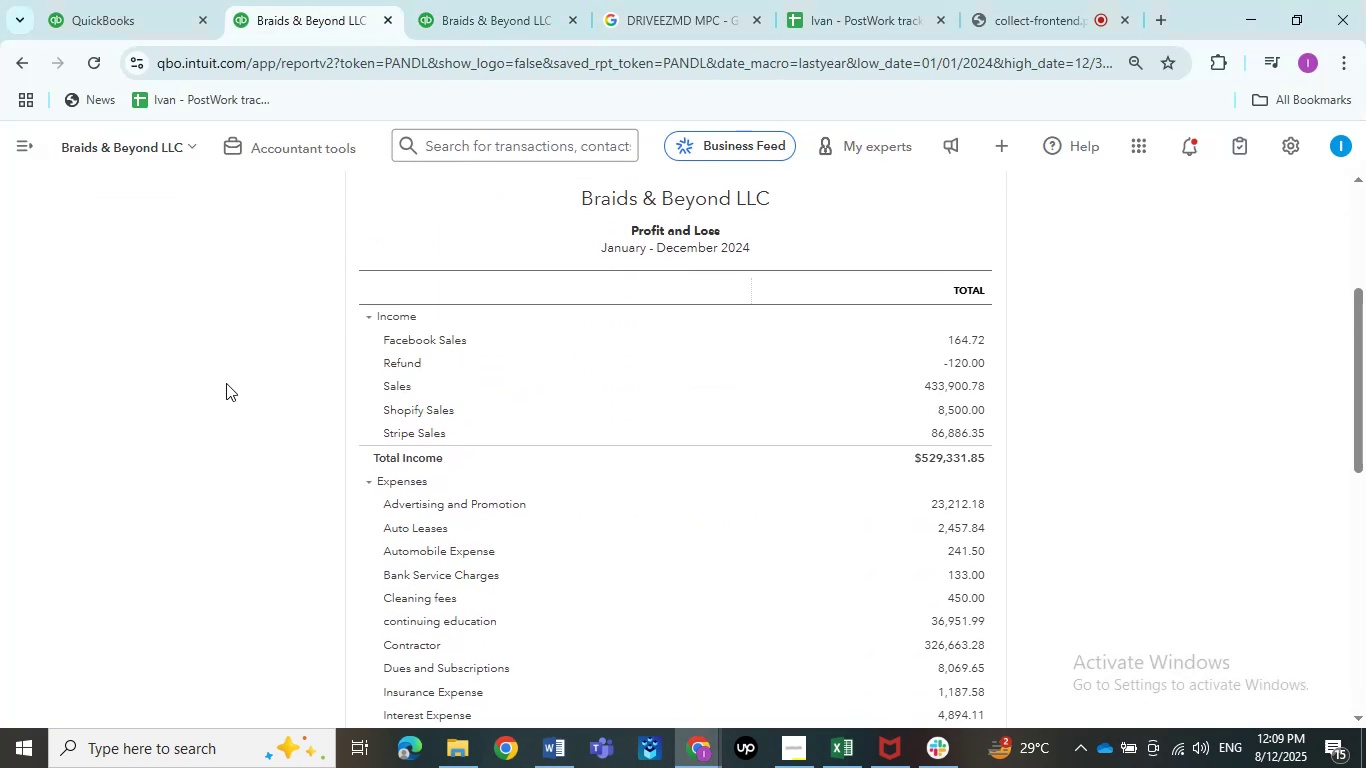 
key(PrintScreen)
 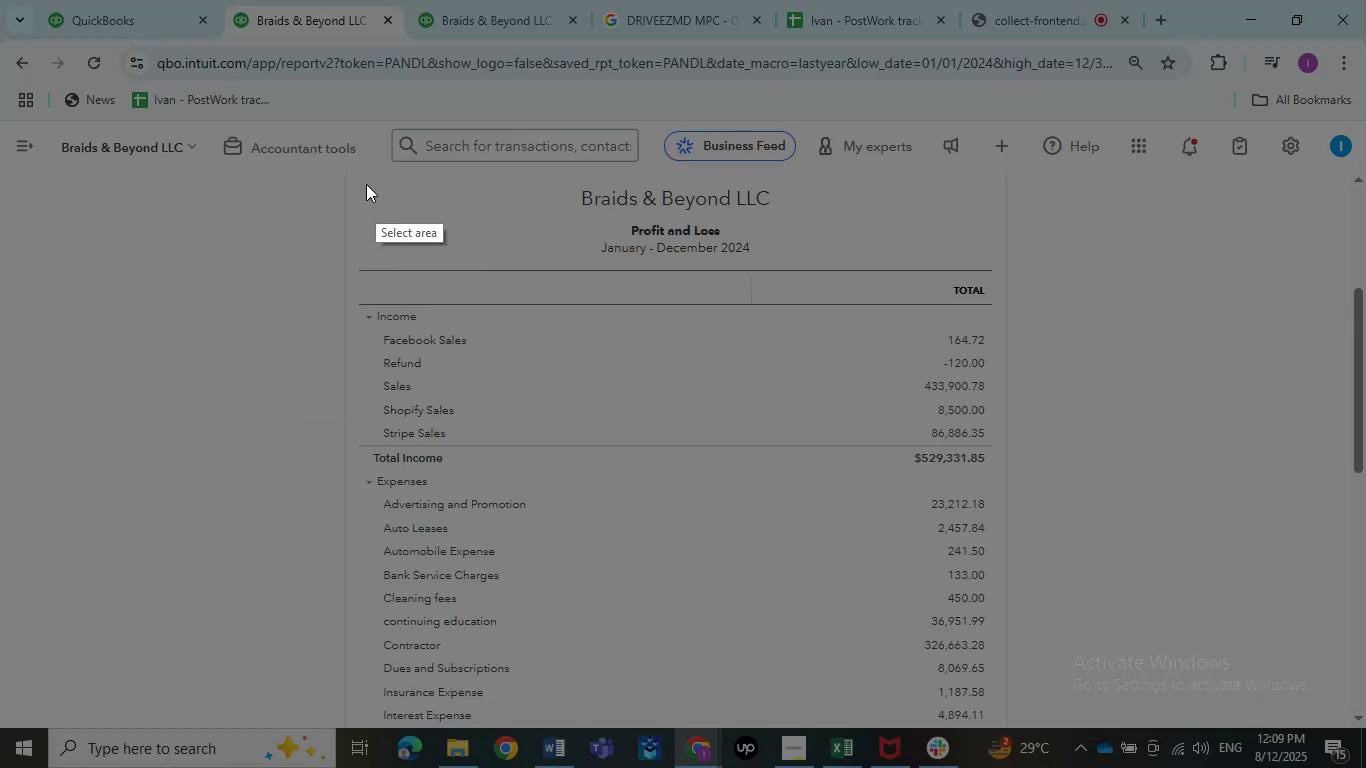 
left_click_drag(start_coordinate=[343, 175], to_coordinate=[1021, 665])
 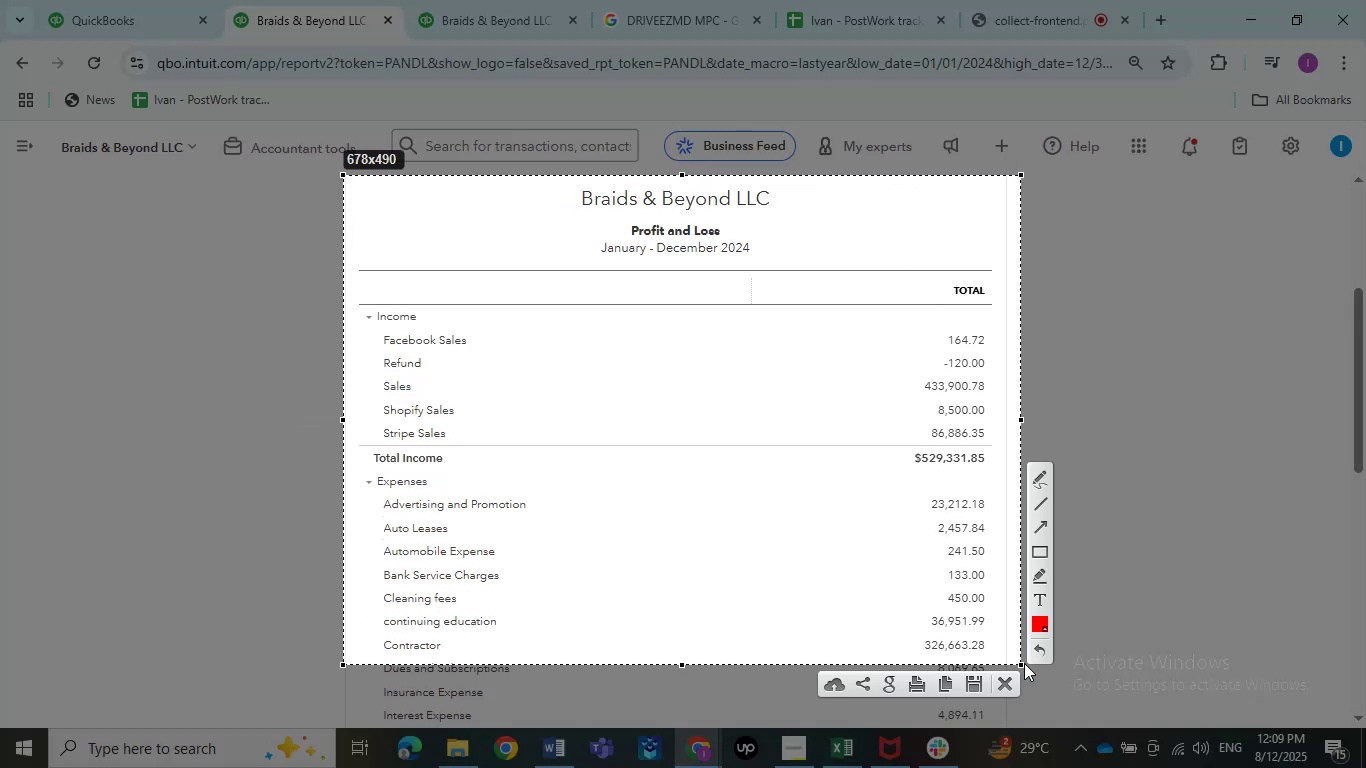 
key(Escape)
 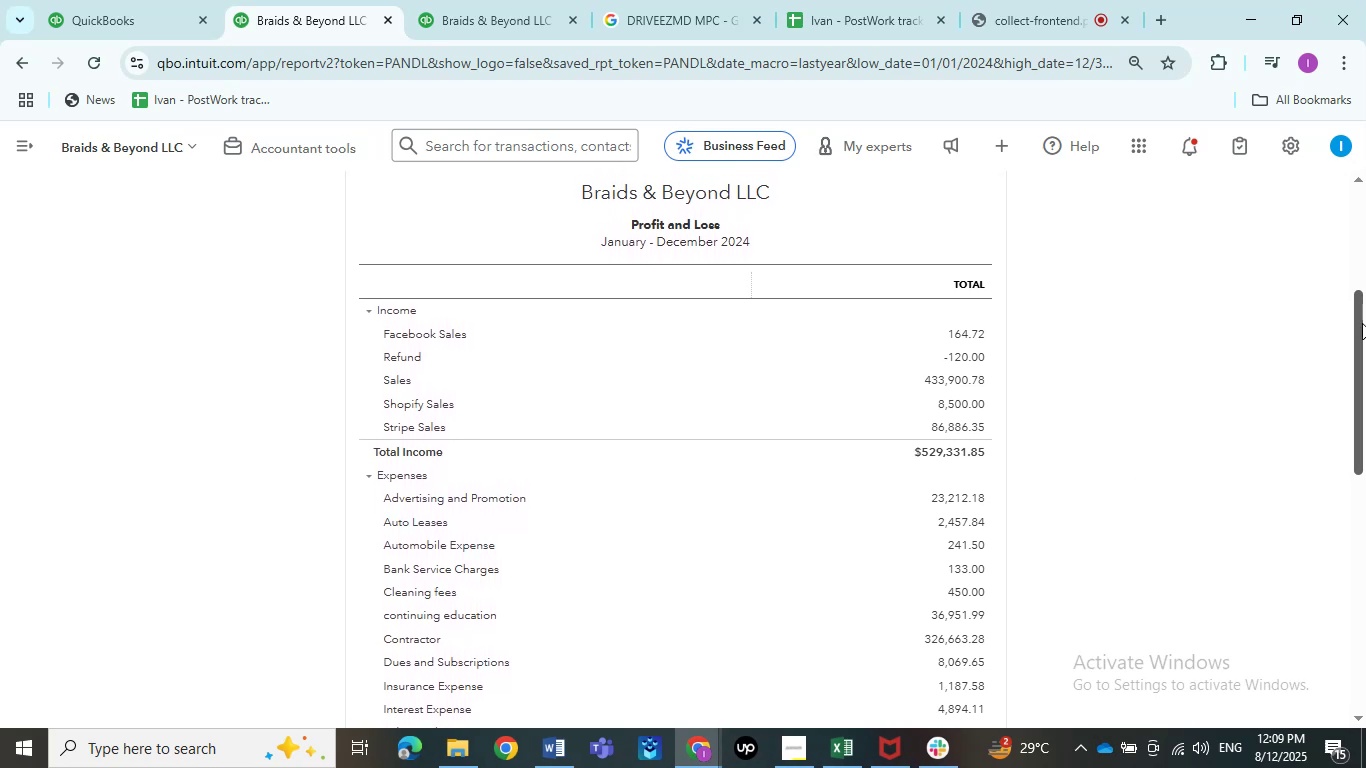 
key(PrintScreen)
 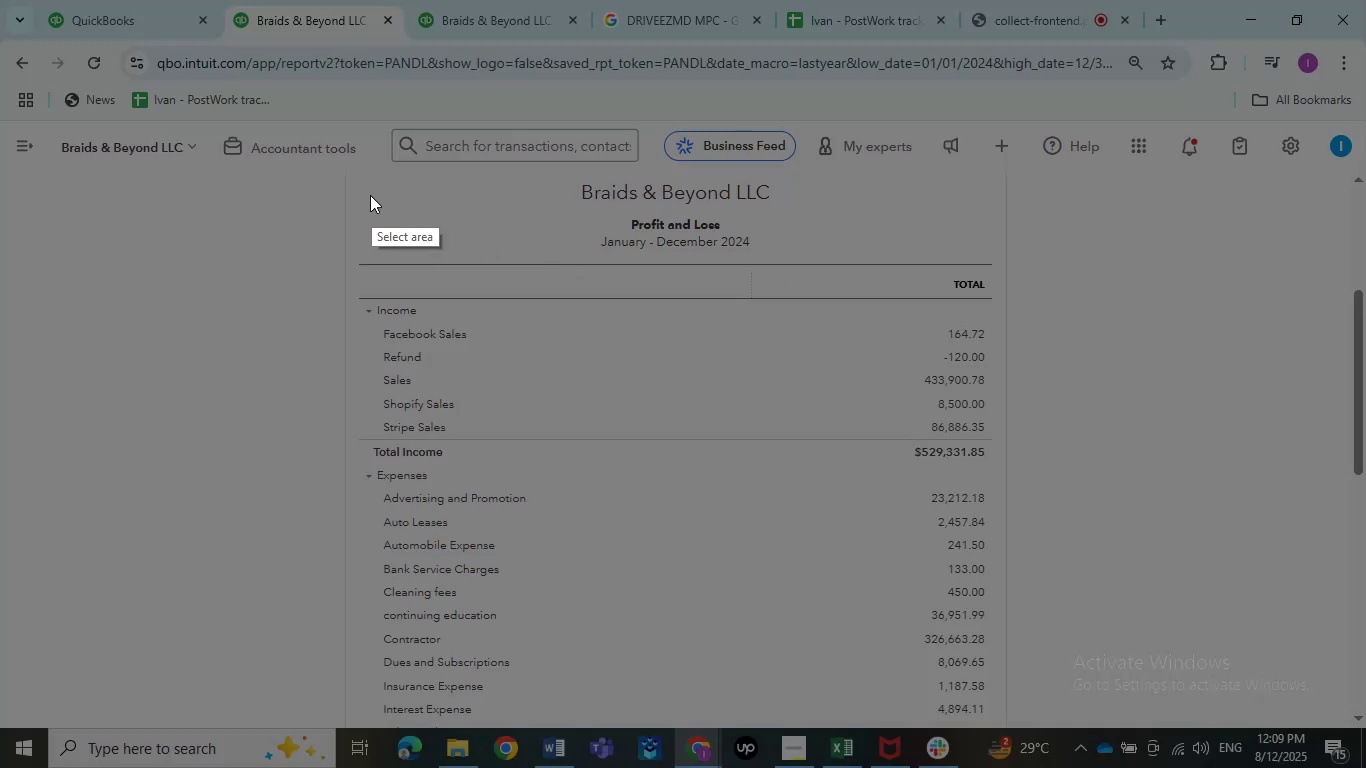 
left_click_drag(start_coordinate=[344, 185], to_coordinate=[1007, 725])
 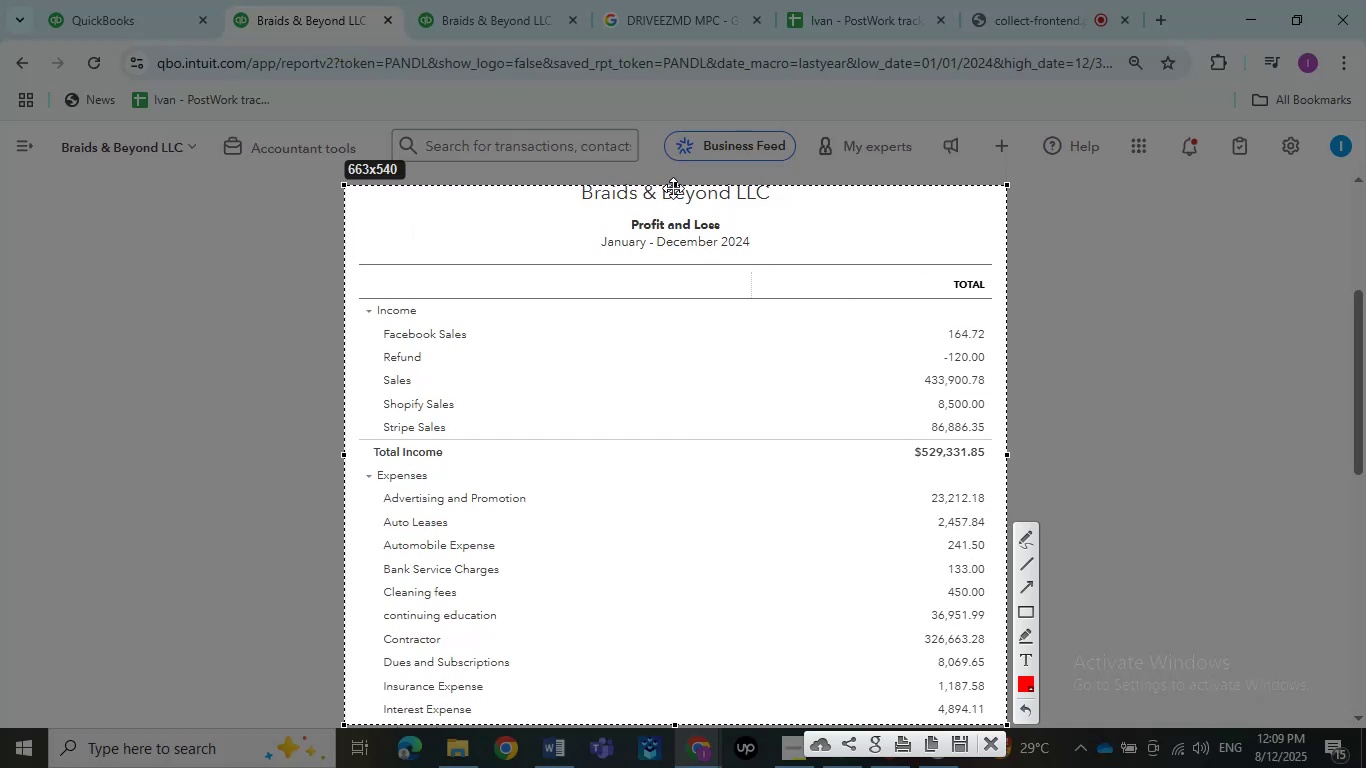 
left_click_drag(start_coordinate=[673, 186], to_coordinate=[677, 181])
 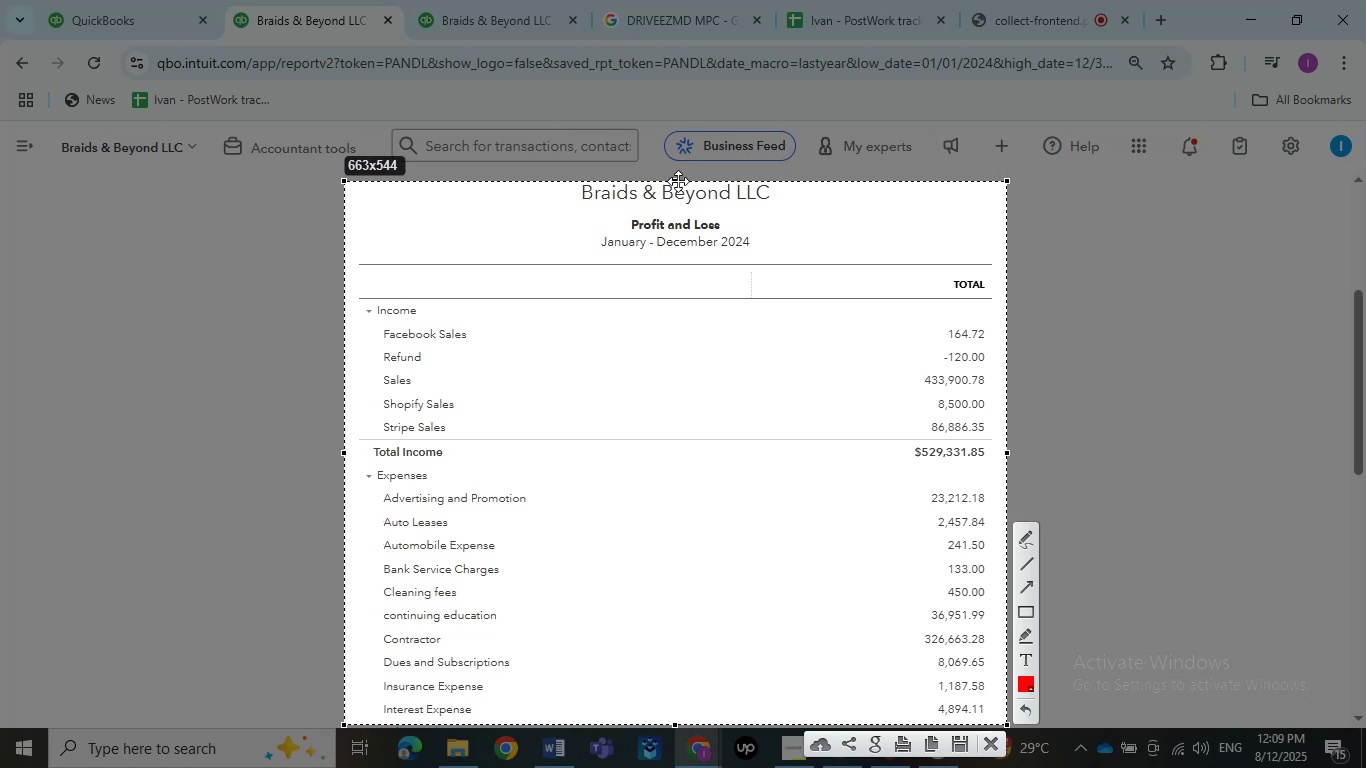 
key(Control+C)
 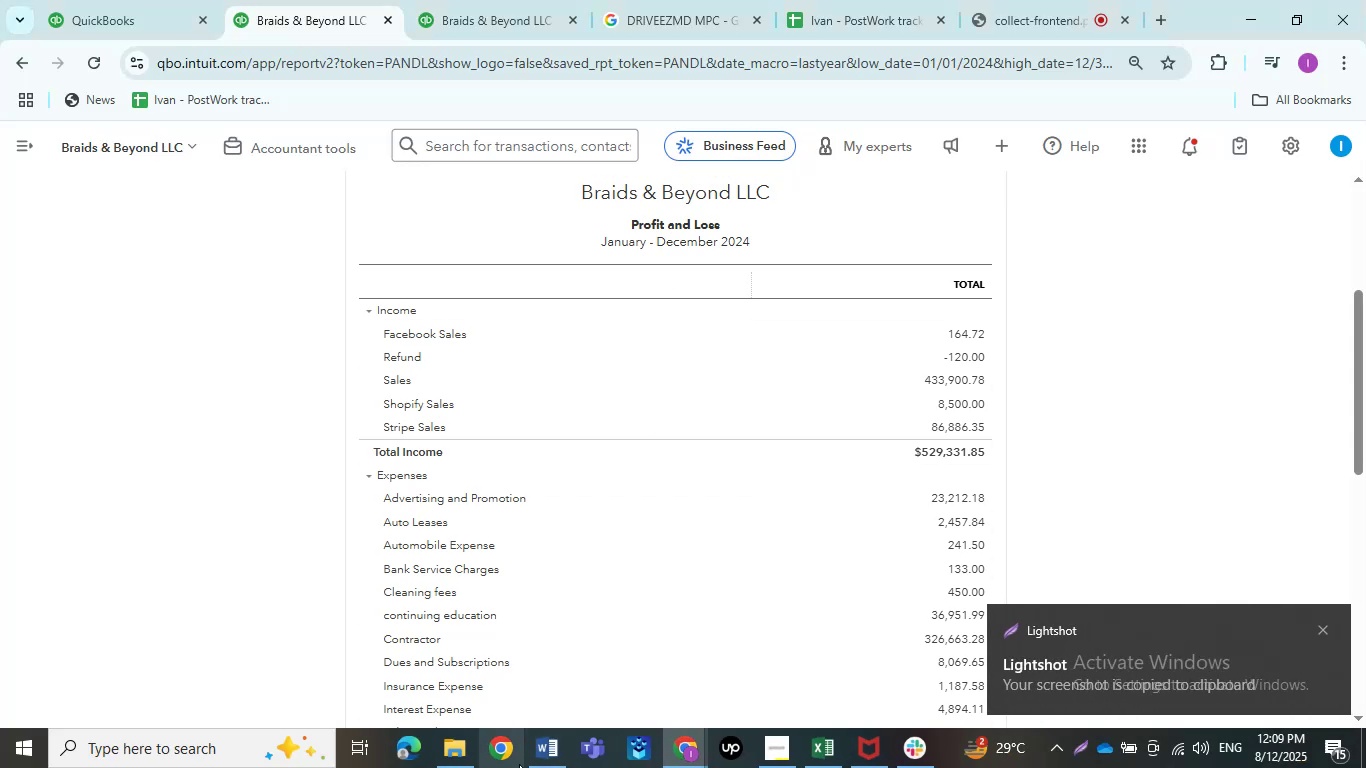 
left_click([535, 756])
 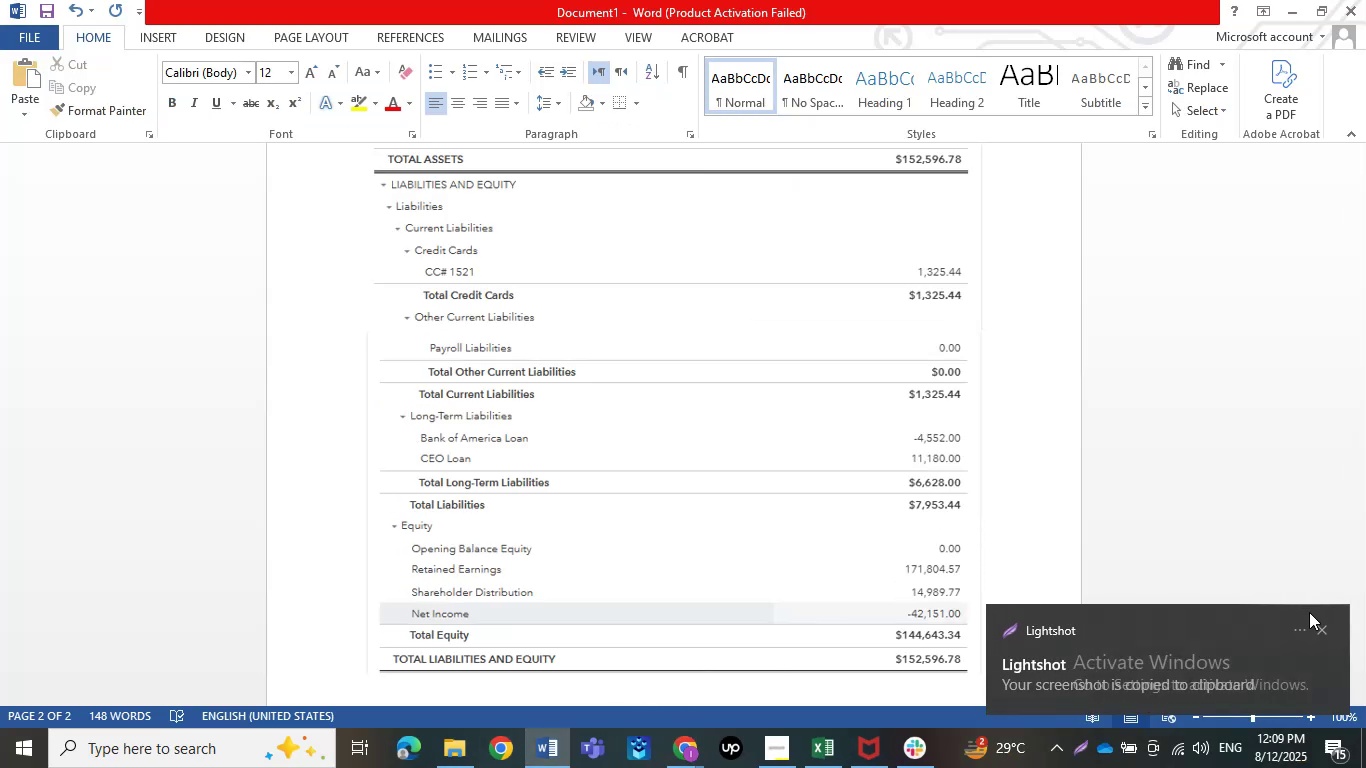 
left_click([1325, 633])
 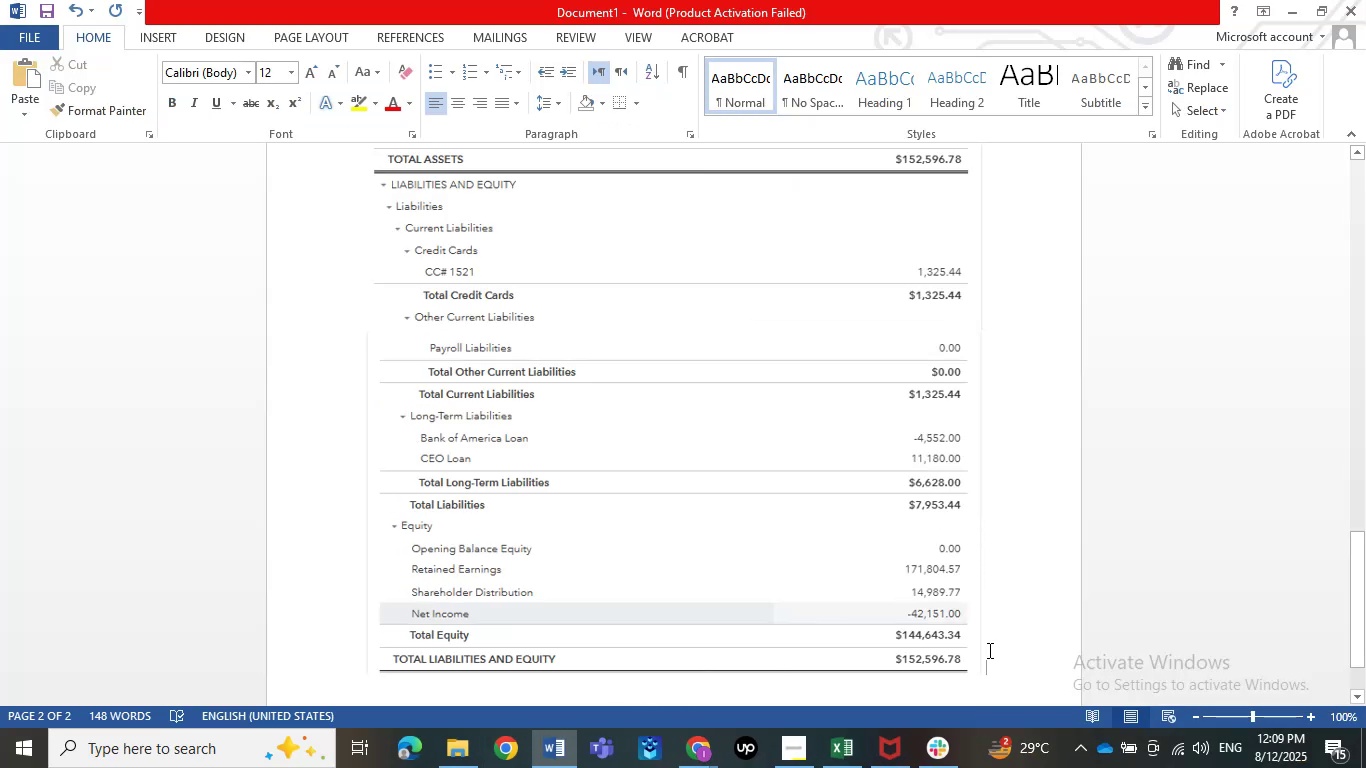 
left_click([988, 651])
 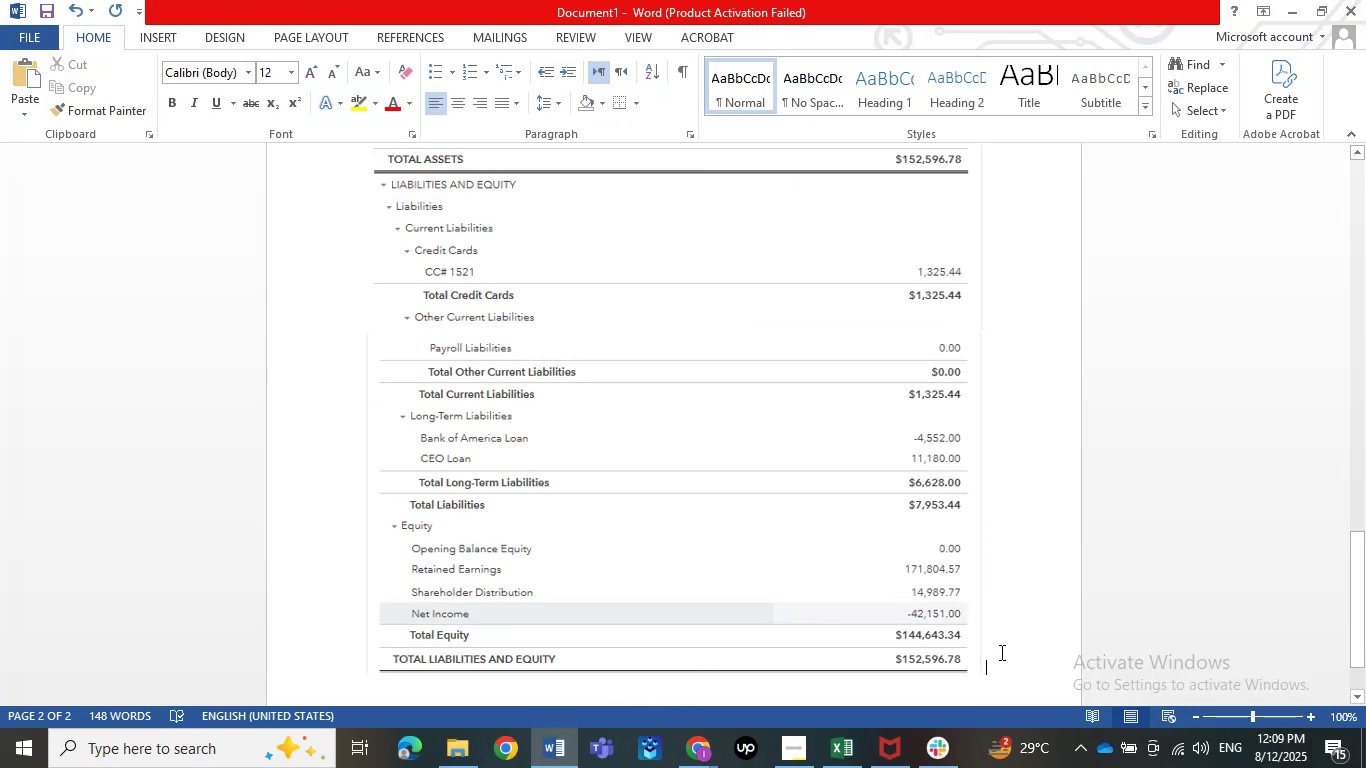 
hold_key(key=ControlLeft, duration=0.37)
 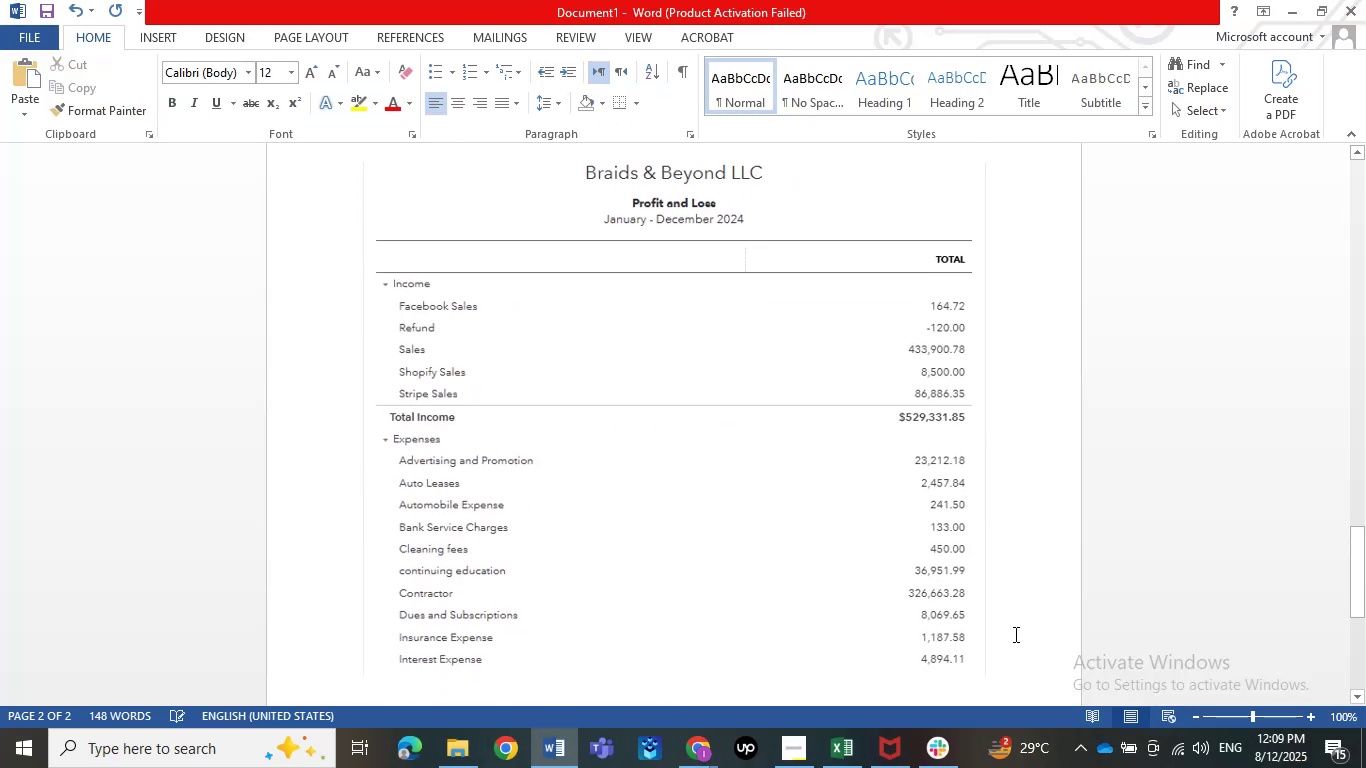 
double_click([620, 680])
 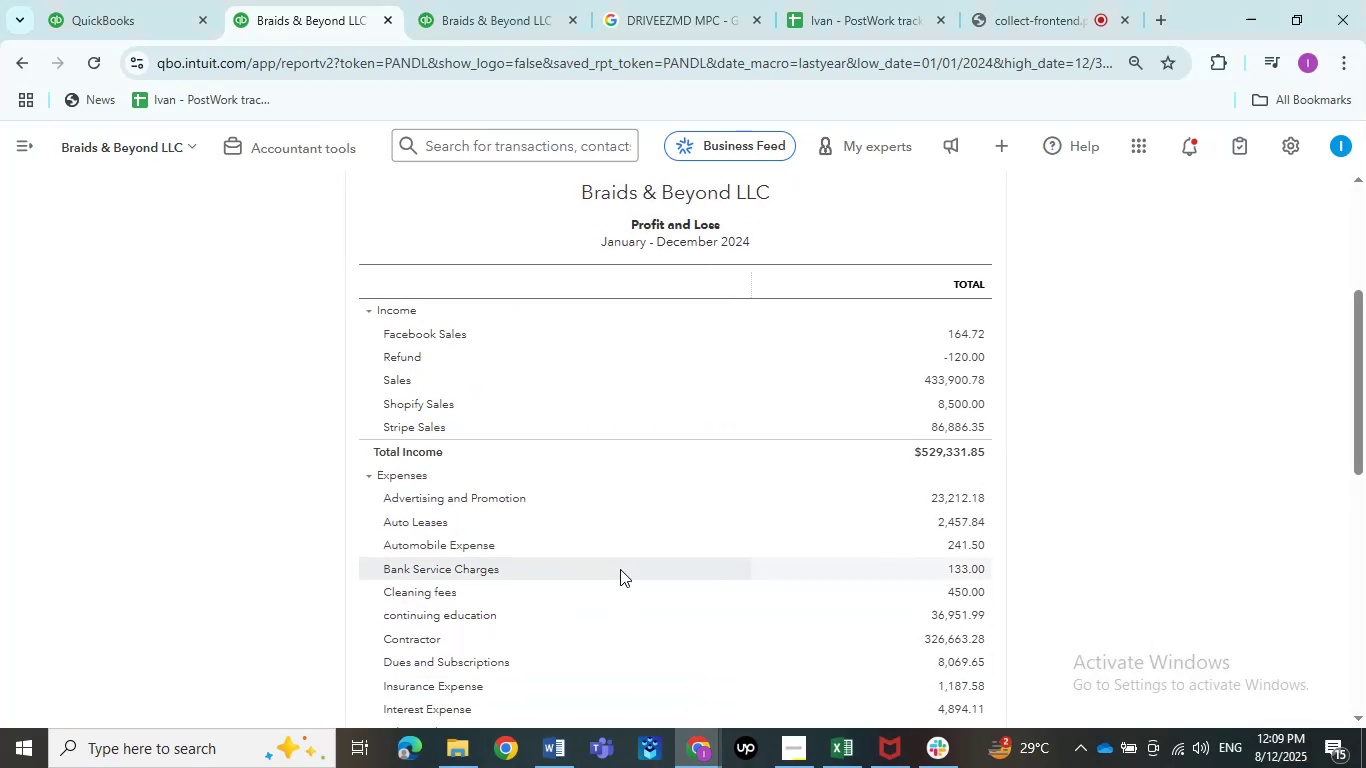 
scroll: coordinate [622, 561], scroll_direction: down, amount: 3.0
 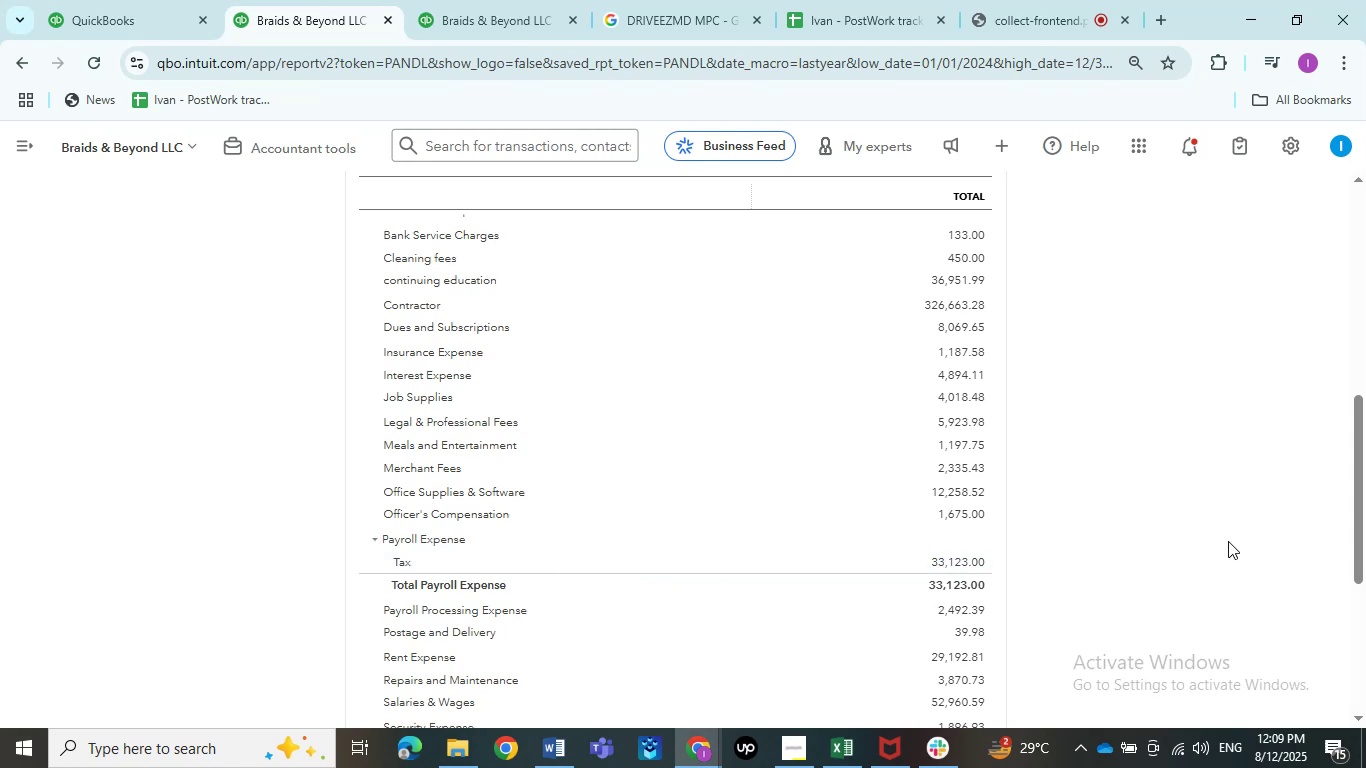 
left_click_drag(start_coordinate=[1365, 485], to_coordinate=[1365, 540])
 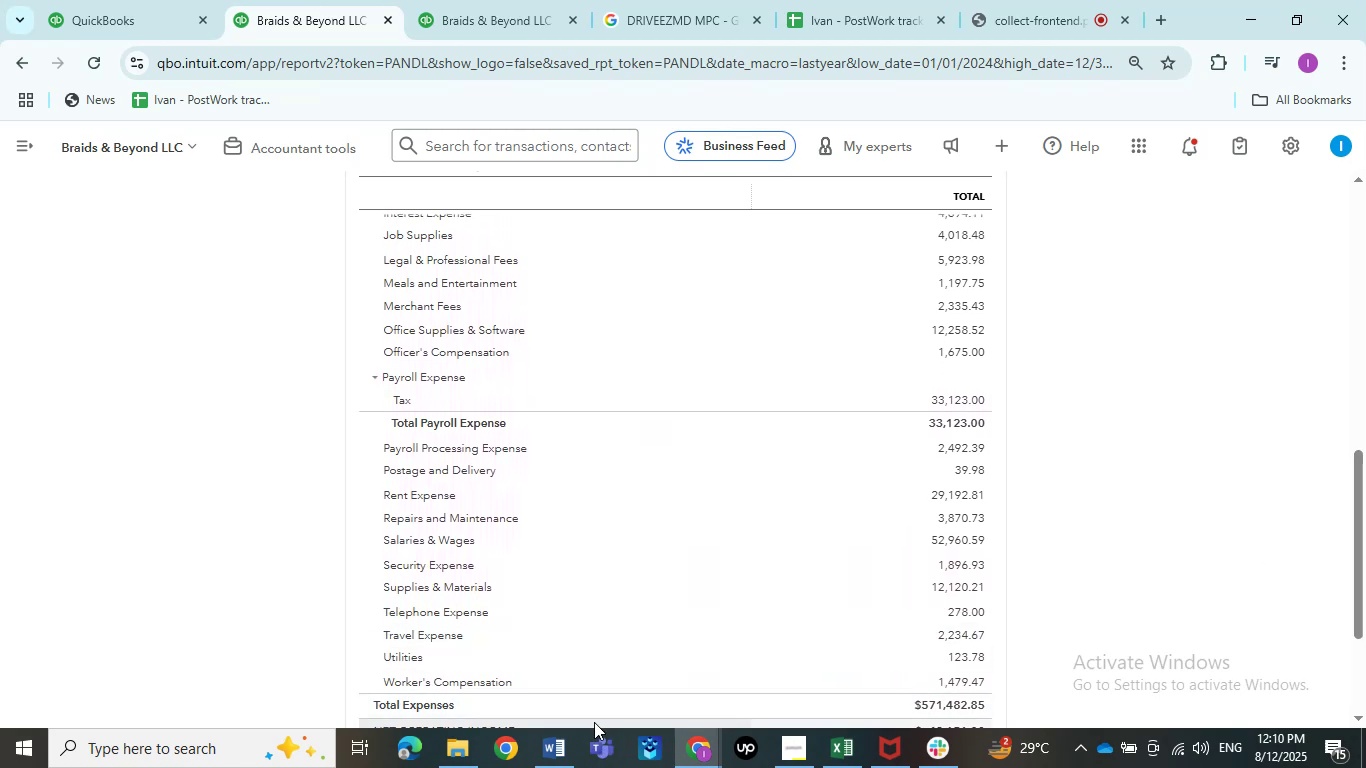 
left_click([563, 742])
 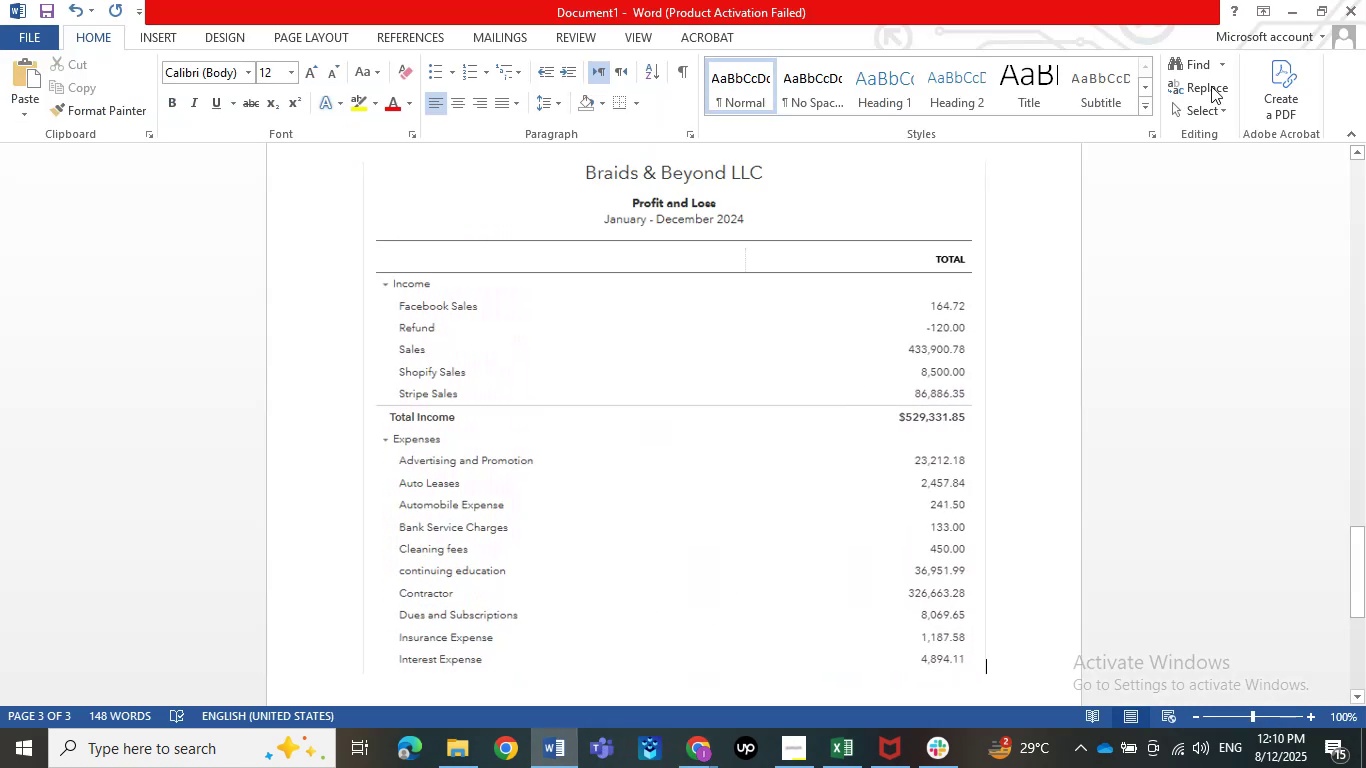 
left_click([1297, 16])
 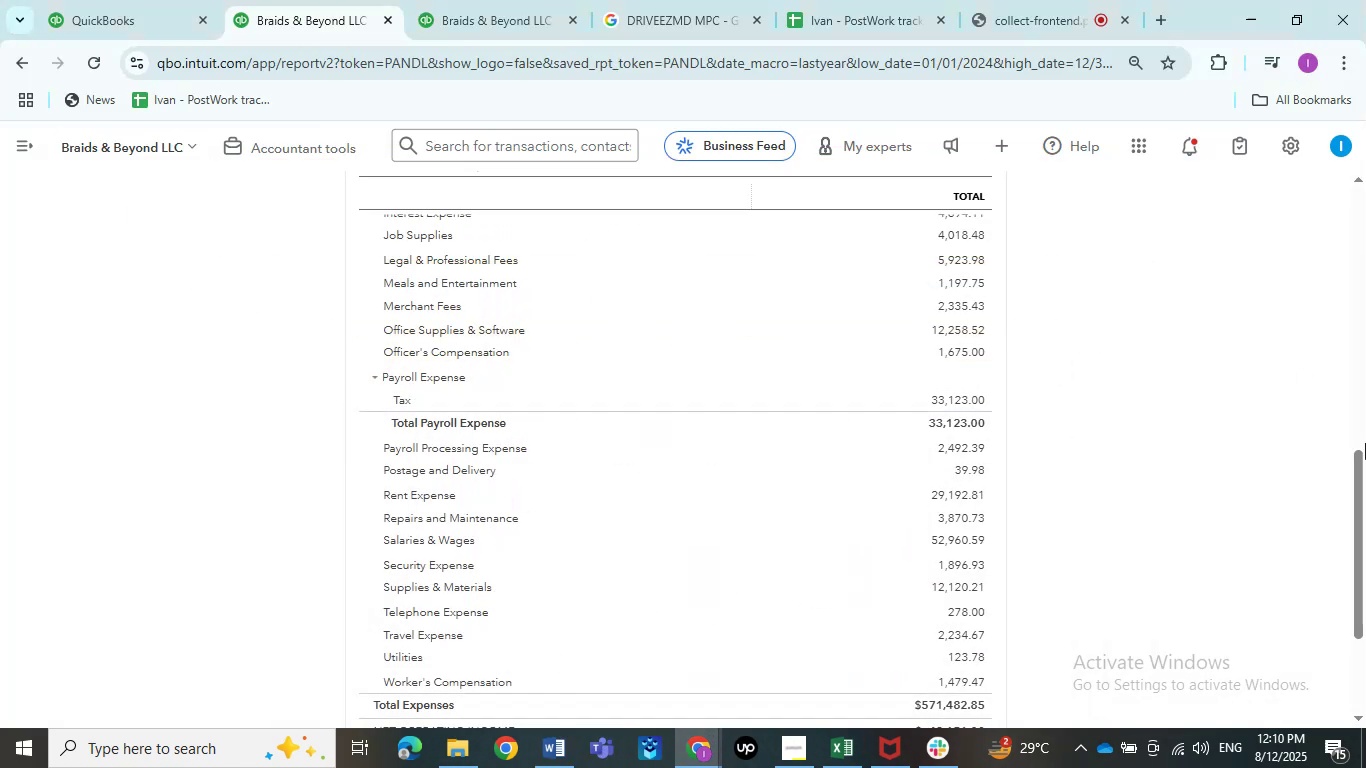 
left_click_drag(start_coordinate=[1364, 461], to_coordinate=[1365, 466])
 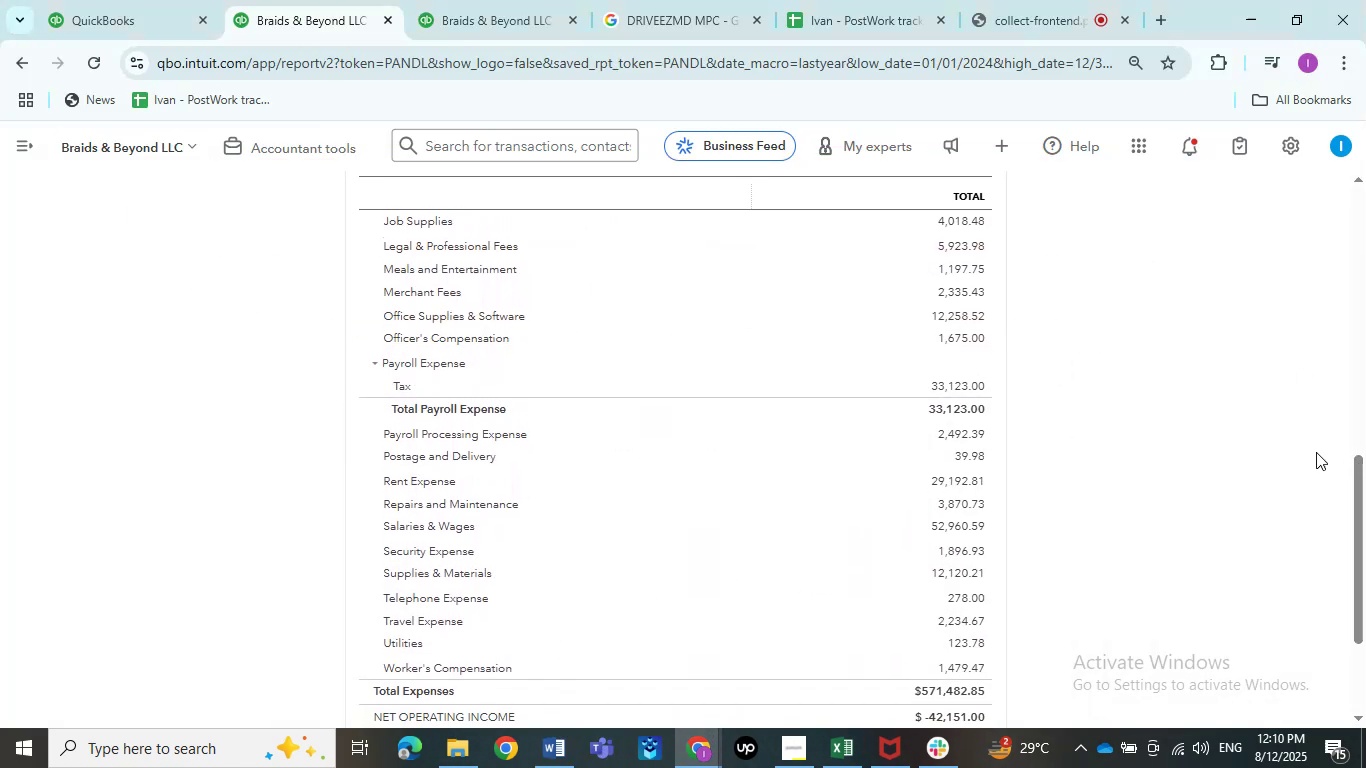 
hold_key(key=ControlLeft, duration=0.73)
 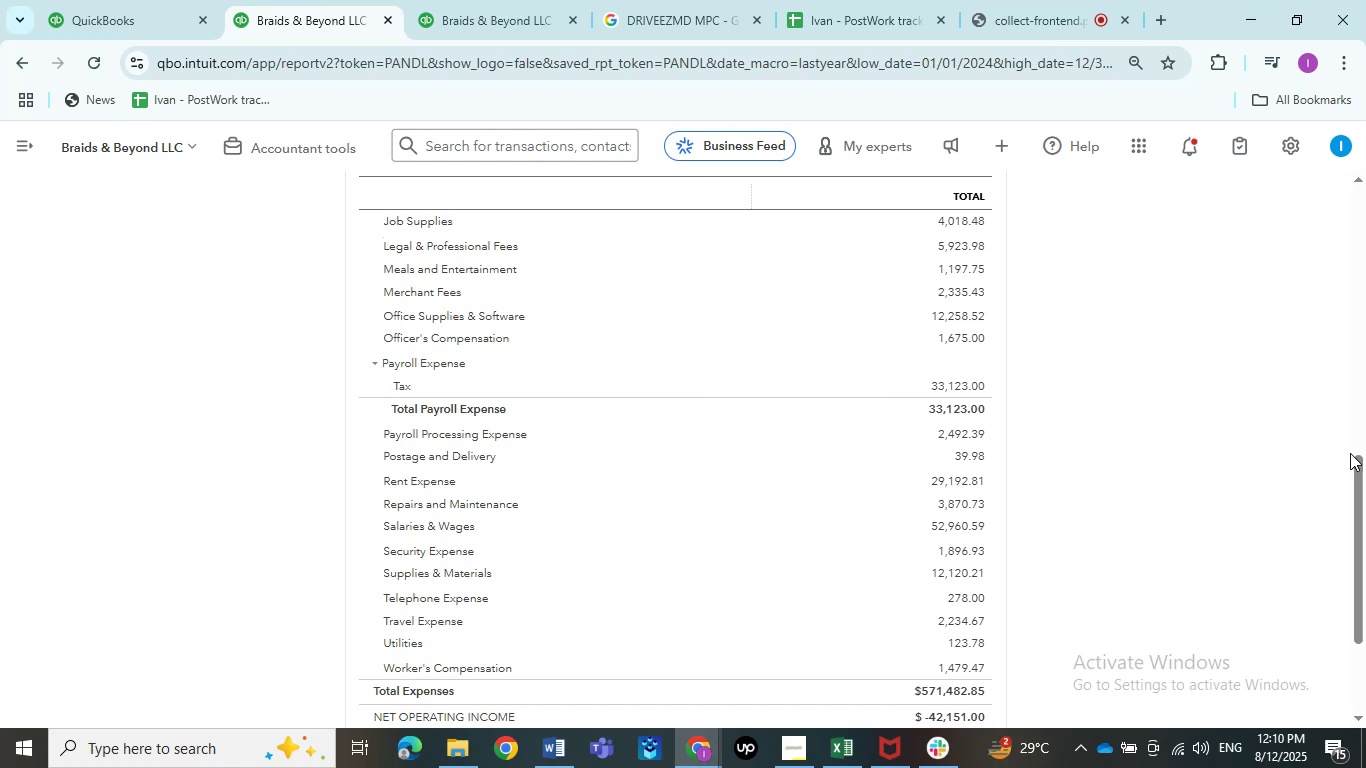 
left_click_drag(start_coordinate=[1360, 471], to_coordinate=[1365, 471])
 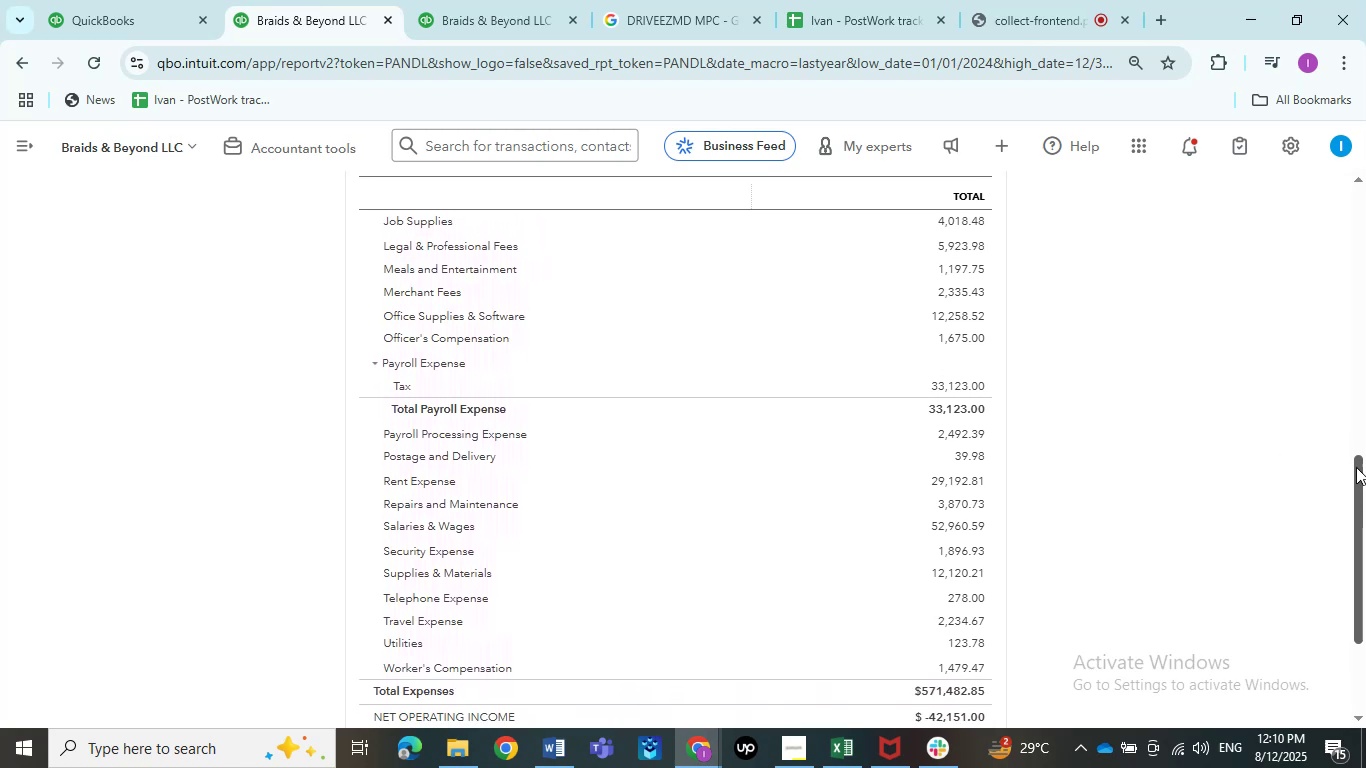 
hold_key(key=ControlLeft, duration=0.69)
scroll: coordinate [1198, 460], scroll_direction: down, amount: 2.0
 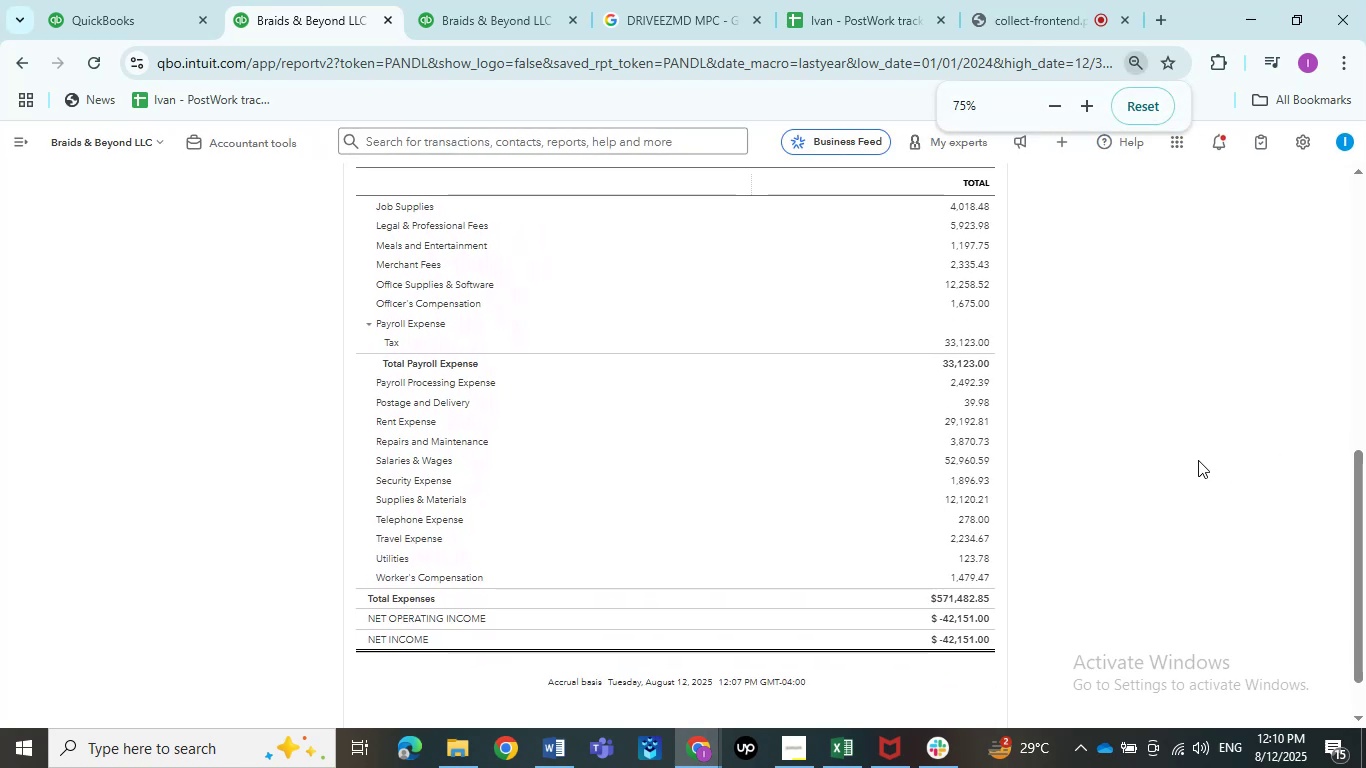 
hold_key(key=ControlLeft, duration=1.39)
scroll: coordinate [1198, 460], scroll_direction: up, amount: 1.0
 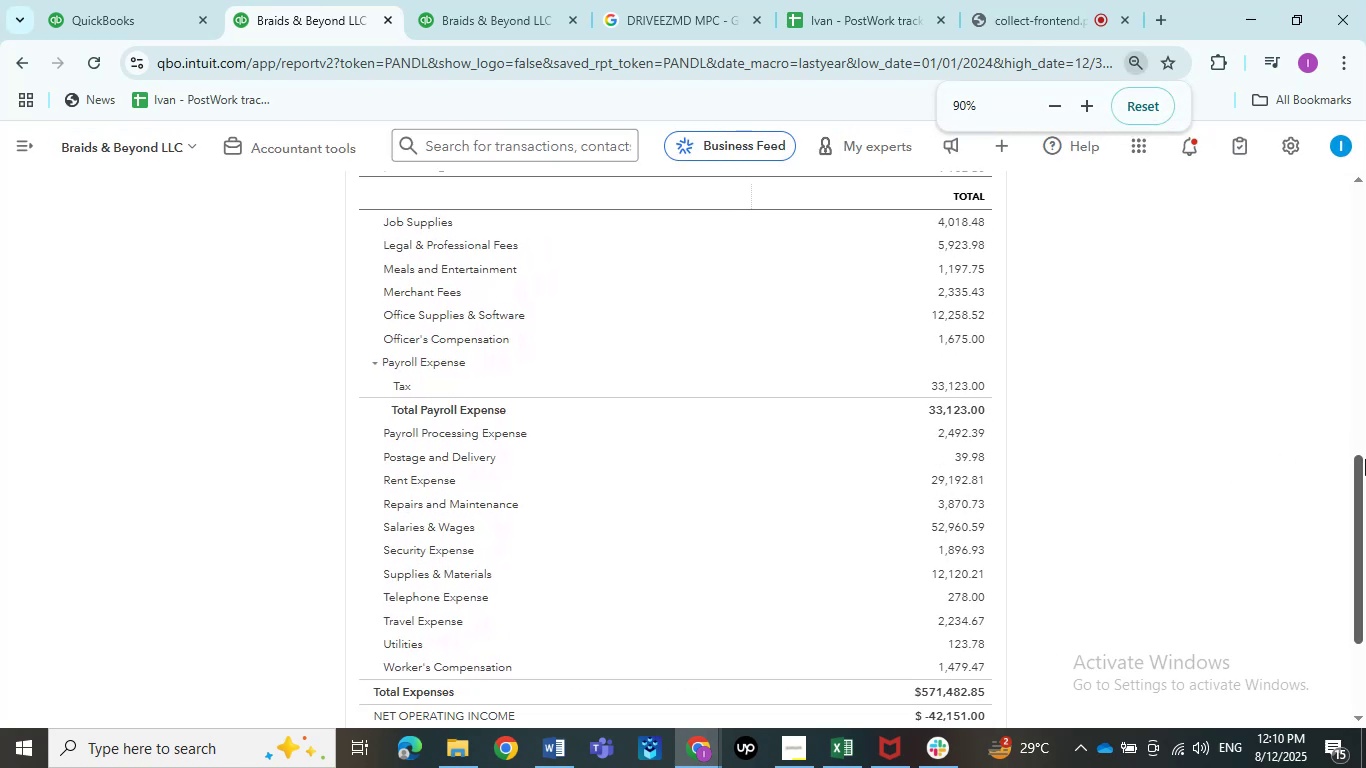 
hold_key(key=ControlLeft, duration=1.43)
scroll: coordinate [1268, 462], scroll_direction: down, amount: 1.0
 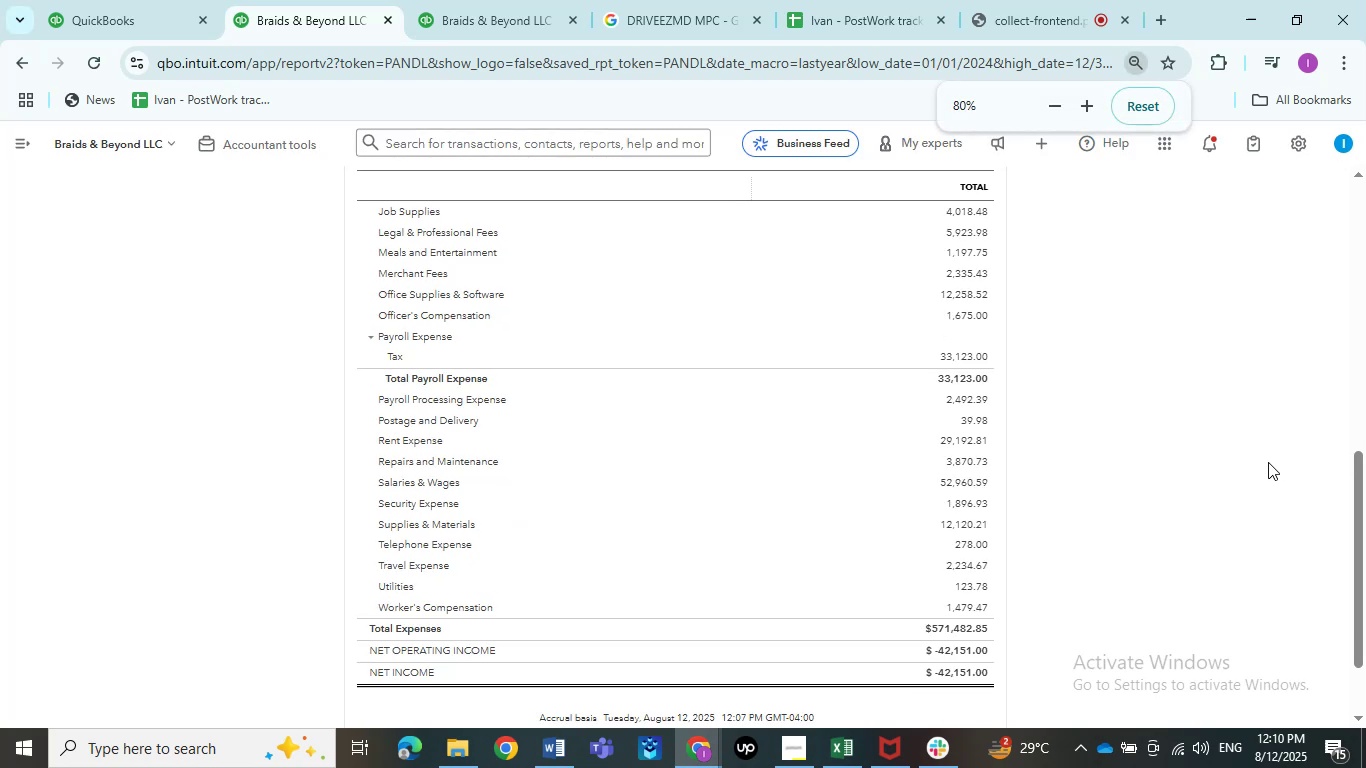 
hold_key(key=ControlLeft, duration=0.43)
scroll: coordinate [1303, 463], scroll_direction: up, amount: 1.0
 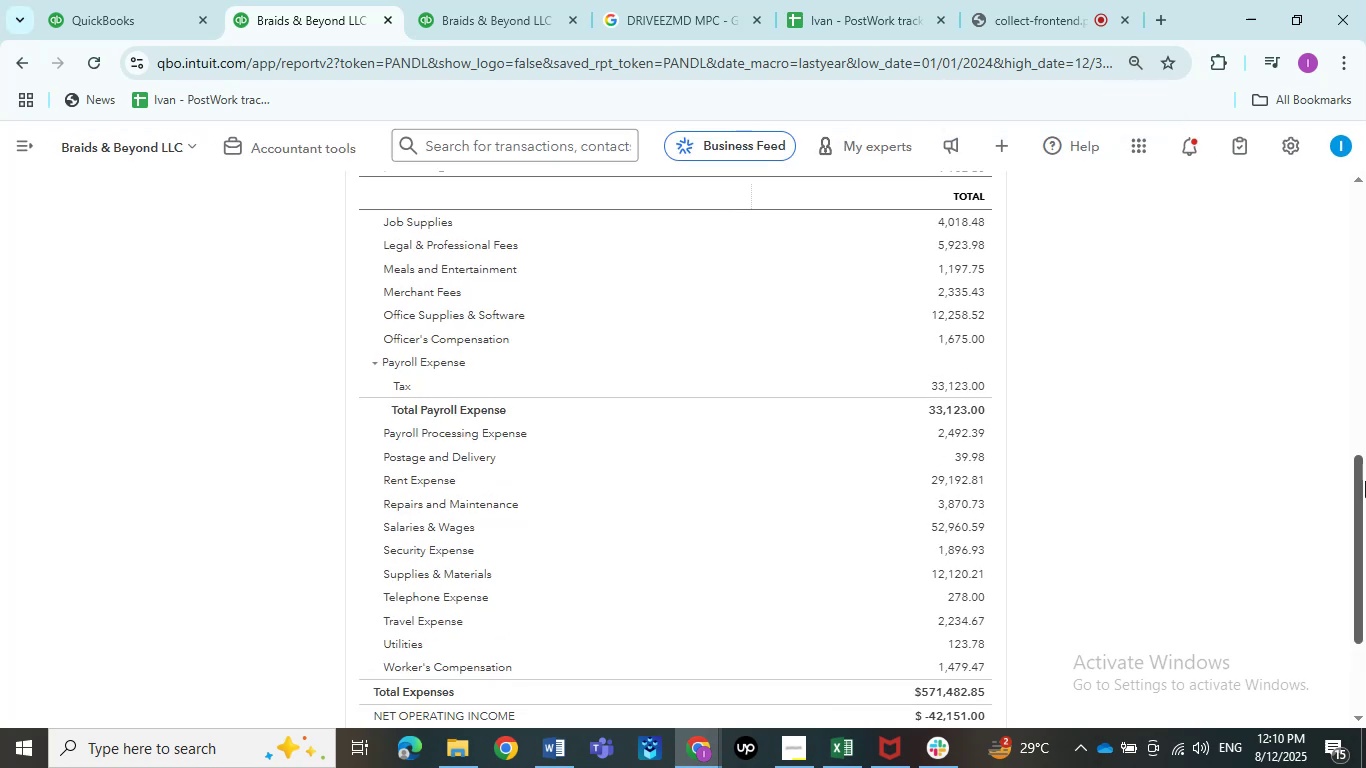 
hold_key(key=ControlLeft, duration=1.54)
 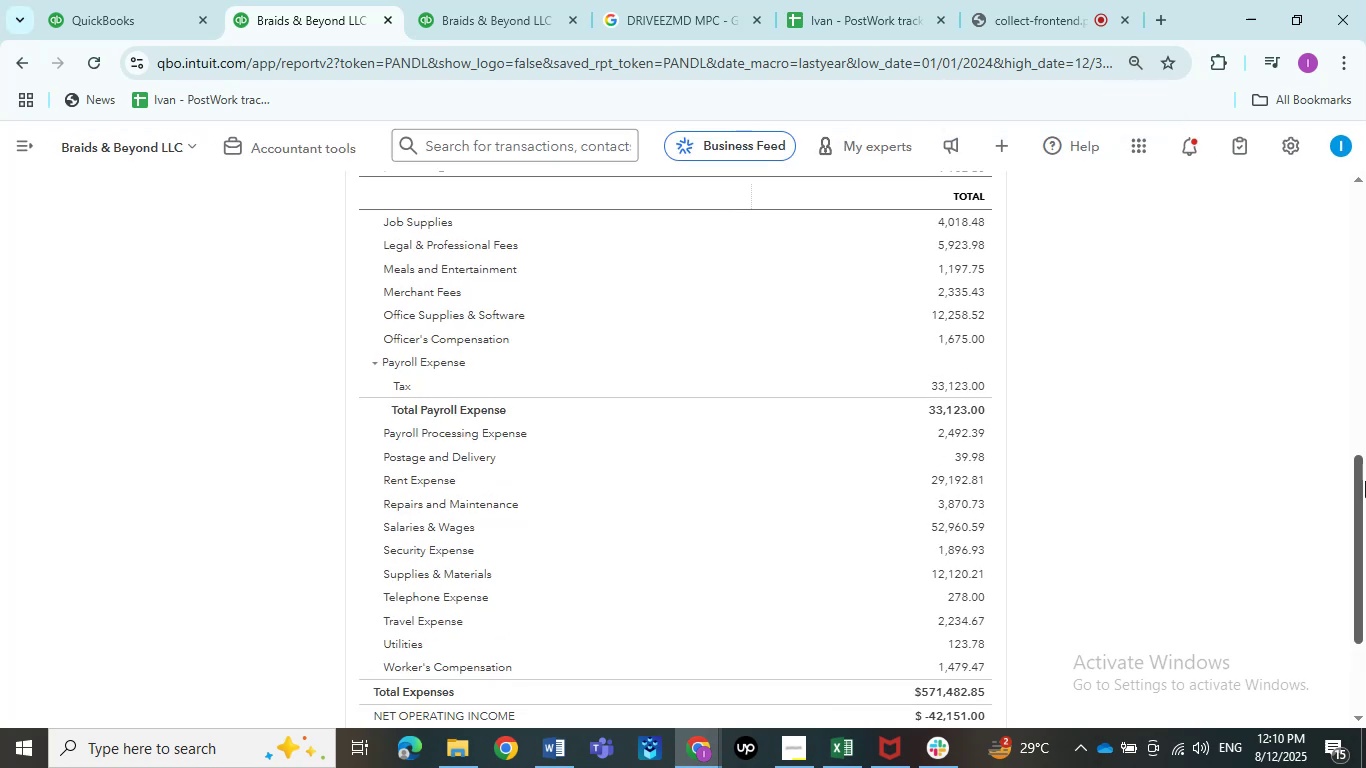 
hold_key(key=ControlLeft, duration=1.51)
left_click([1365, 481])
 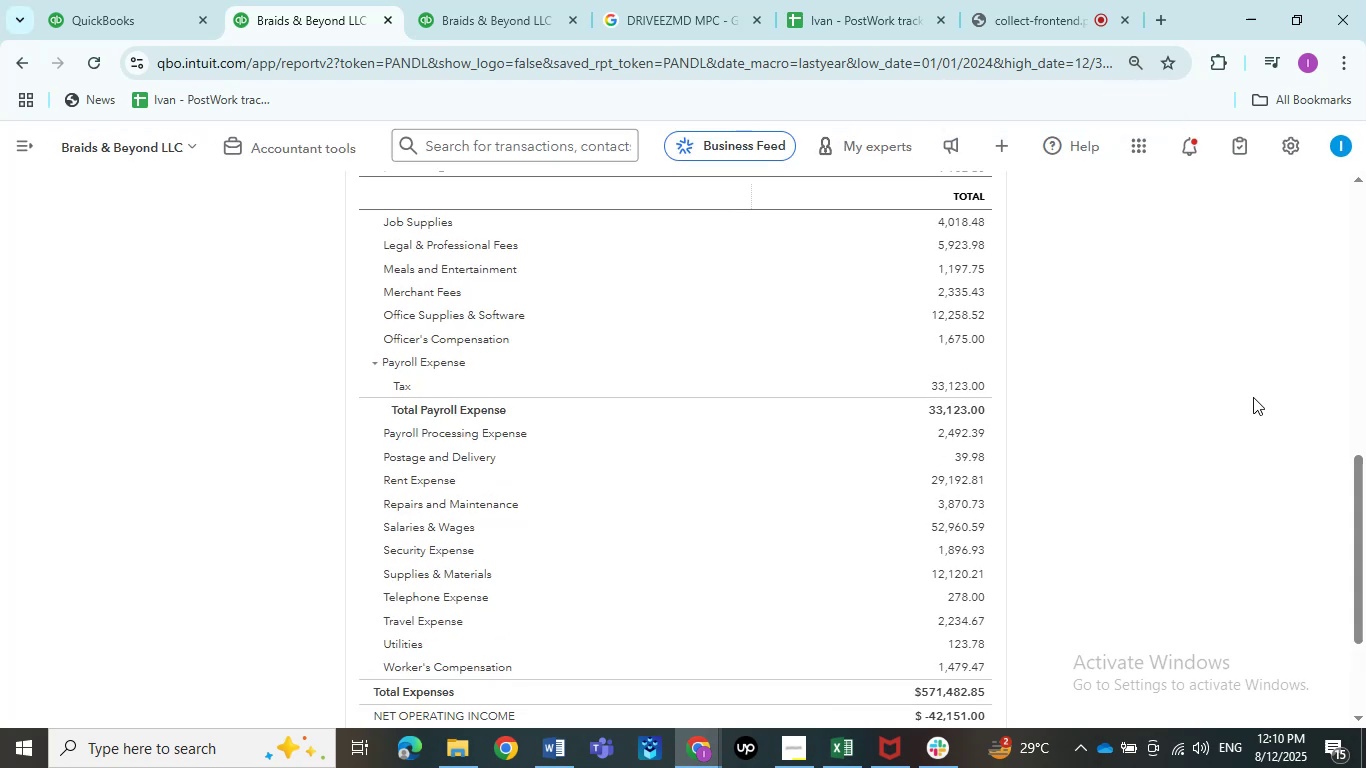 
scroll: coordinate [1249, 401], scroll_direction: up, amount: 1.0
 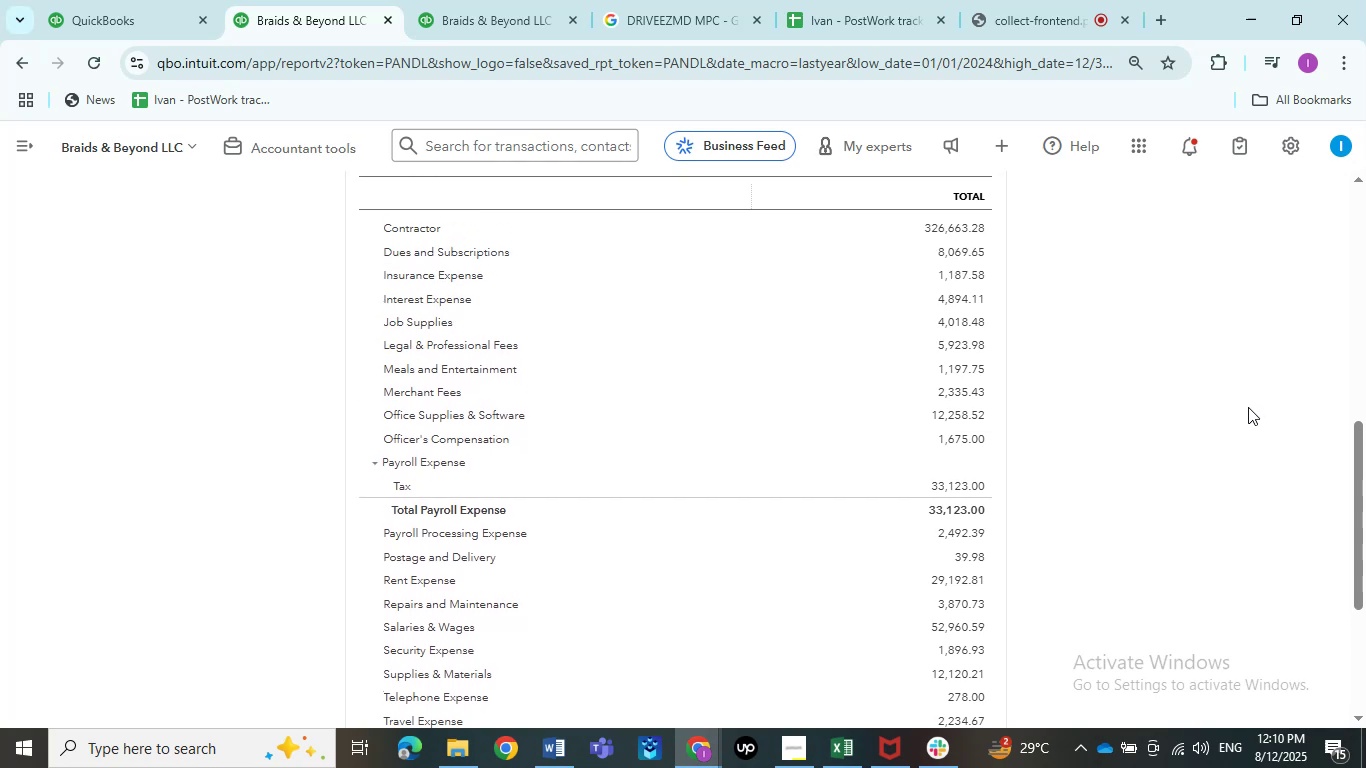 
scroll: coordinate [1248, 410], scroll_direction: down, amount: 1.0
 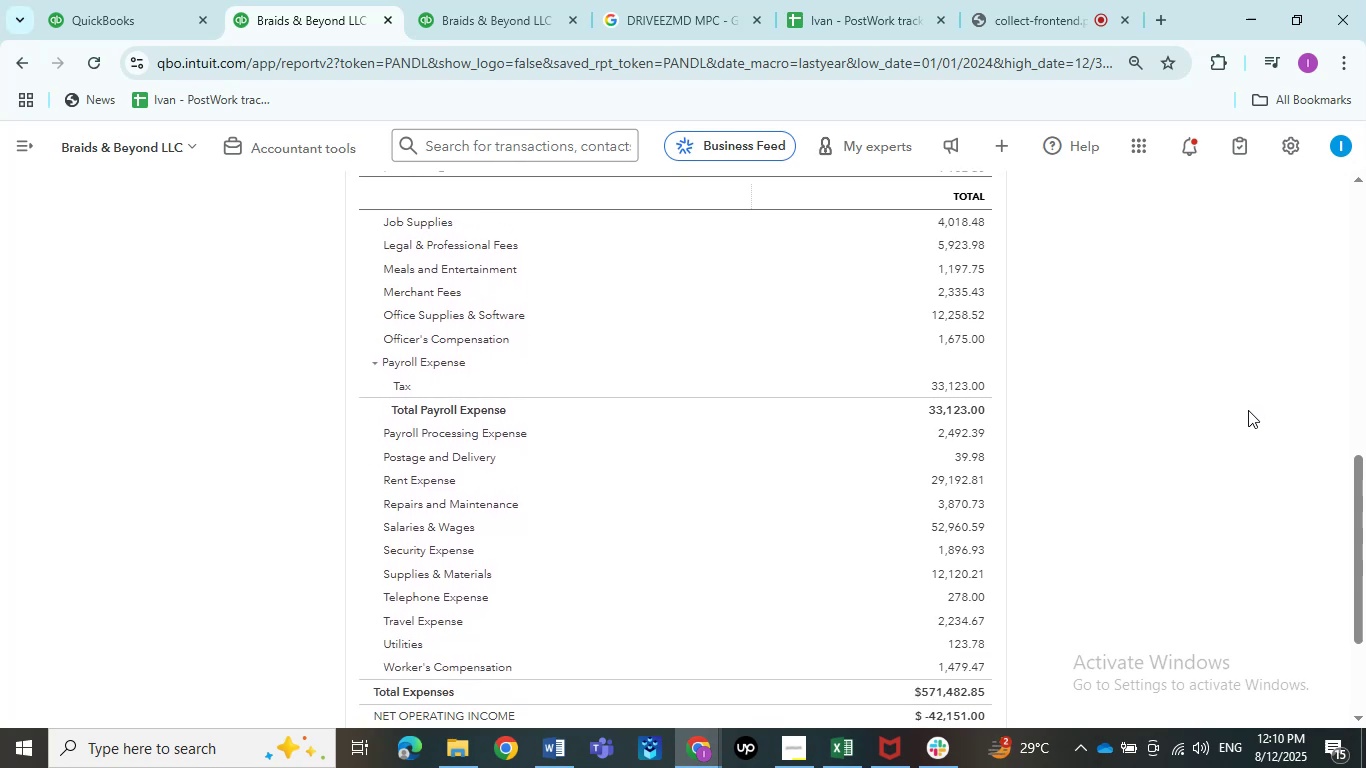 
hold_key(key=ControlLeft, duration=0.96)
 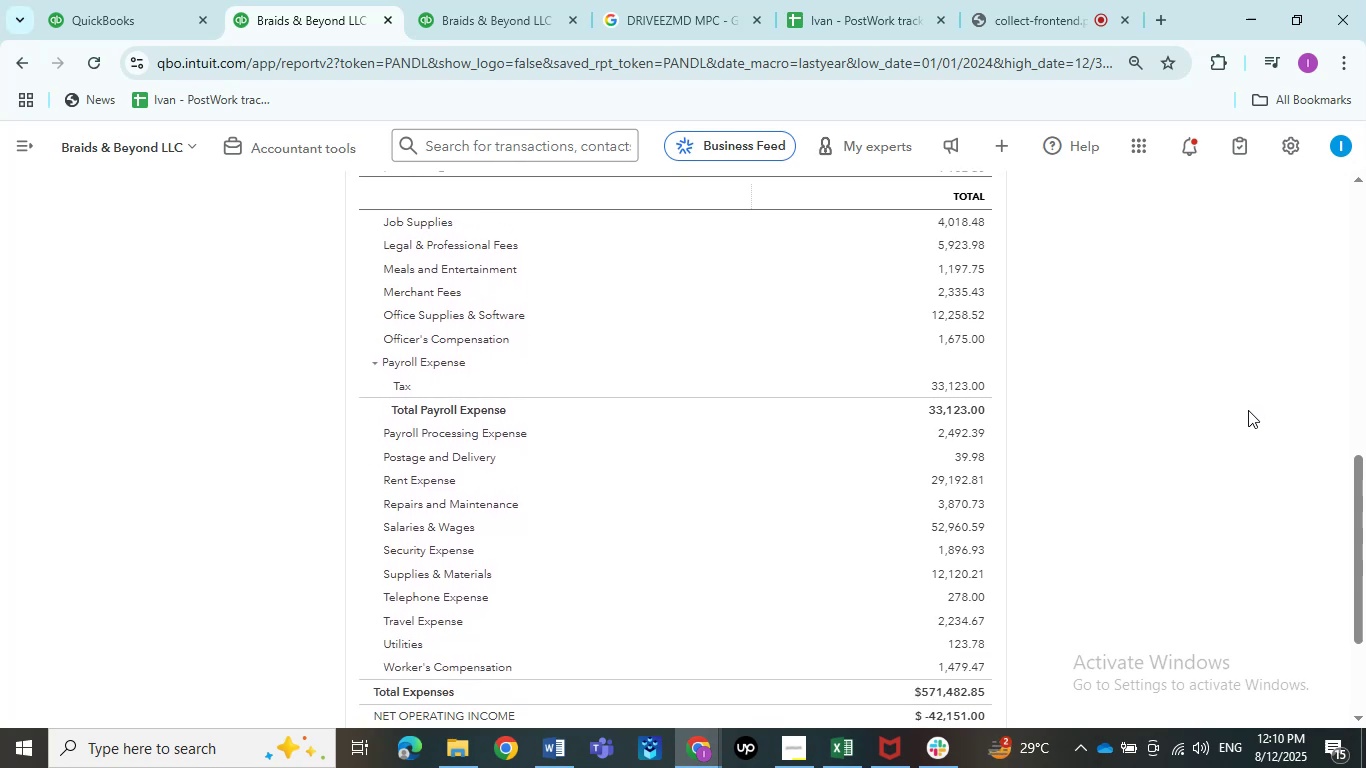 
wait(5.97)
 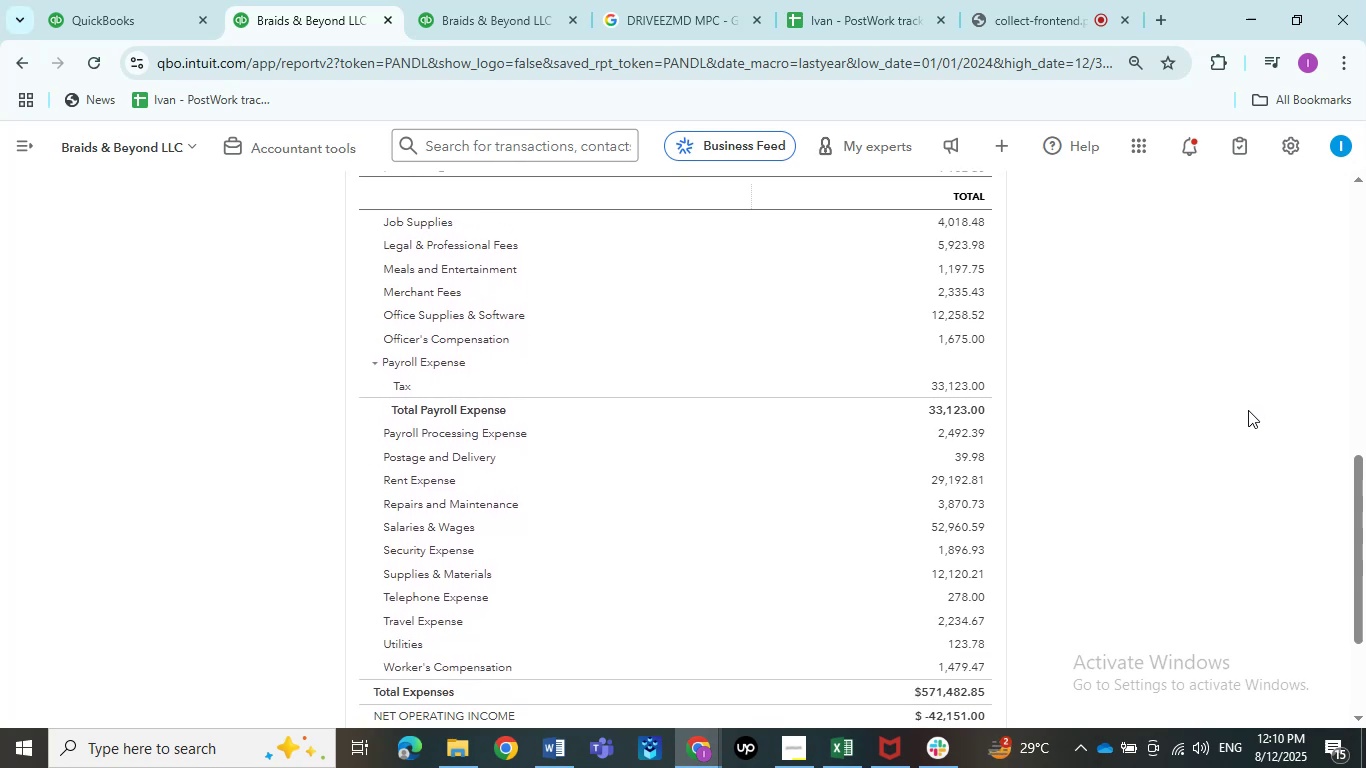 
hold_key(key=ControlLeft, duration=1.15)
scroll: coordinate [1253, 449], scroll_direction: down, amount: 1.0
 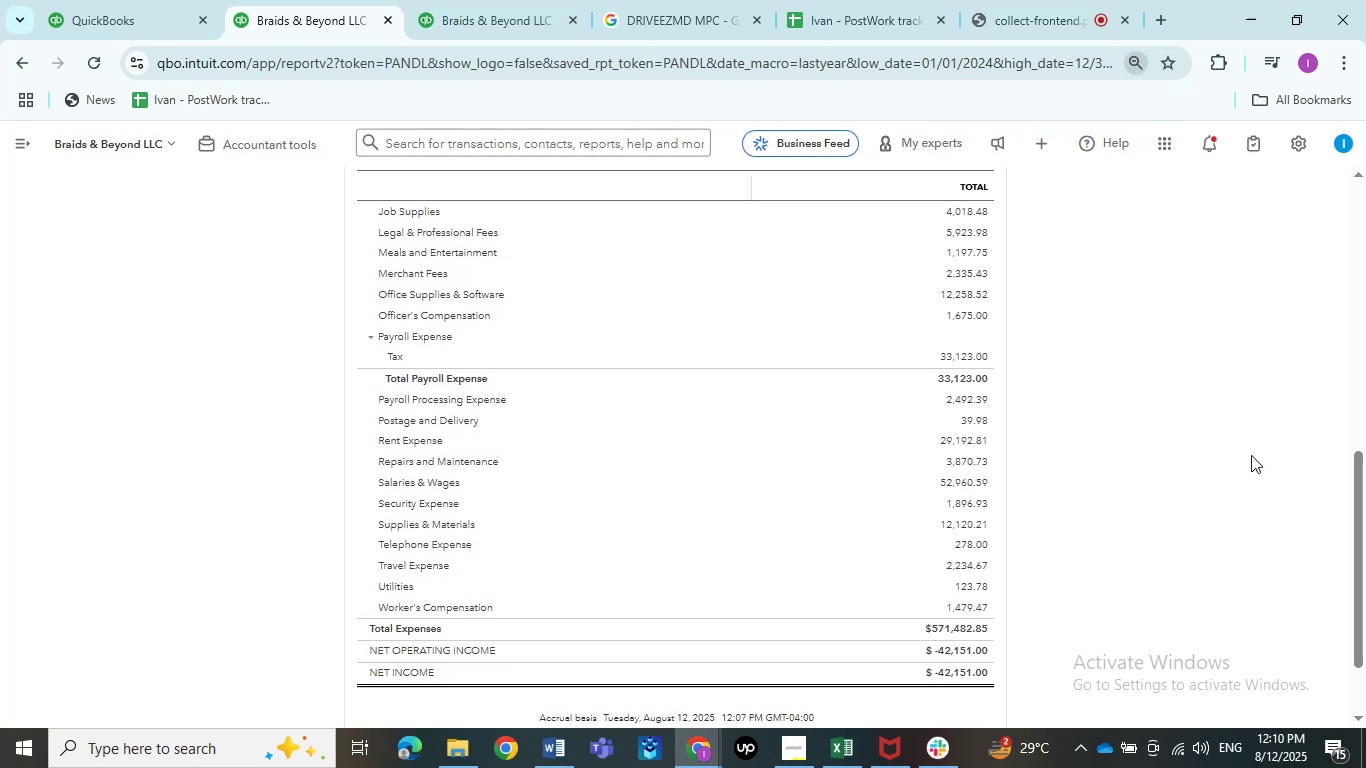 
key(PrintScreen)
 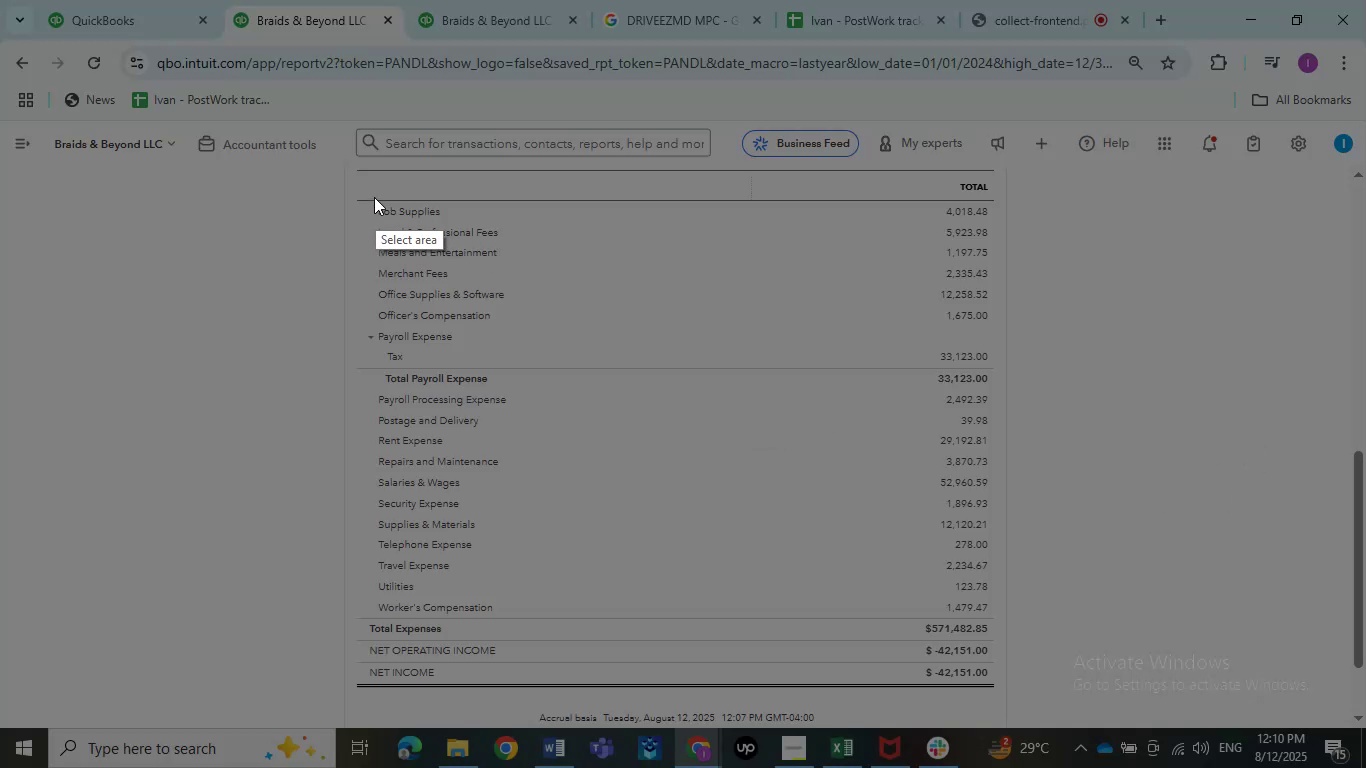 
left_click_drag(start_coordinate=[340, 200], to_coordinate=[1005, 686])
 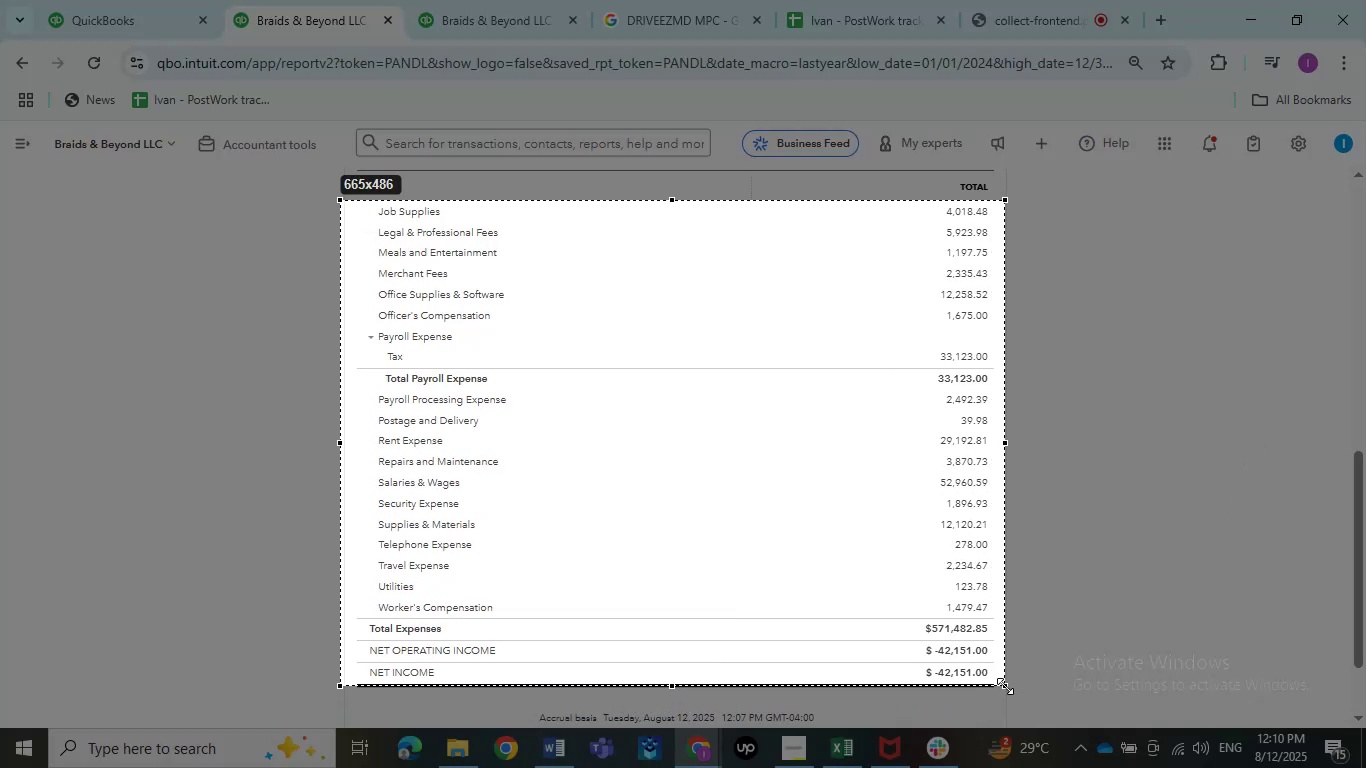 
key(Control+C)
 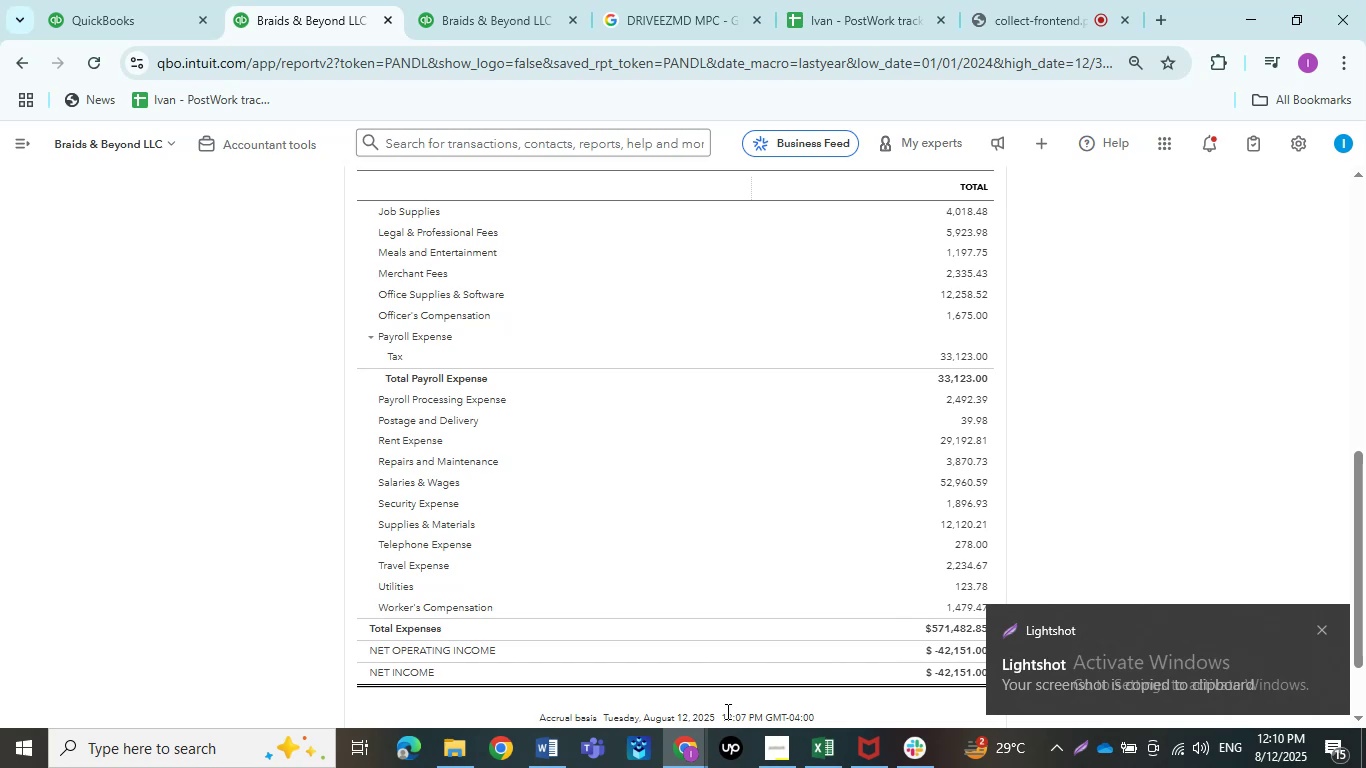 
left_click([541, 740])
 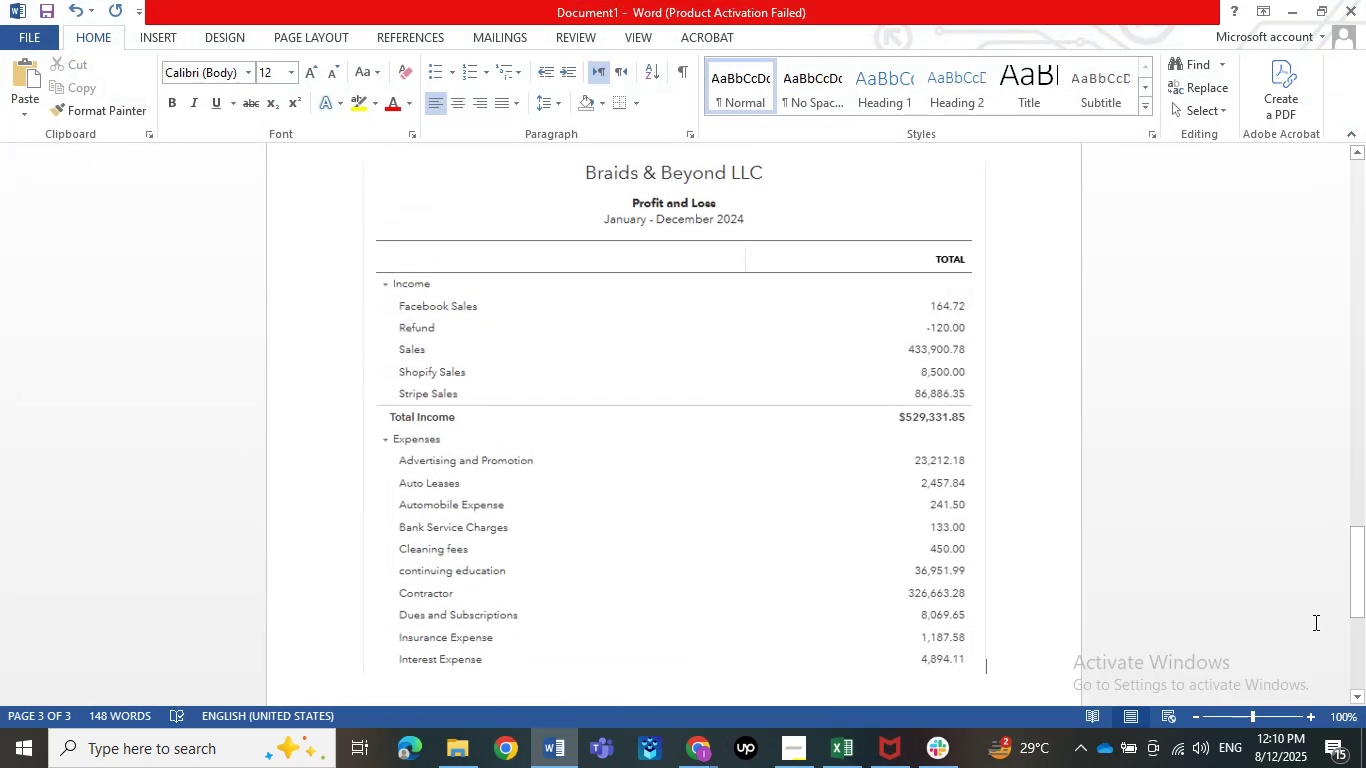 
wait(5.9)
 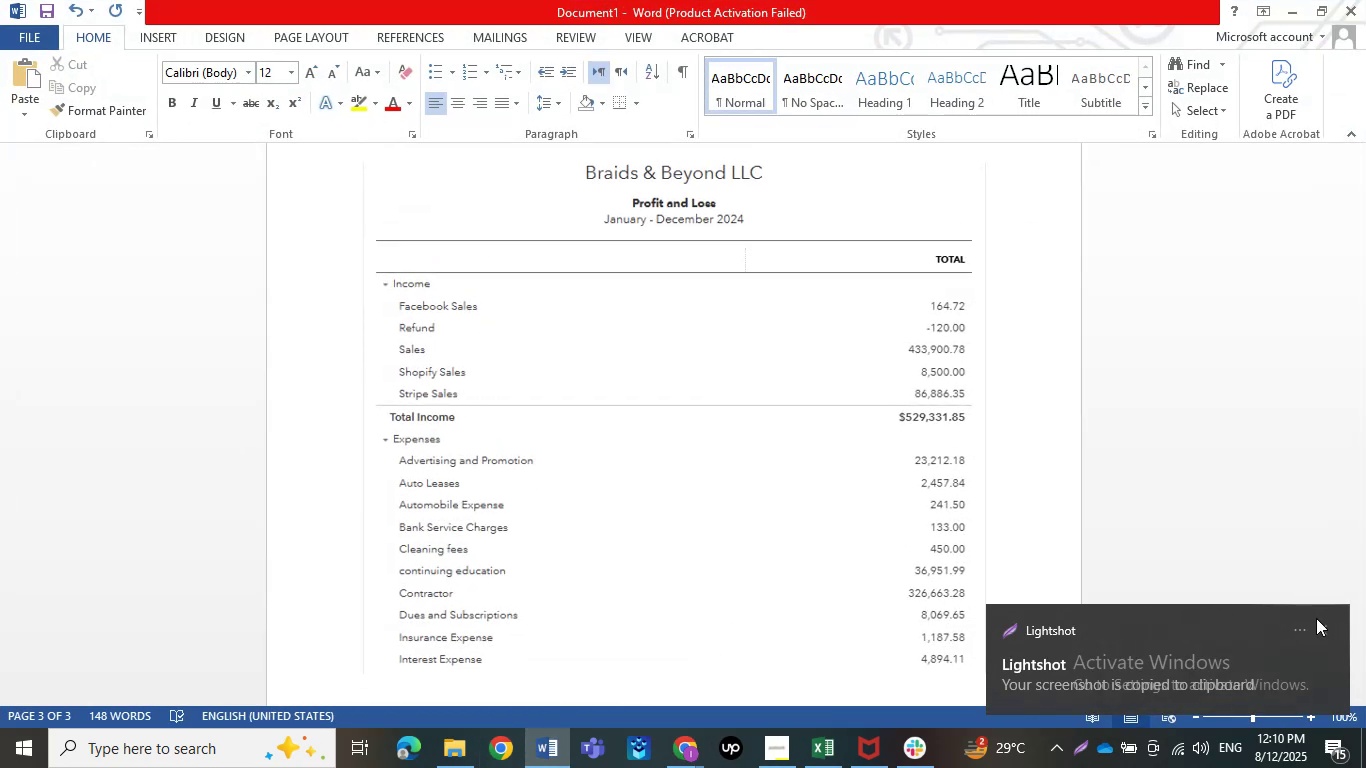 
key(Control+ControlLeft)
 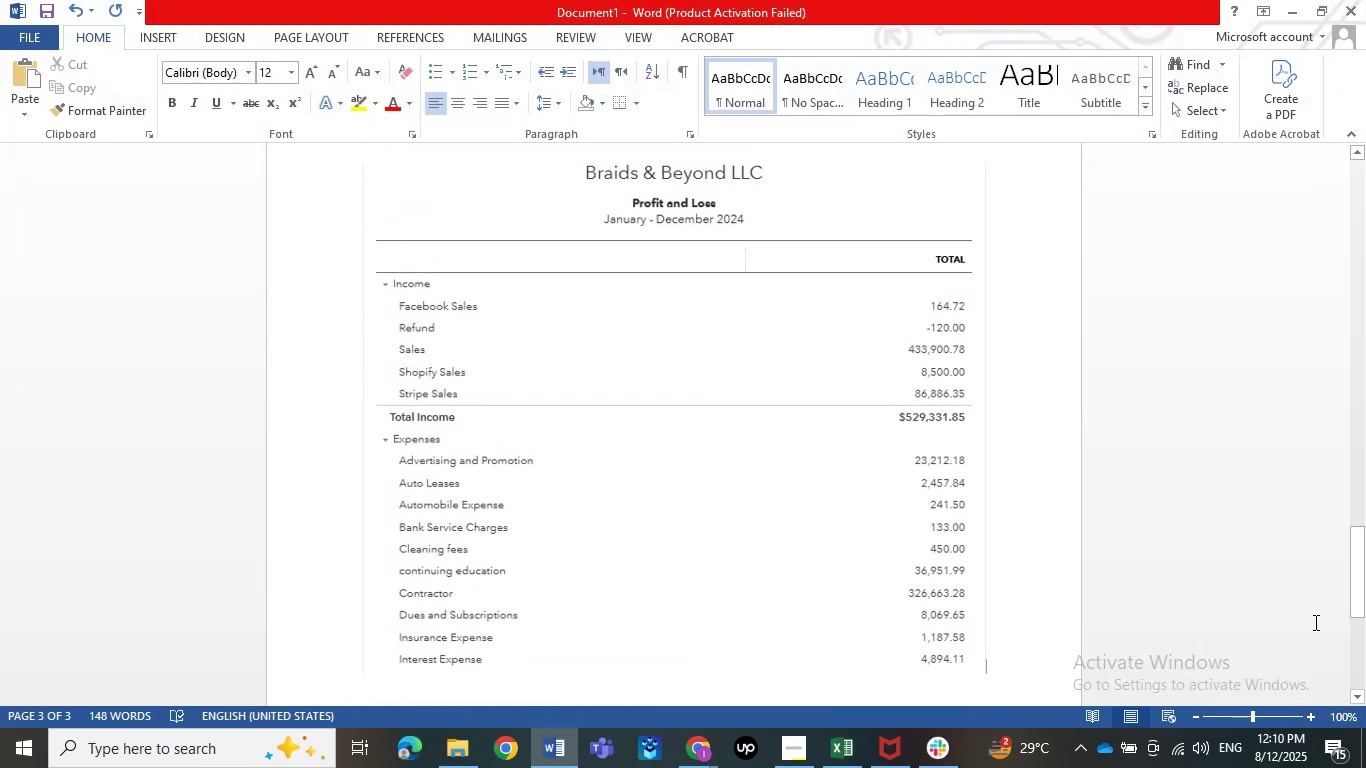 
key(Control+V)
 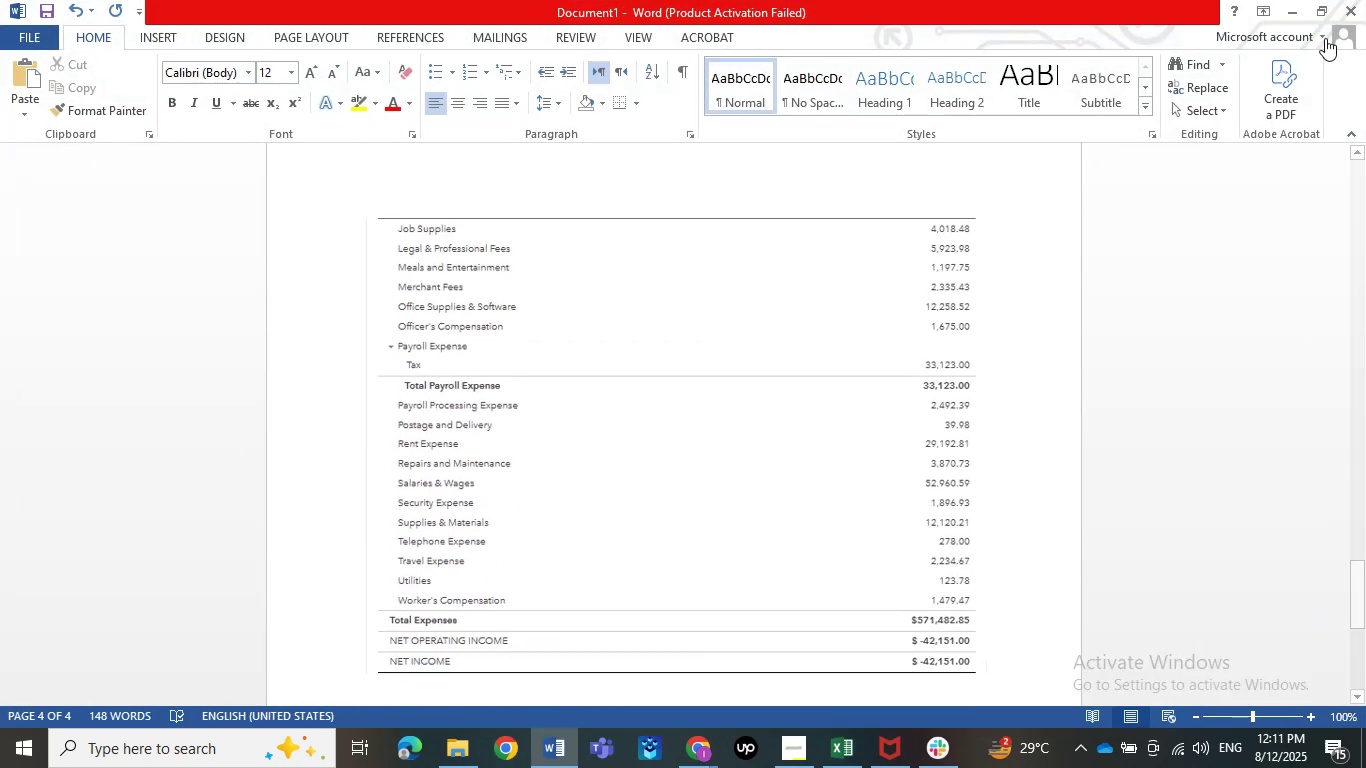 
left_click([1294, 6])
 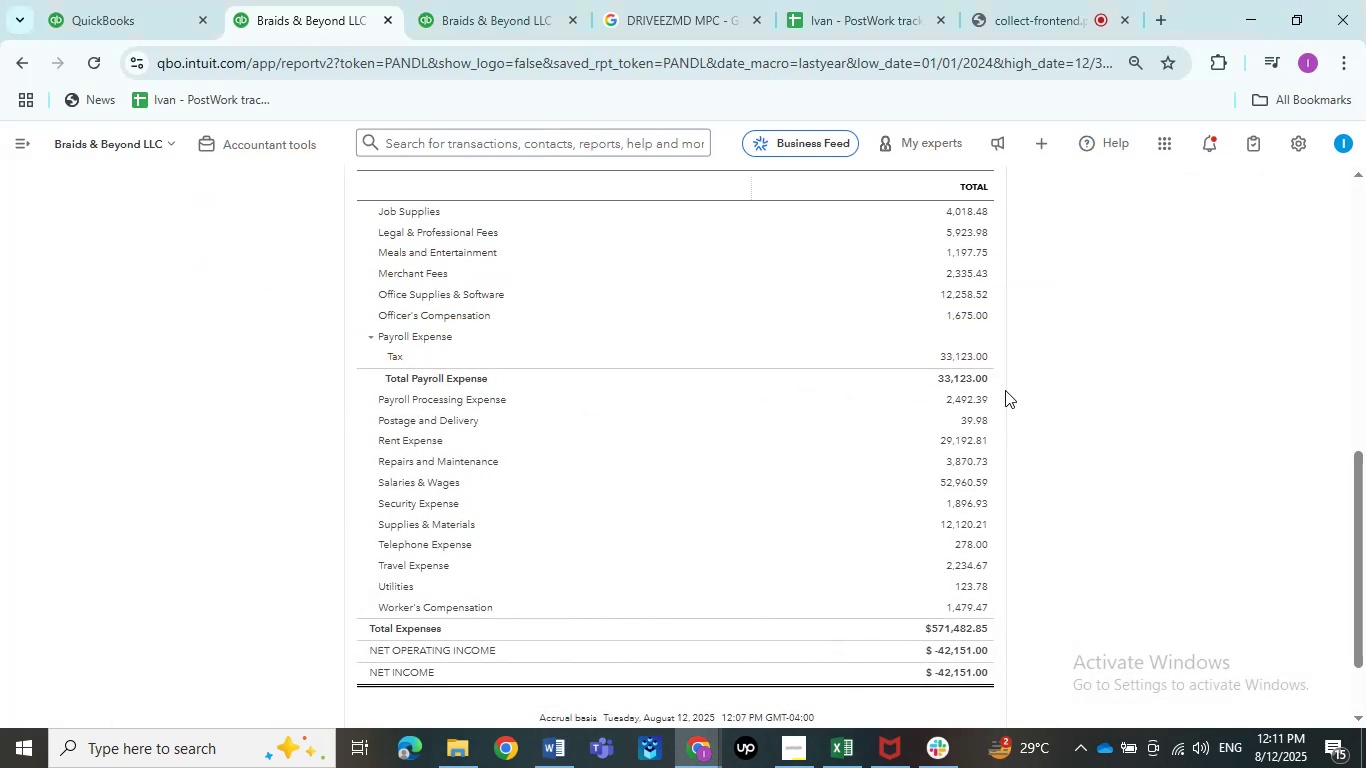 
scroll: coordinate [958, 573], scroll_direction: up, amount: 8.0
 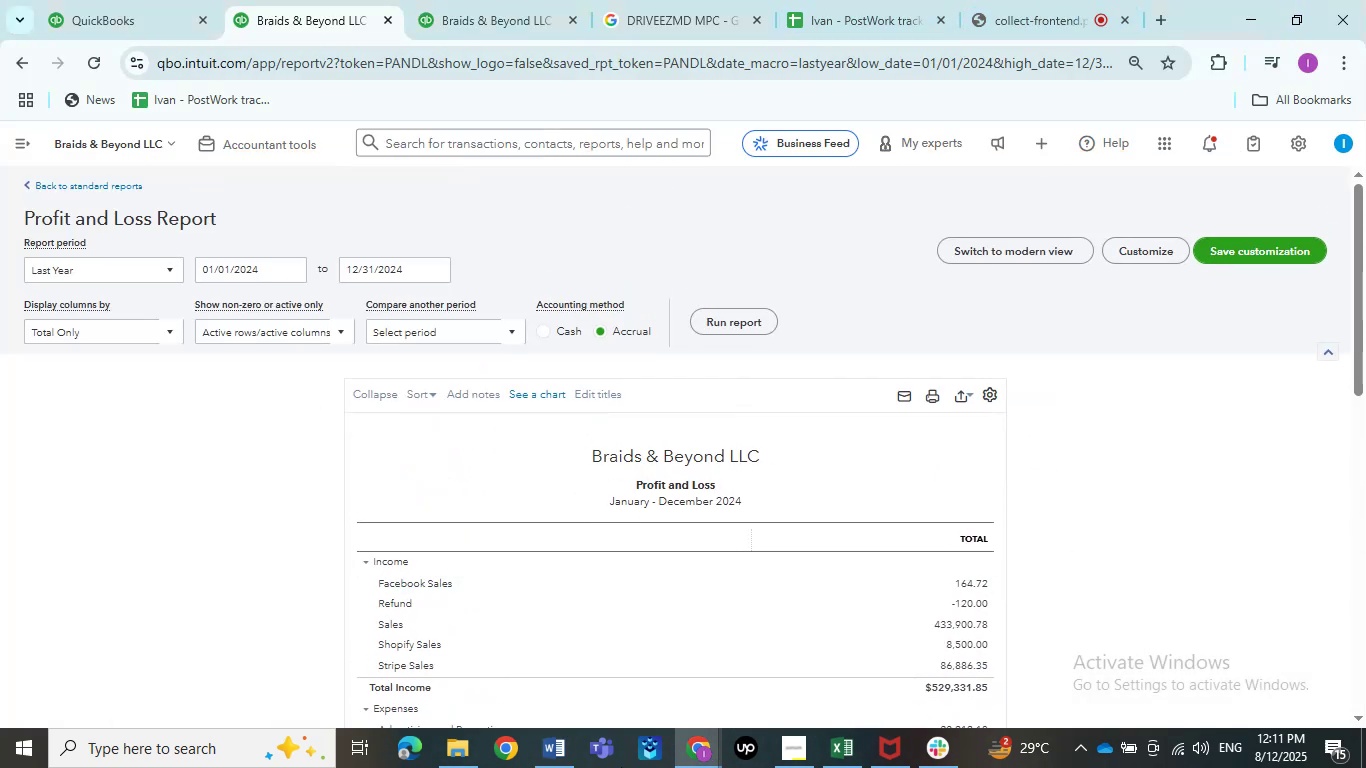 
left_click([545, 756])
 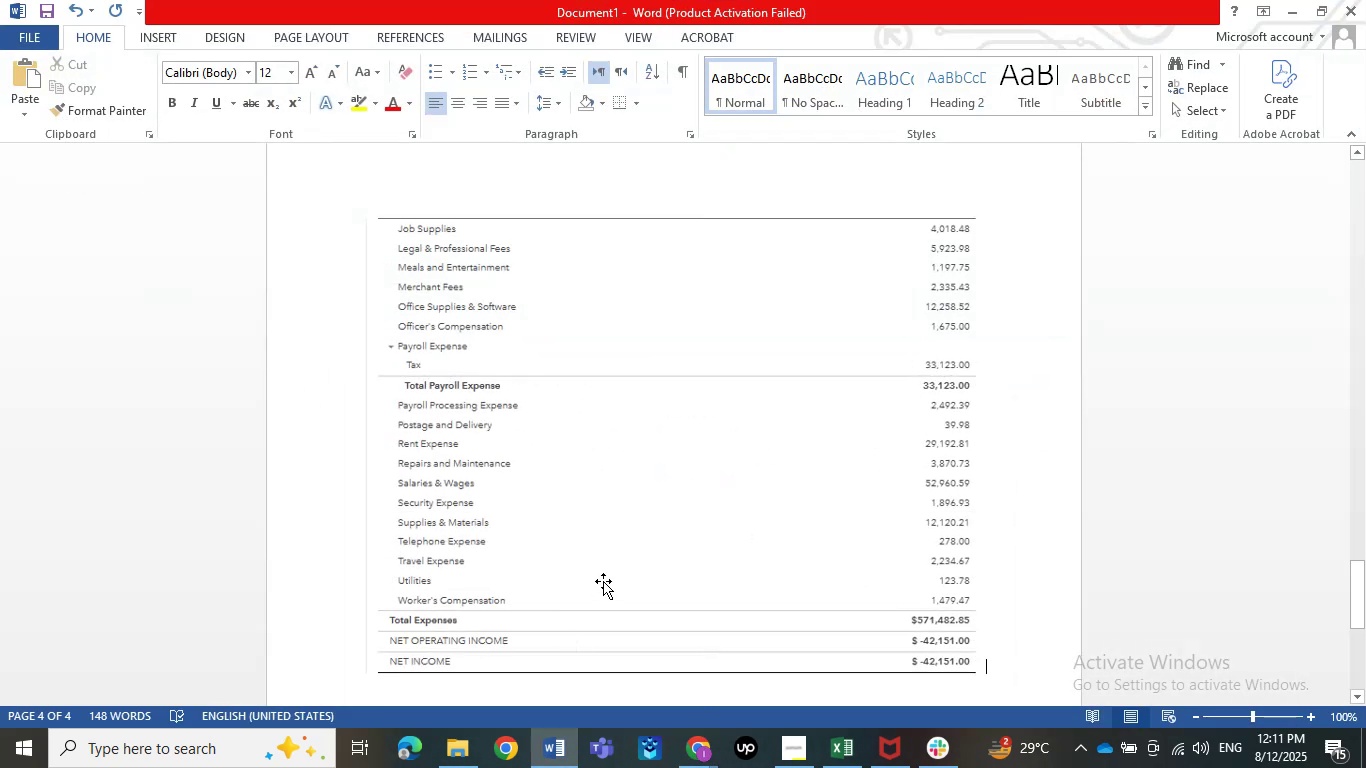 
scroll: coordinate [685, 530], scroll_direction: down, amount: 1.0
 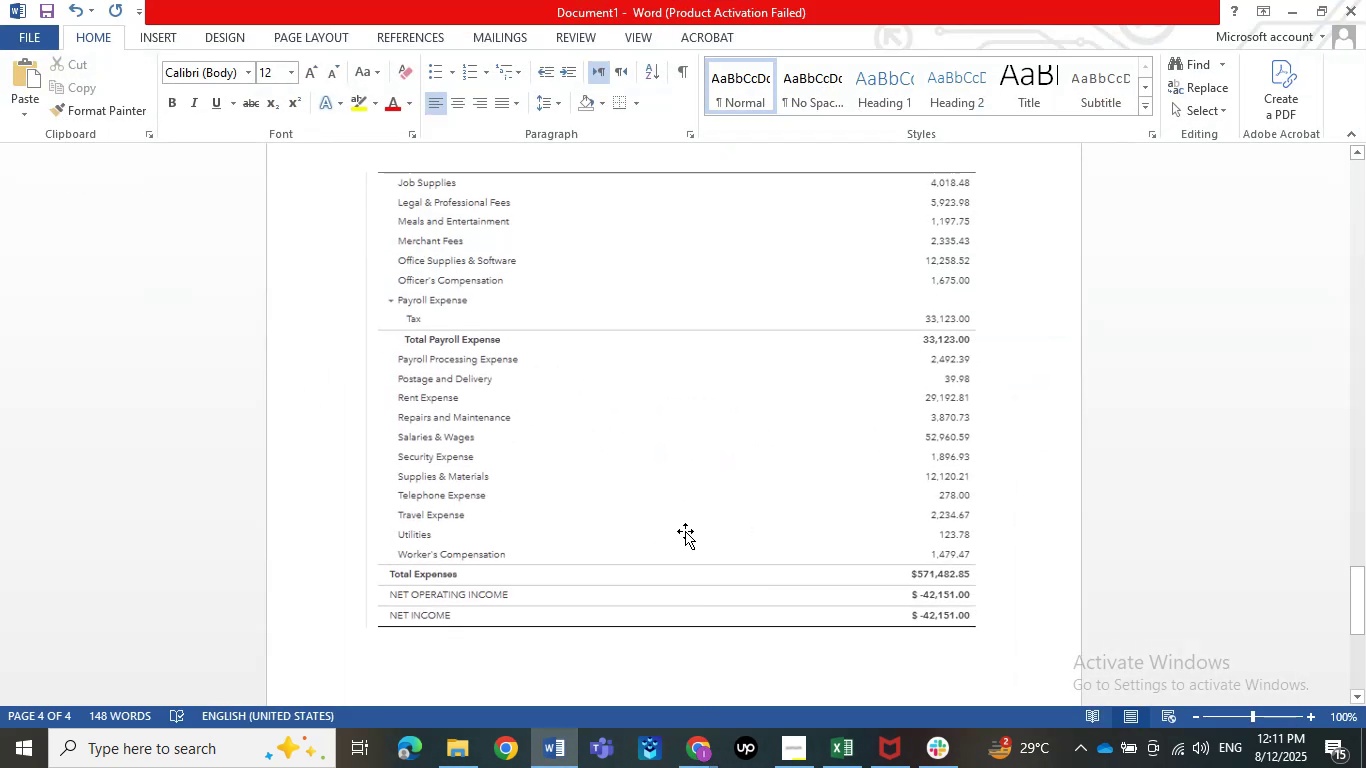 
key(Control+S)
 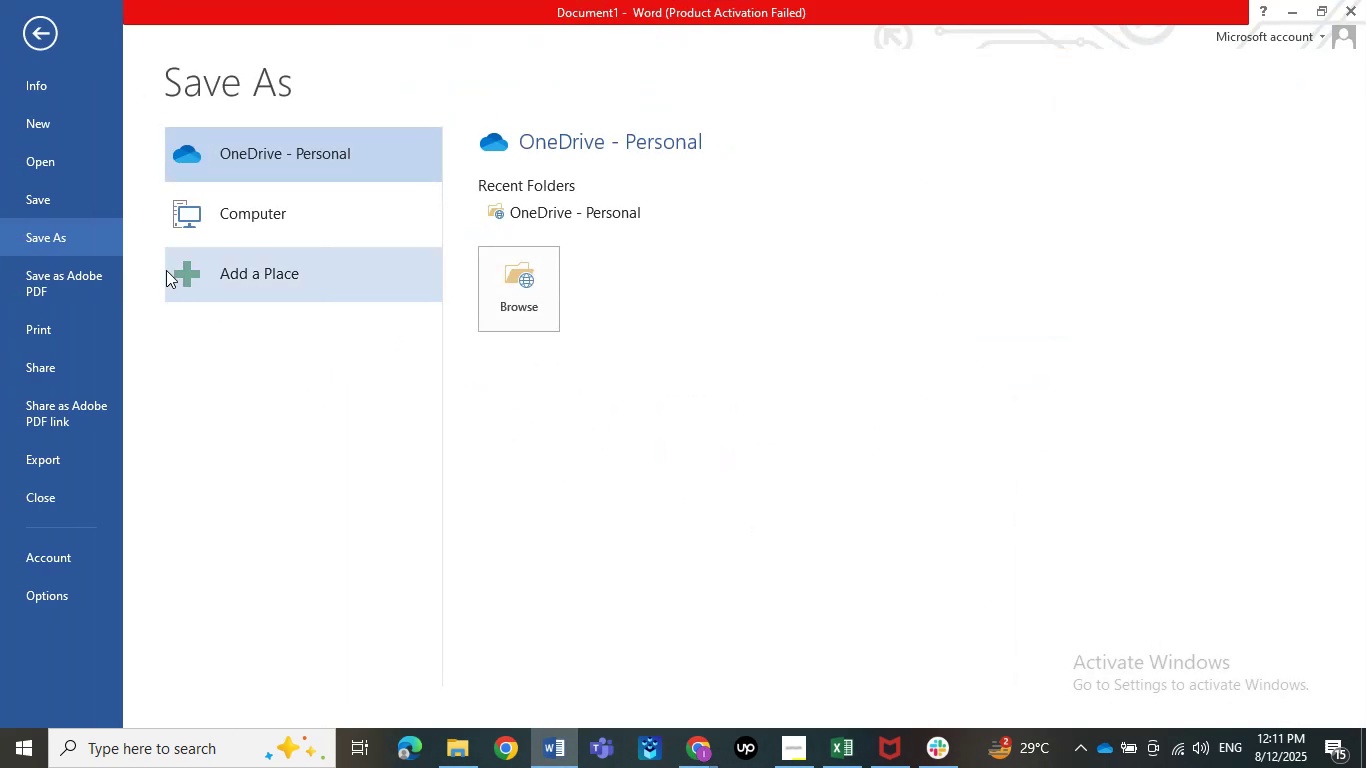 
left_click([226, 237])
 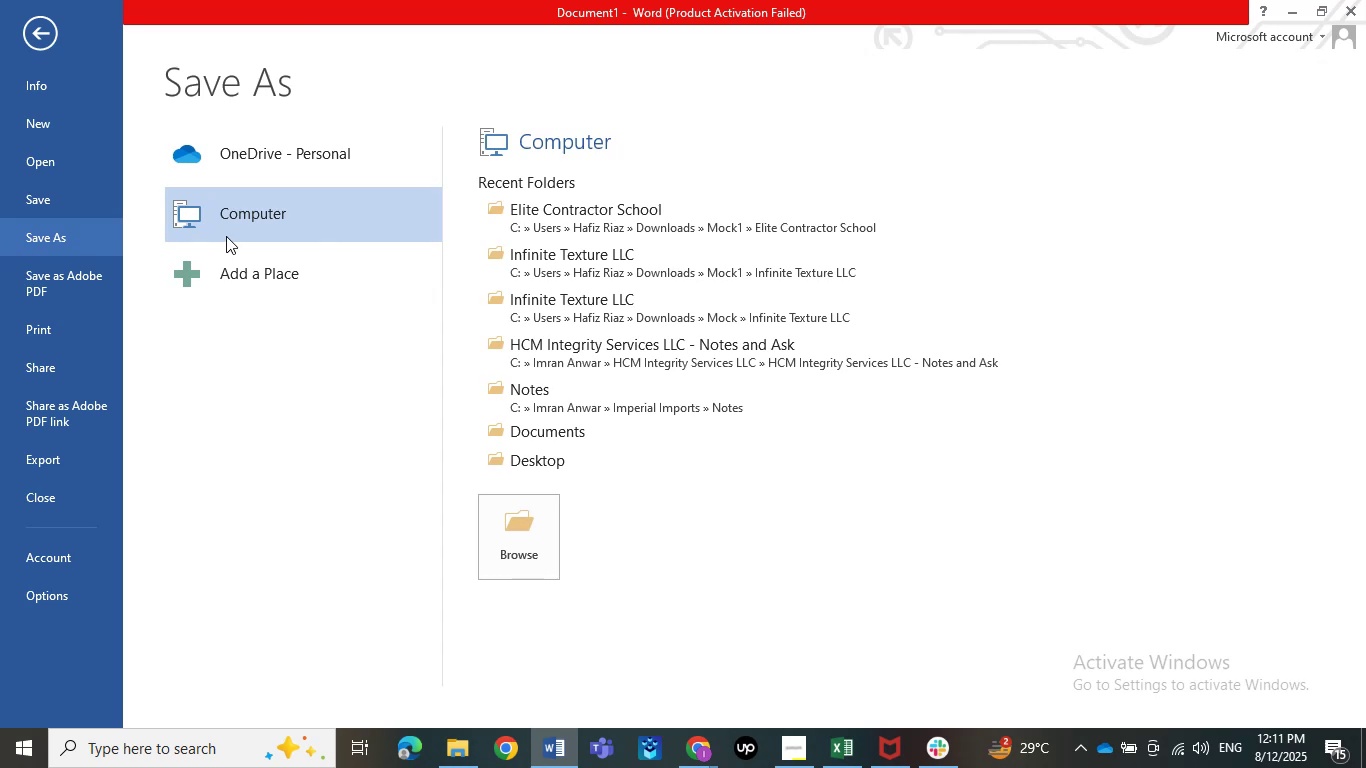 
wait(10.89)
 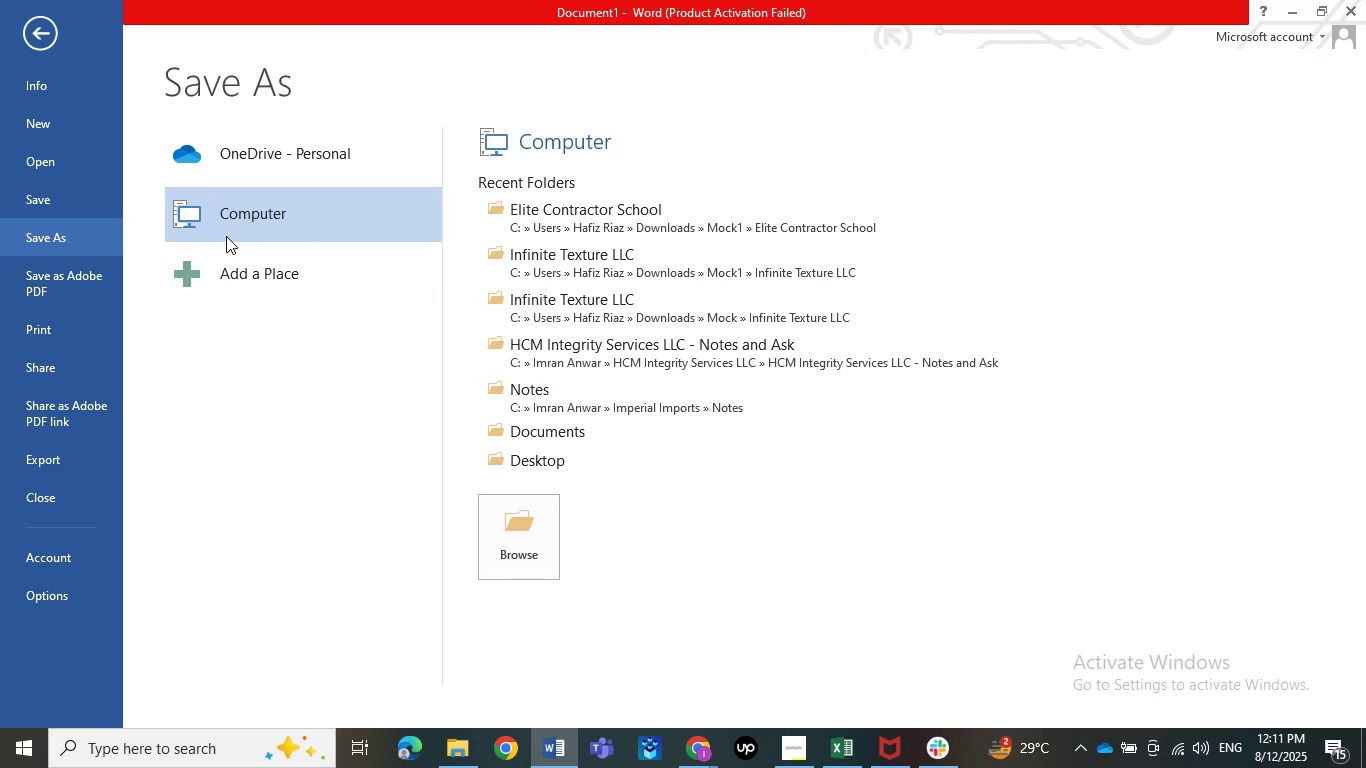 
left_click([534, 506])
 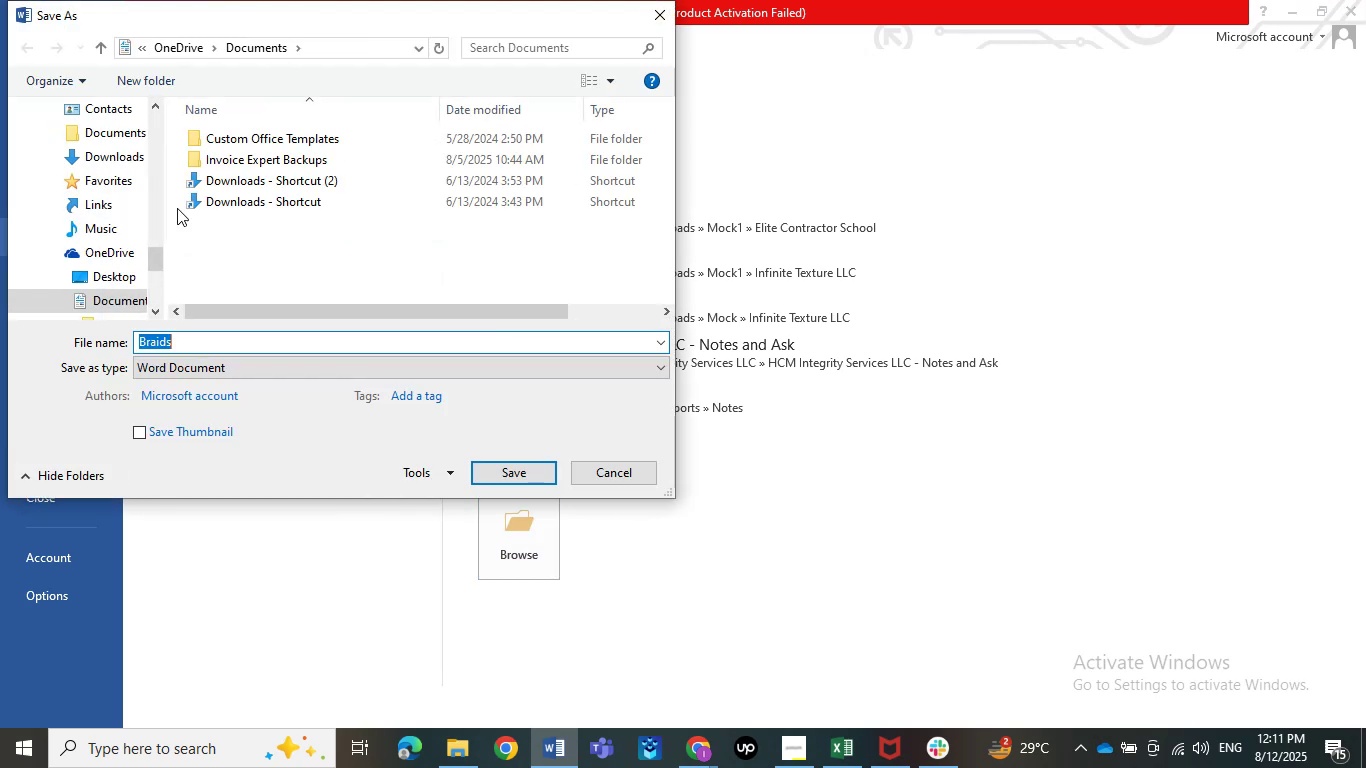 
scroll: coordinate [97, 221], scroll_direction: up, amount: 6.0
 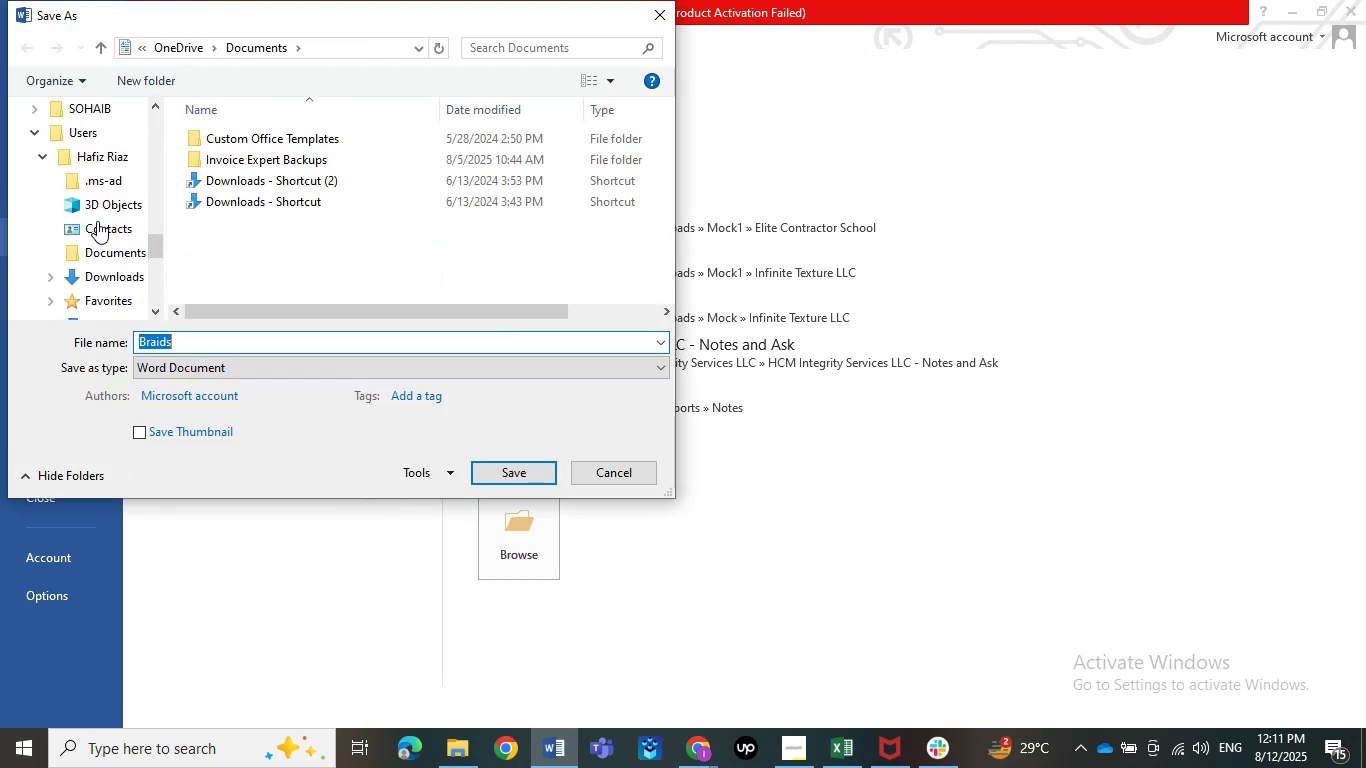 
scroll: coordinate [97, 221], scroll_direction: down, amount: 1.0
 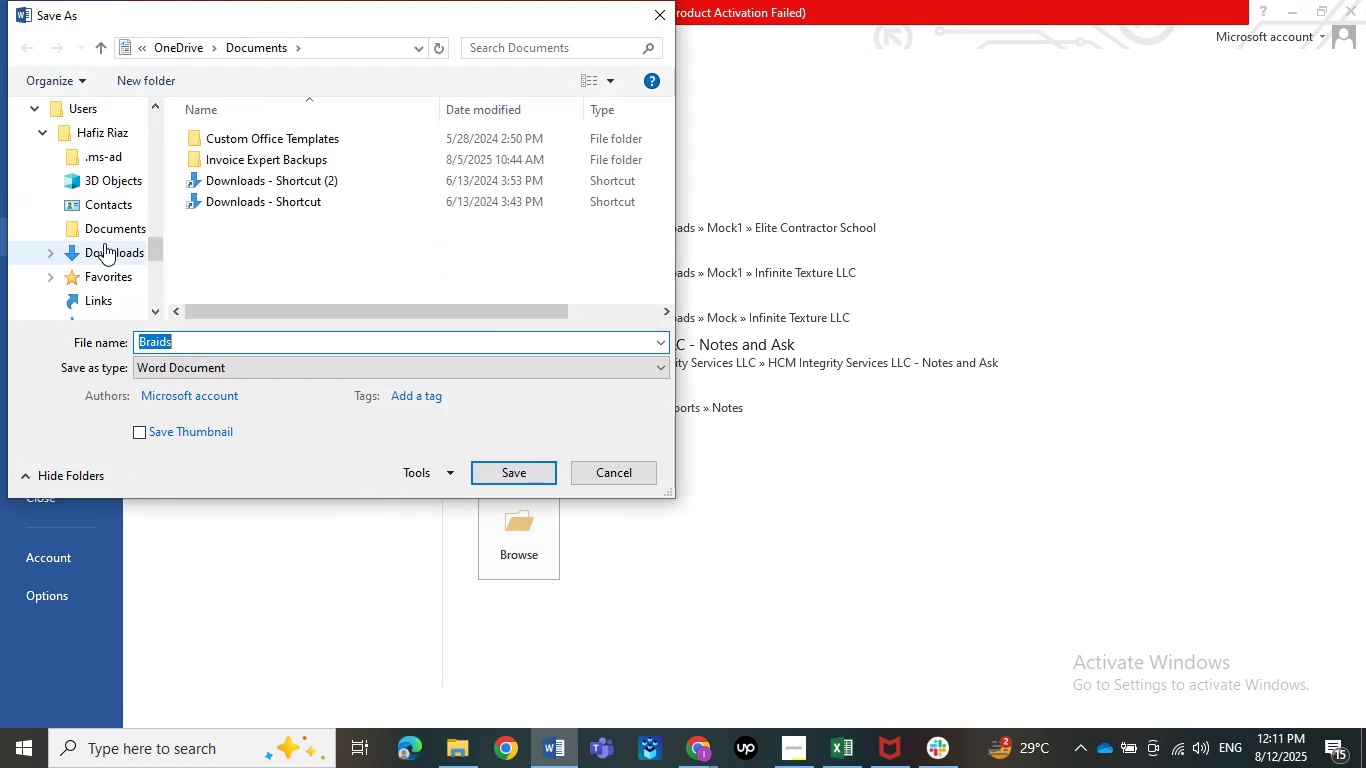 
left_click([104, 243])
 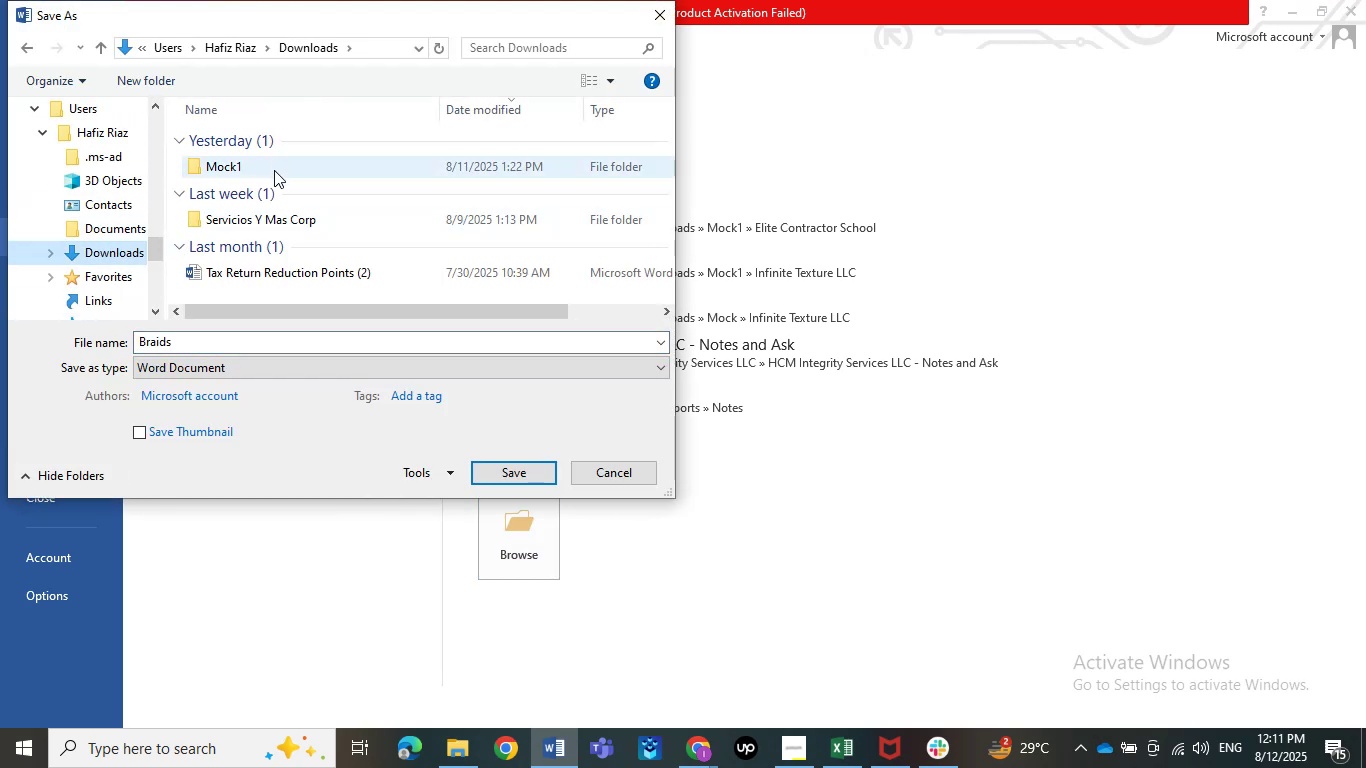 
double_click([274, 170])
 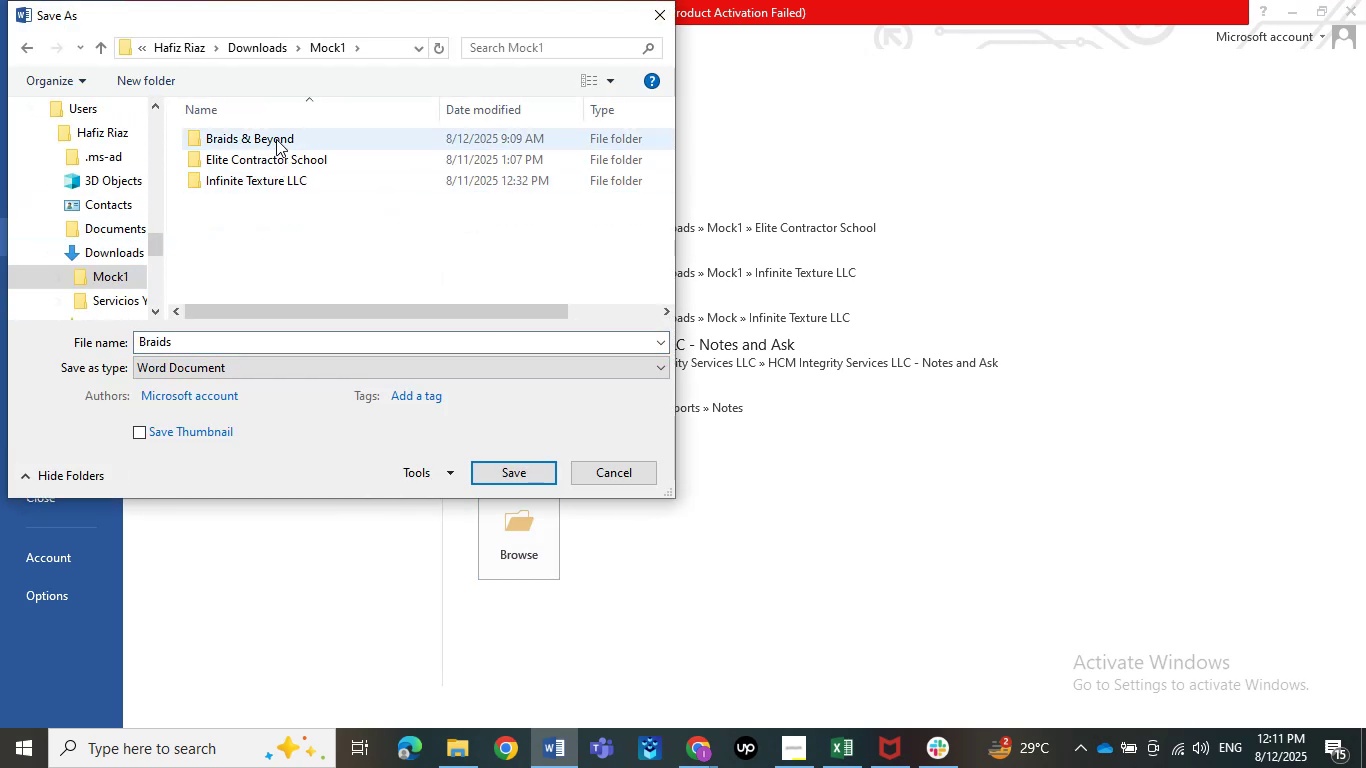 
double_click([276, 139])
 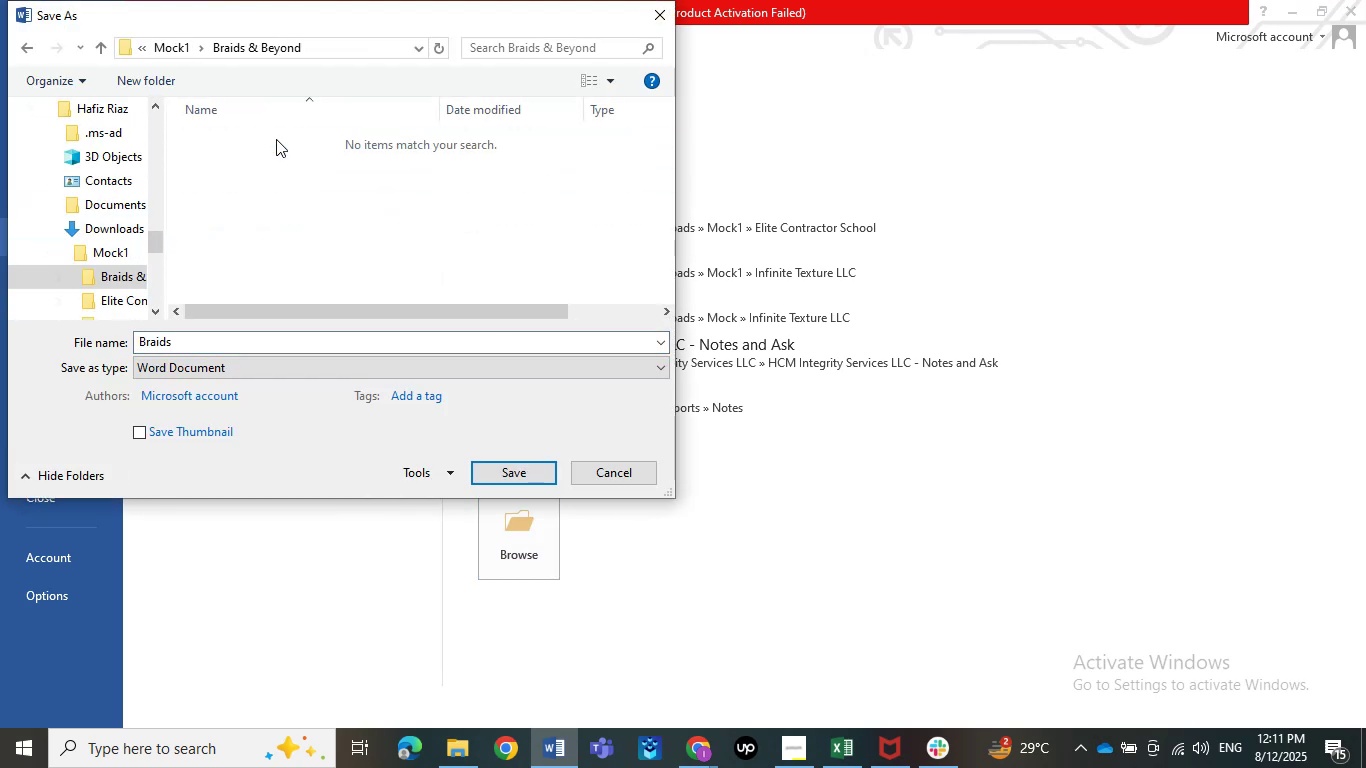 
key(Control+V)
 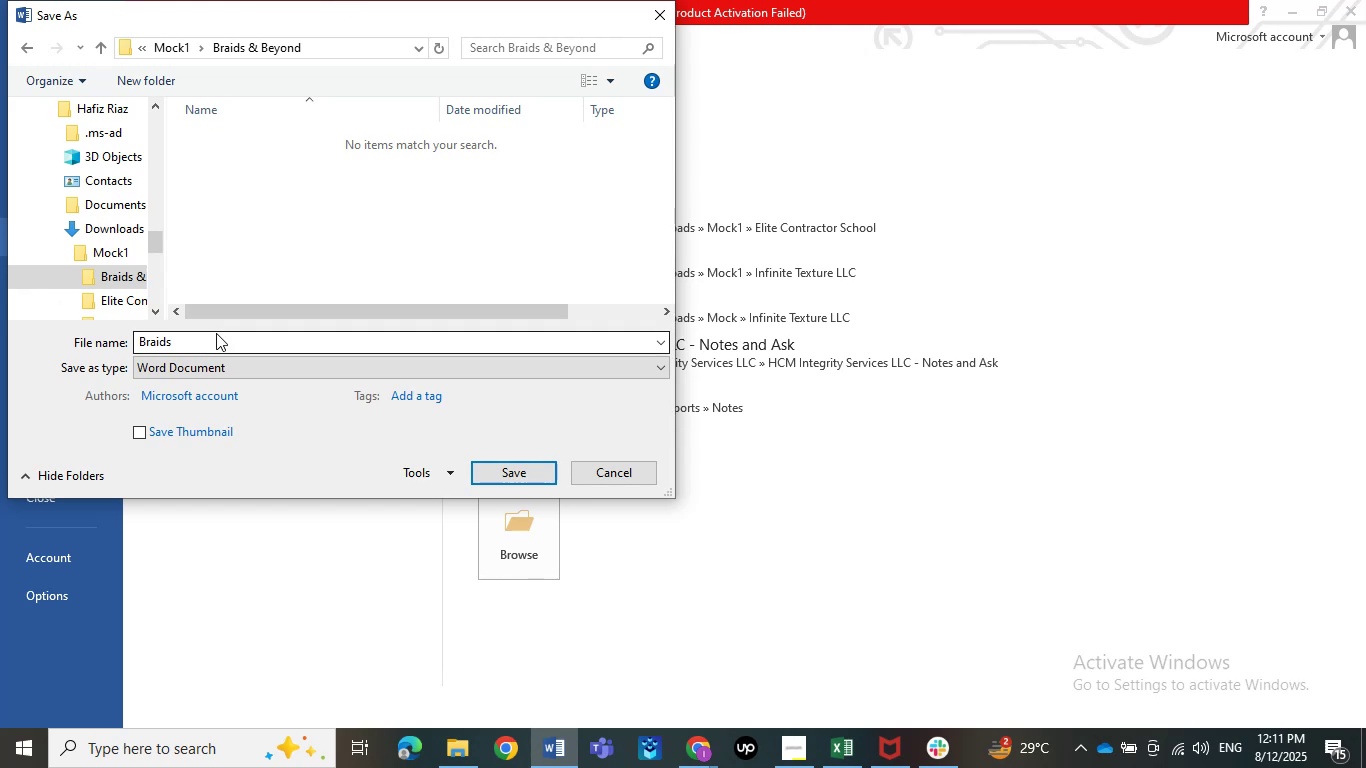 
left_click([226, 334])
 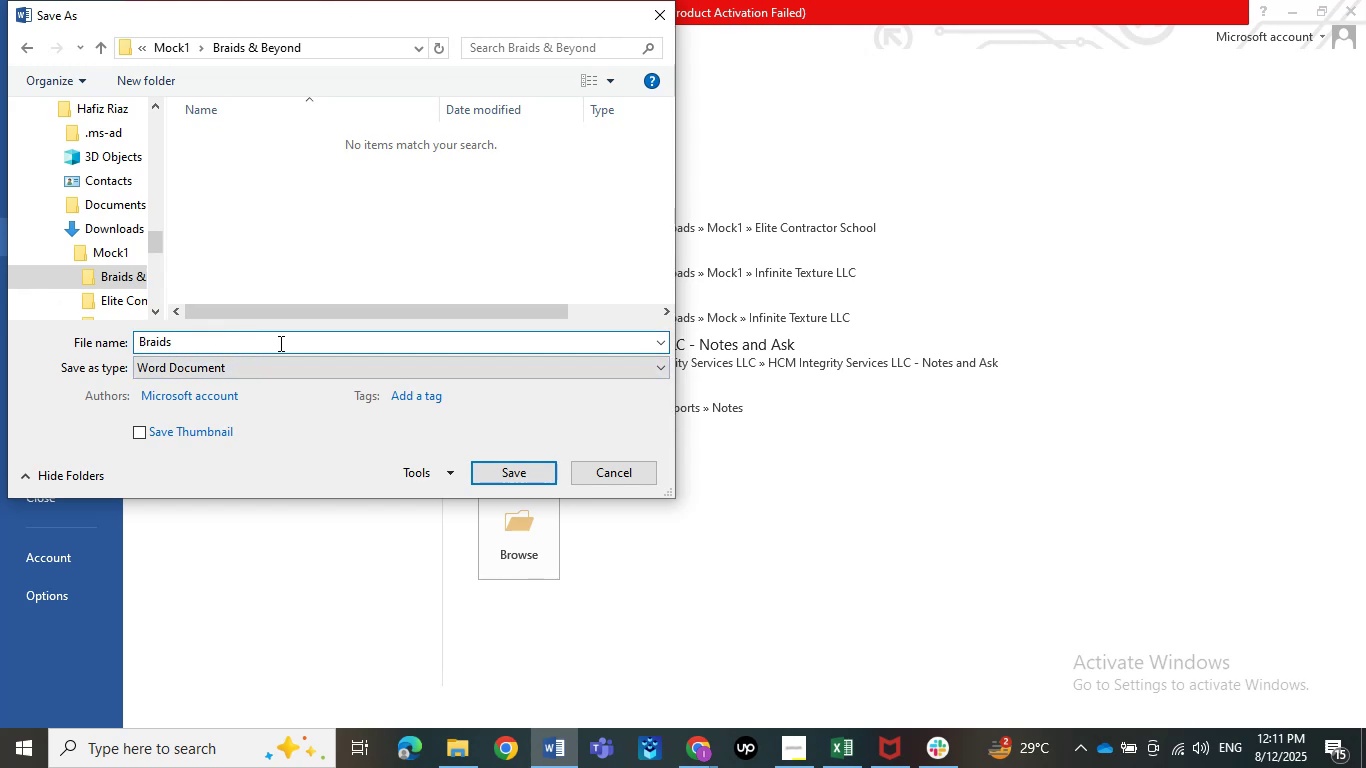 
key(Space)
 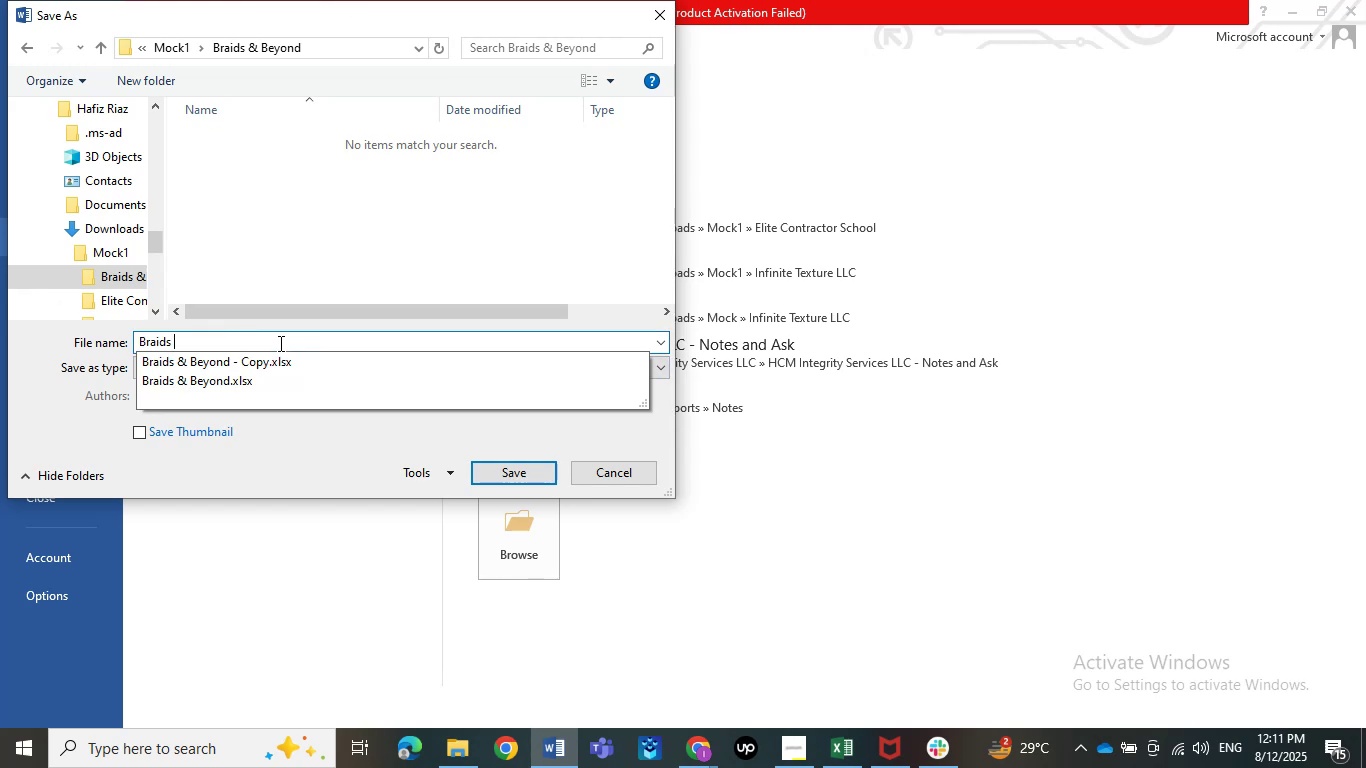 
key(Shift+7)
 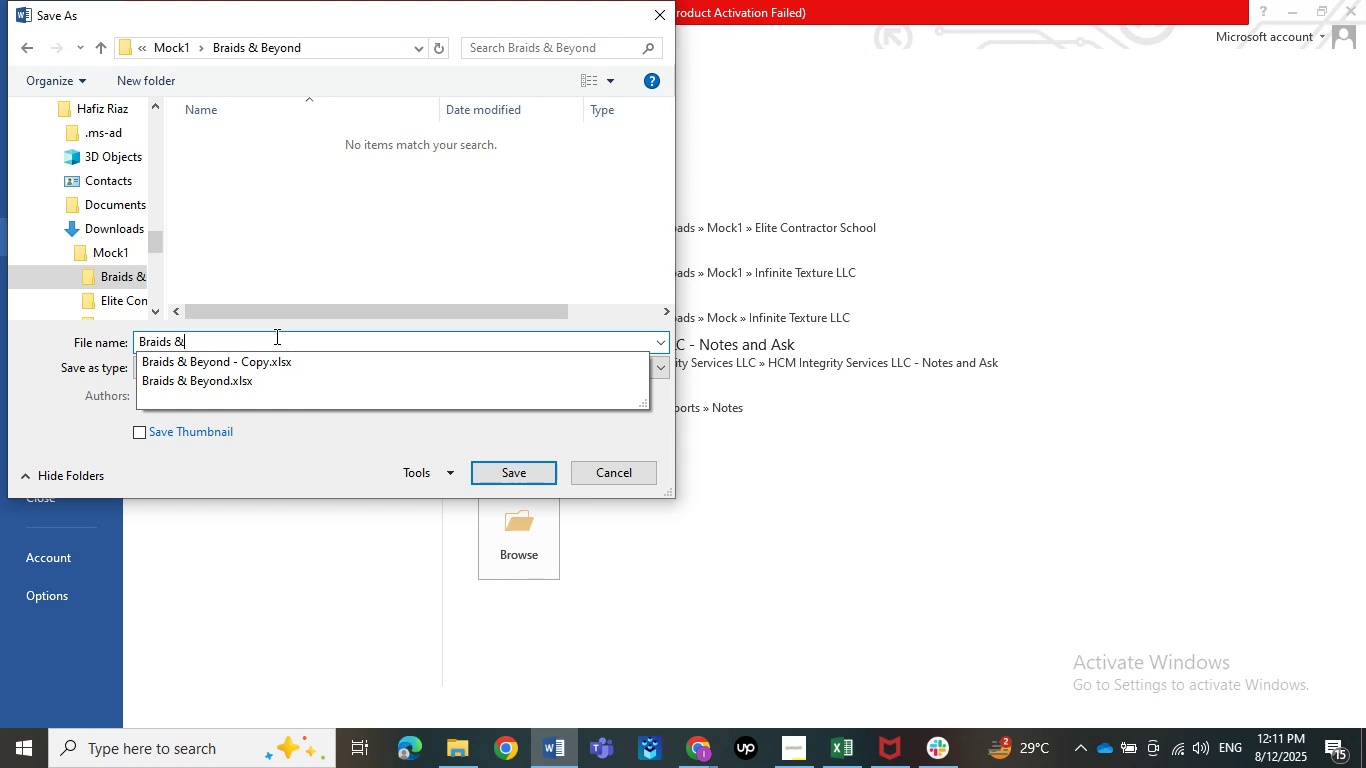 
wait(13.82)
 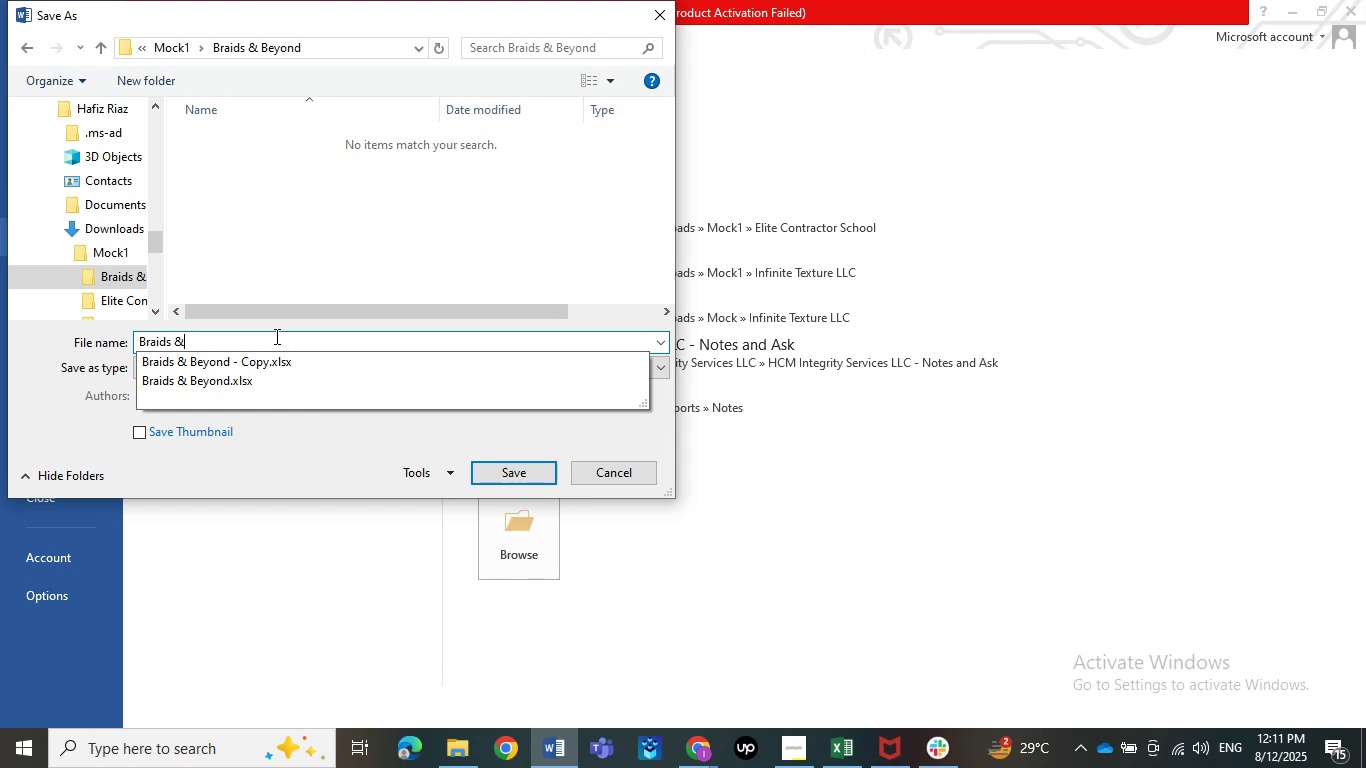 
left_click([265, 372])
 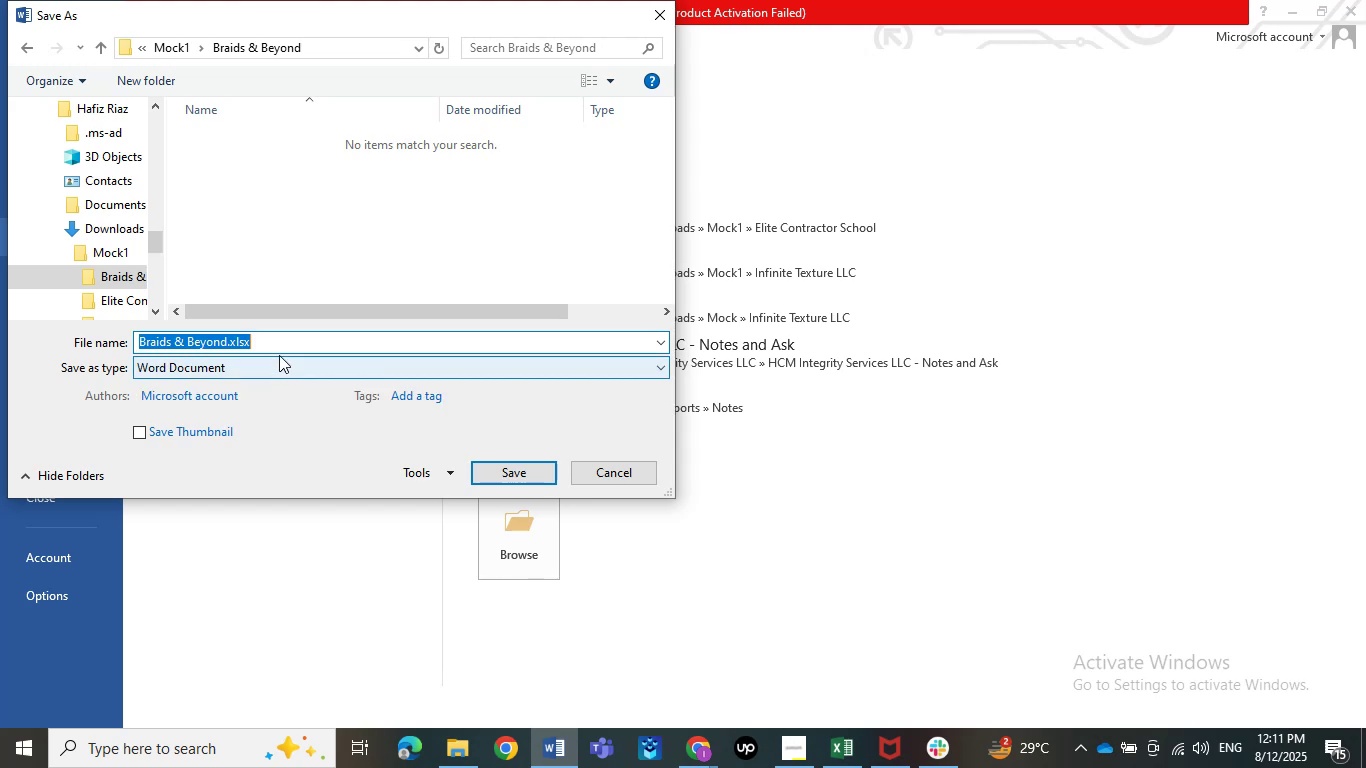 
left_click([286, 344])
 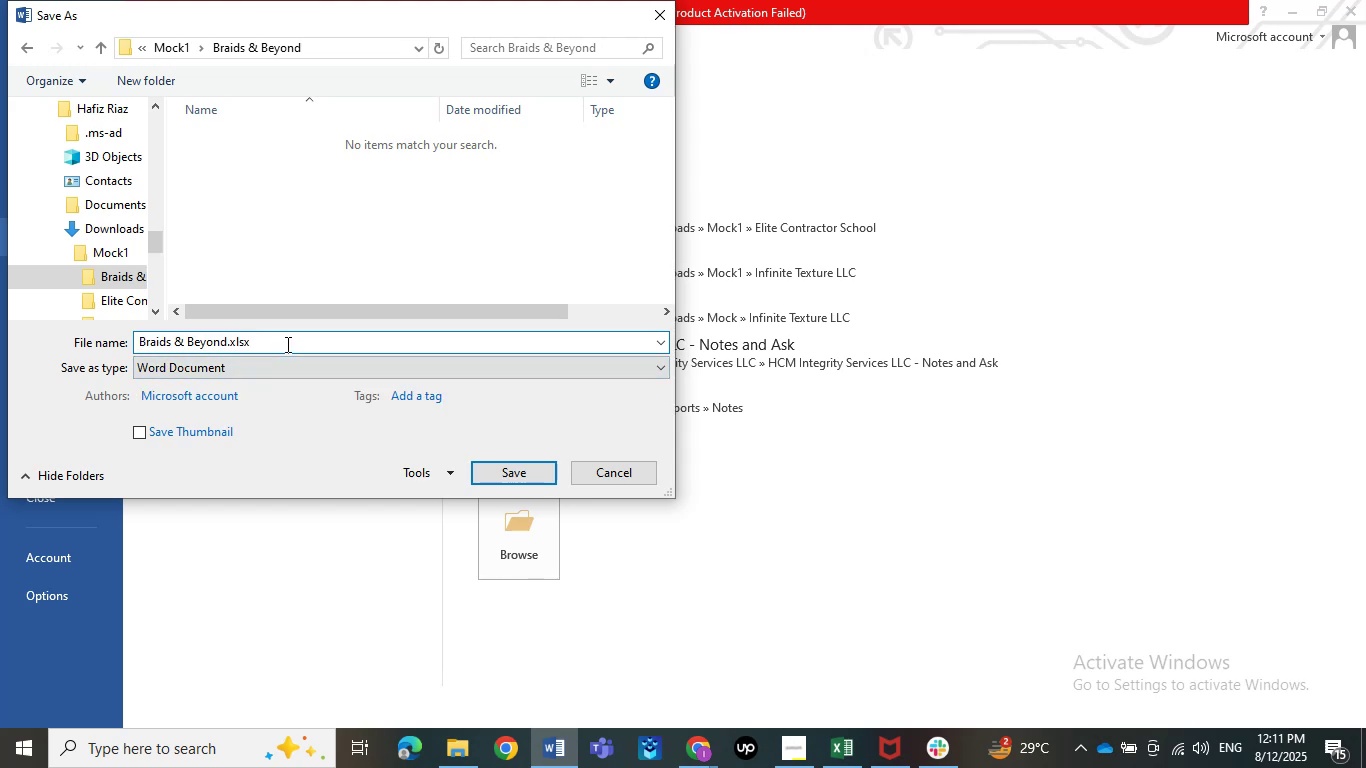 
key(Backspace)
key(Backspace)
key(Backspace)
key(Backspace)
key(Backspace)
type( - Jan to Dec)
 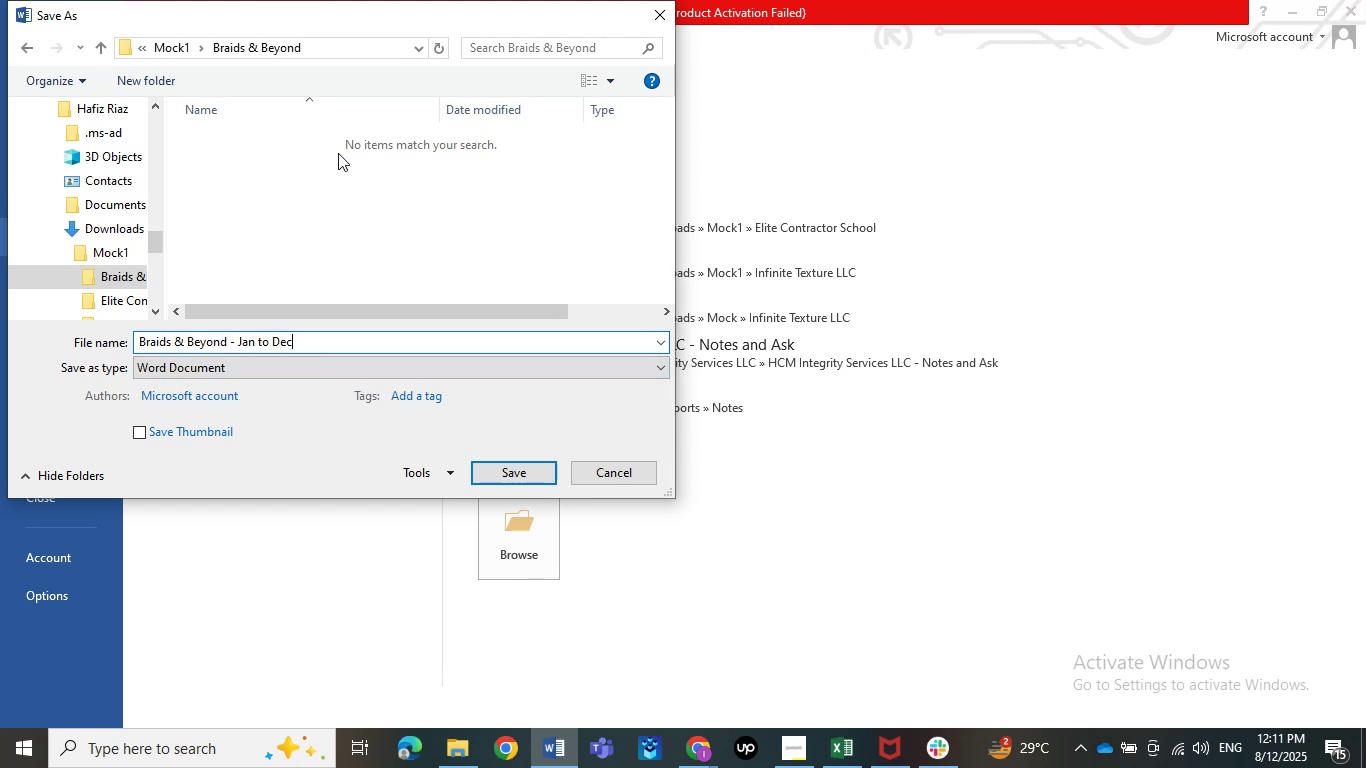 
key(Numpad2)
 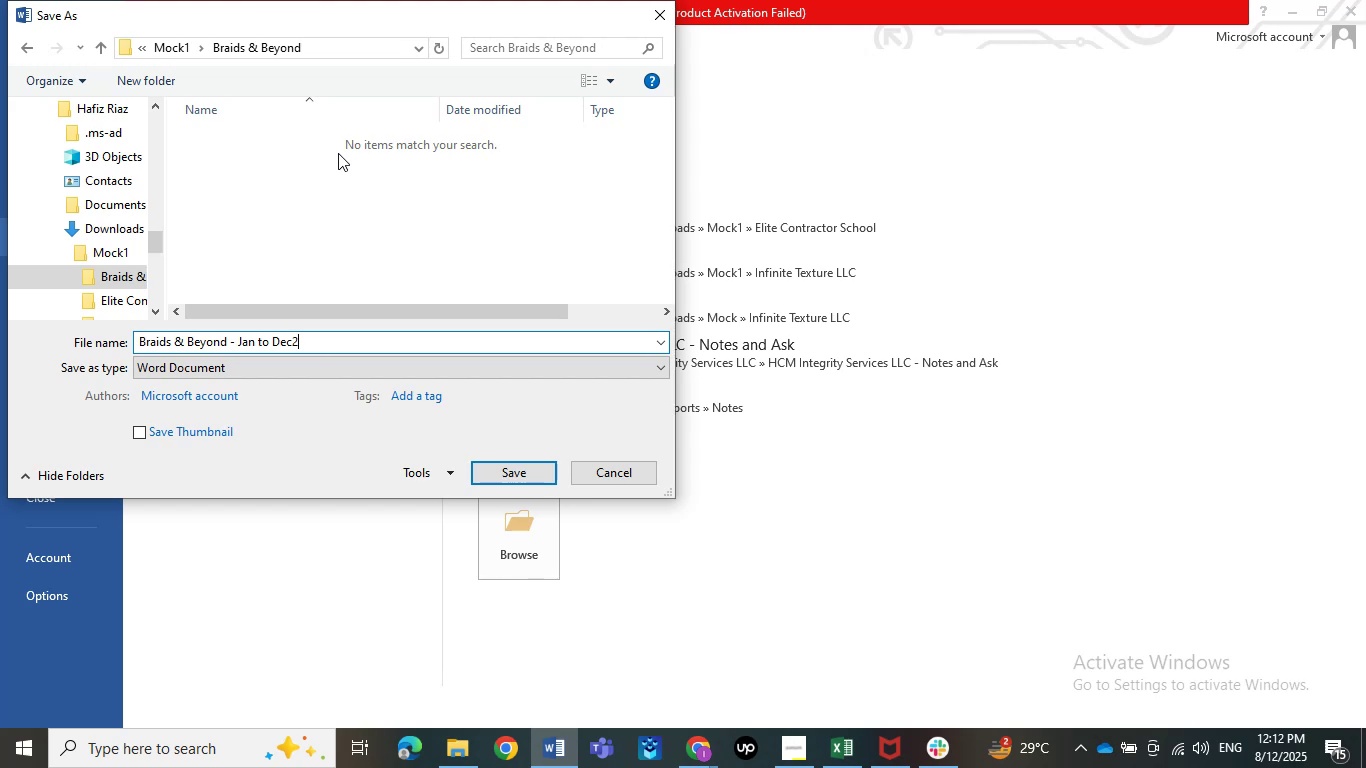 
key(Numpad0)
 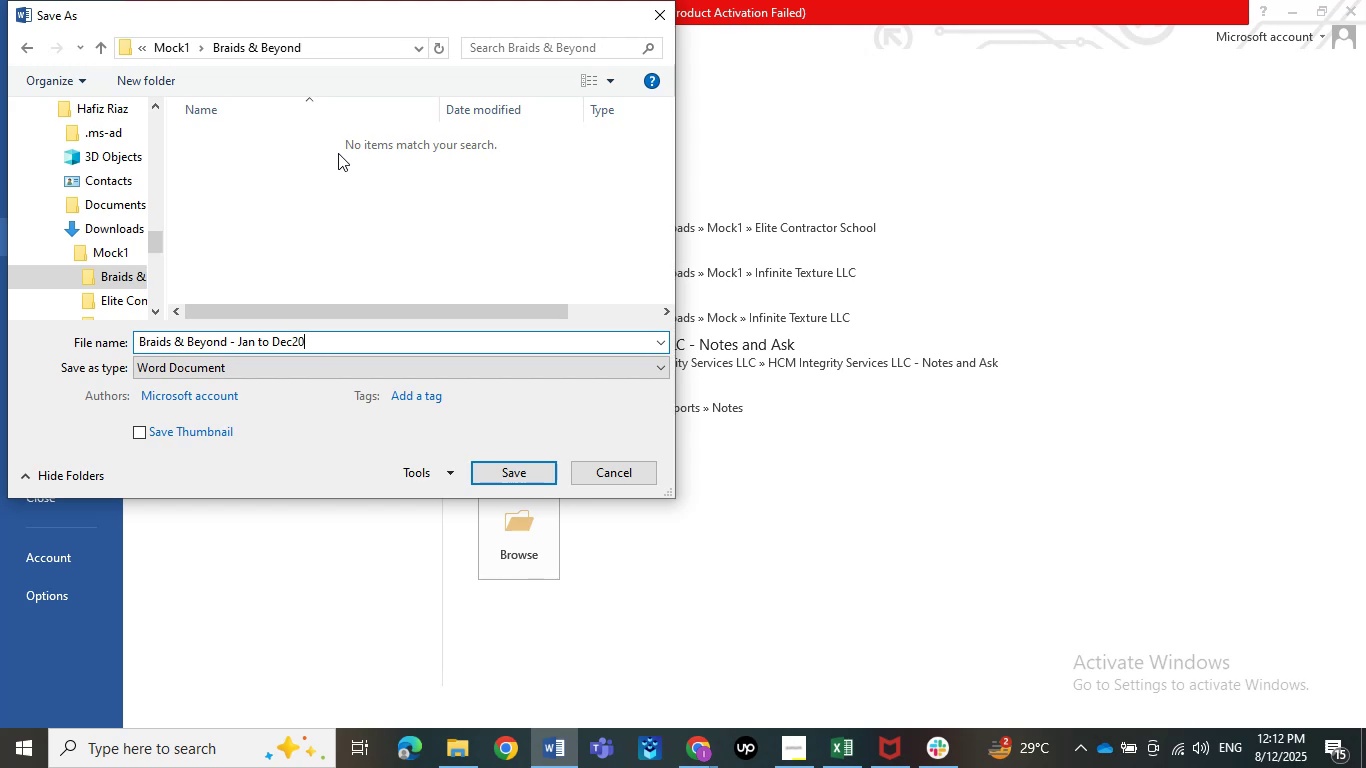 
key(Numpad2)
 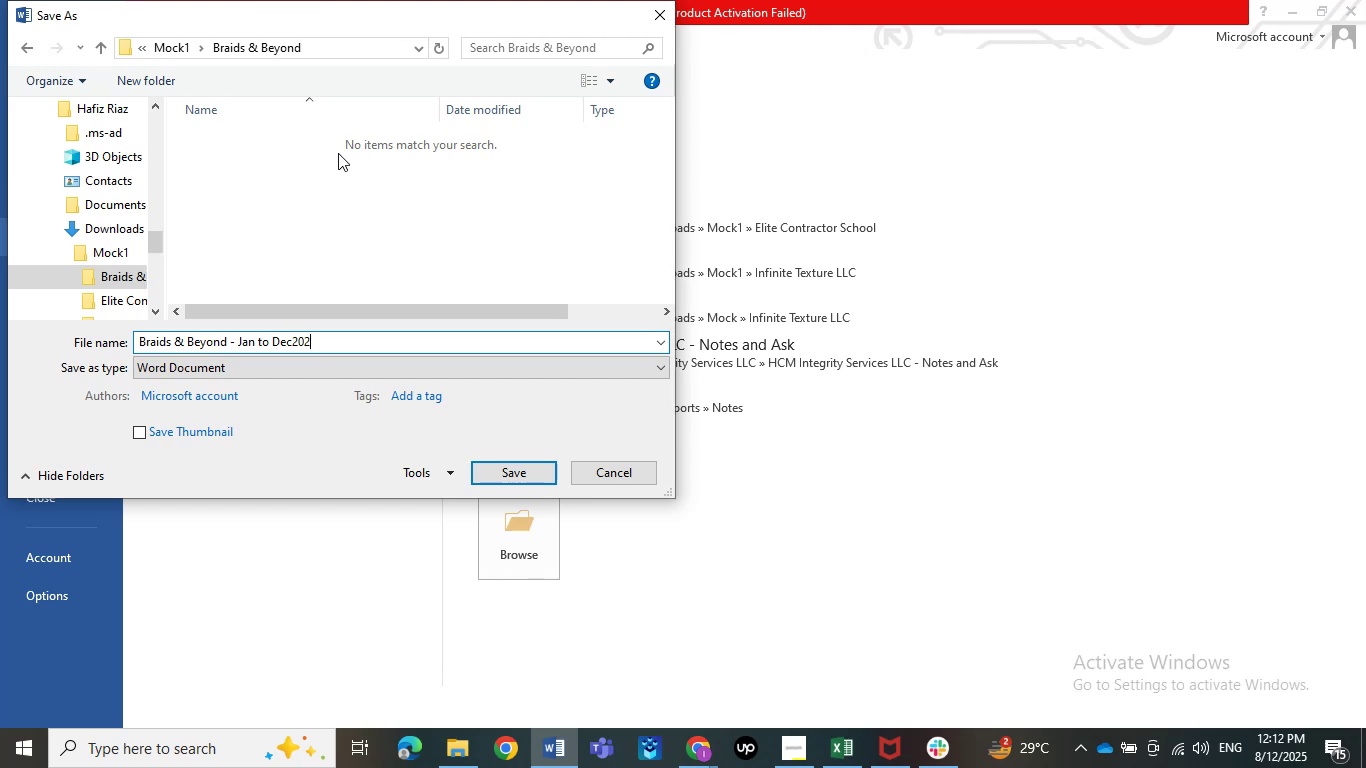 
key(Numpad4)
 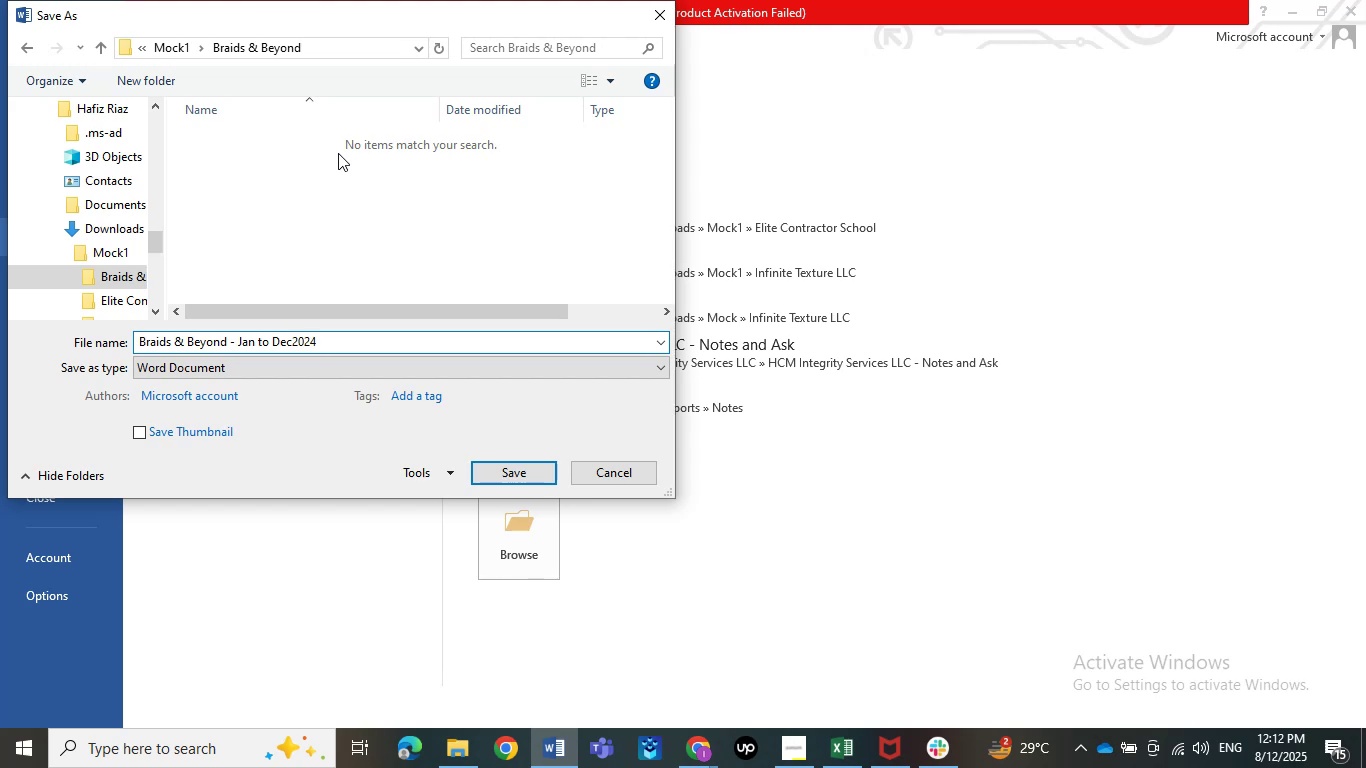 
key(ArrowLeft)
 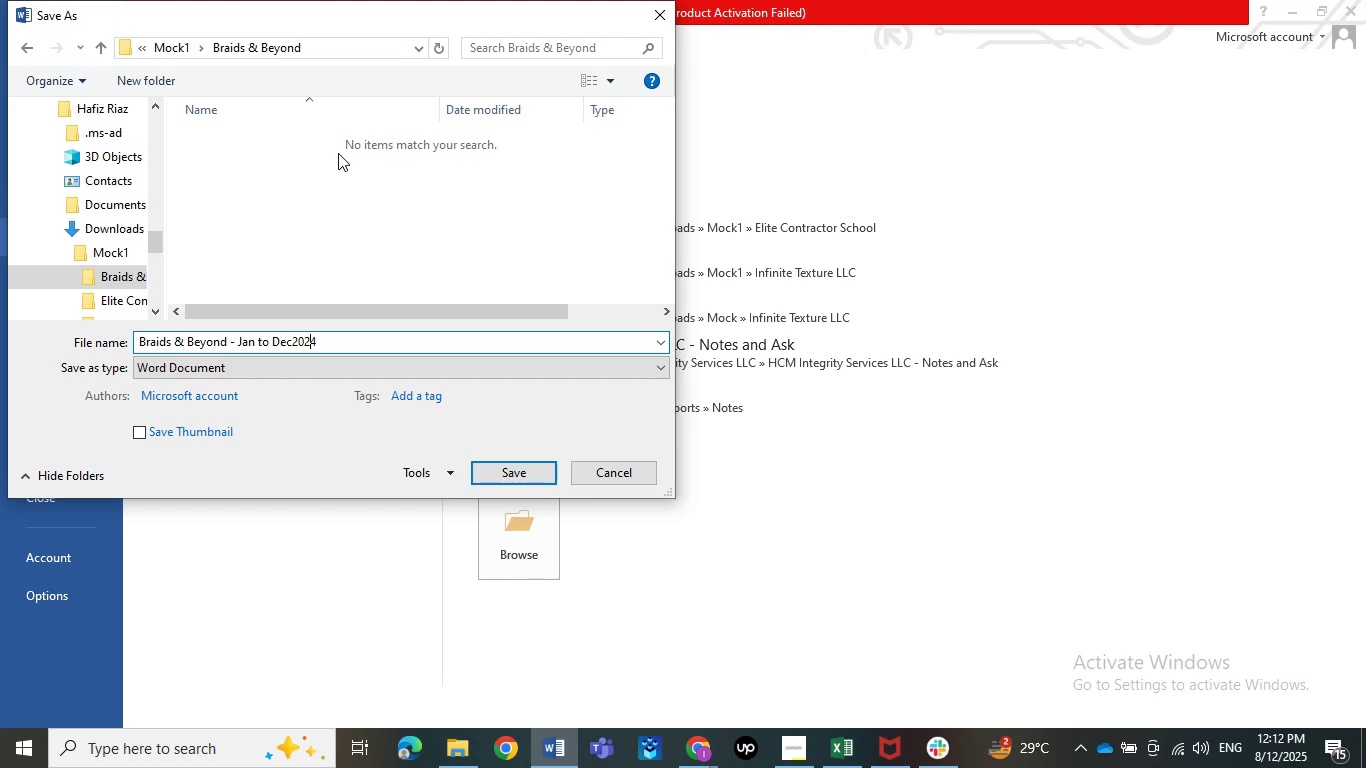 
key(ArrowLeft)
 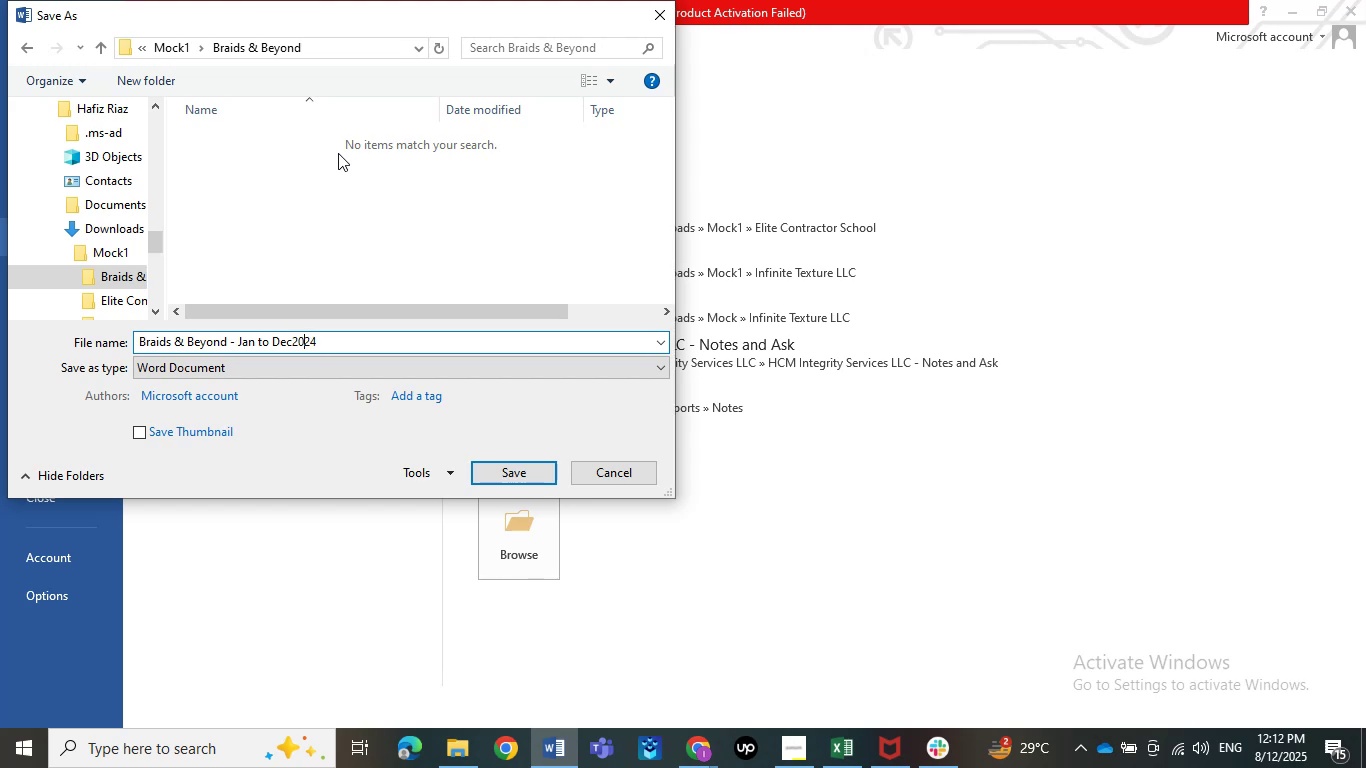 
key(ArrowLeft)
 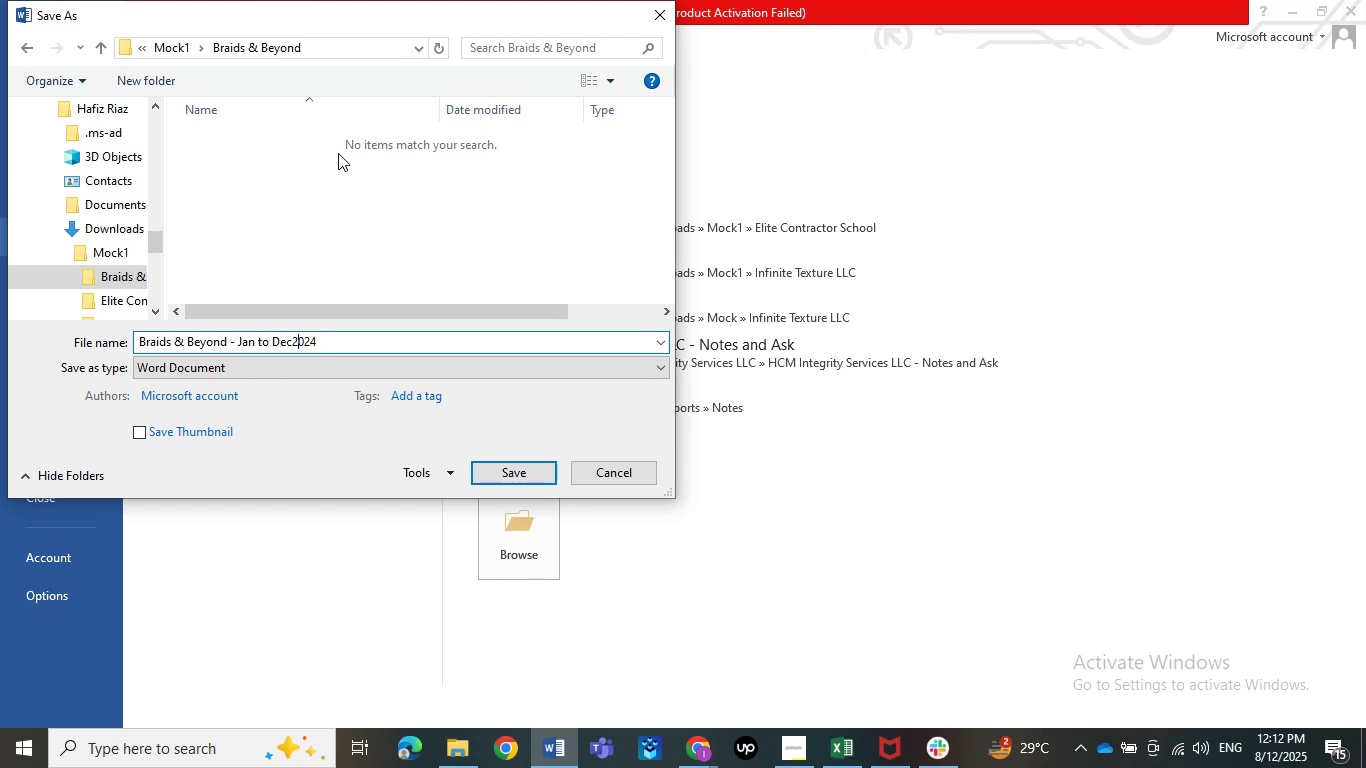 
key(ArrowLeft)
 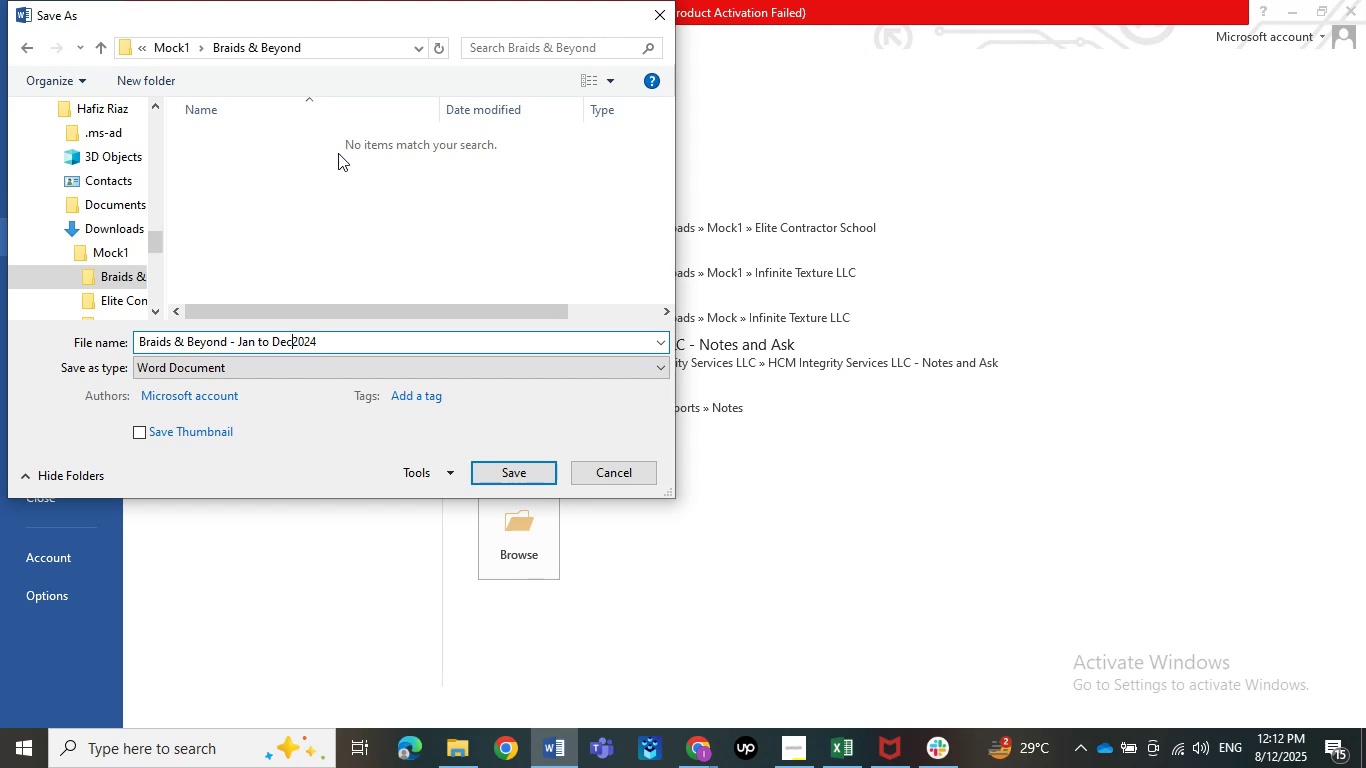 
key(Space)
 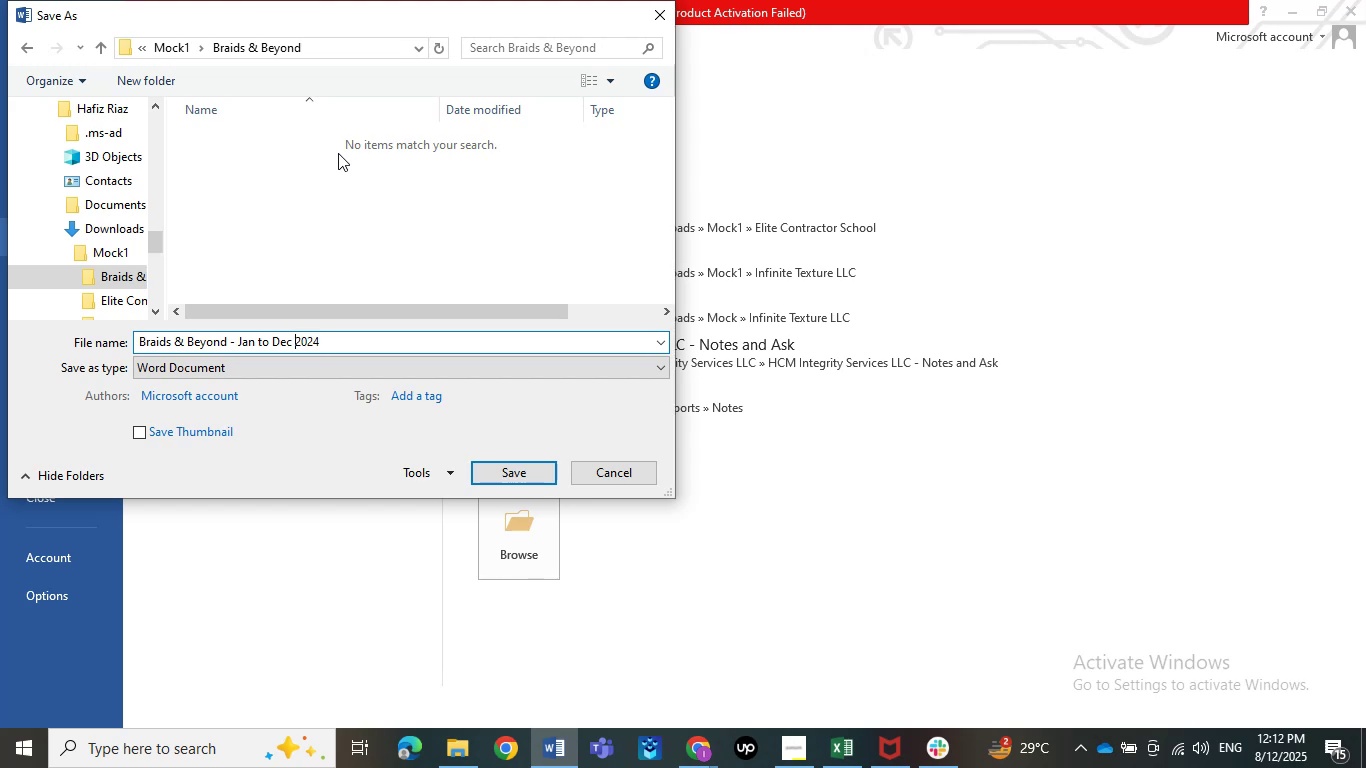 
key(ArrowRight)
 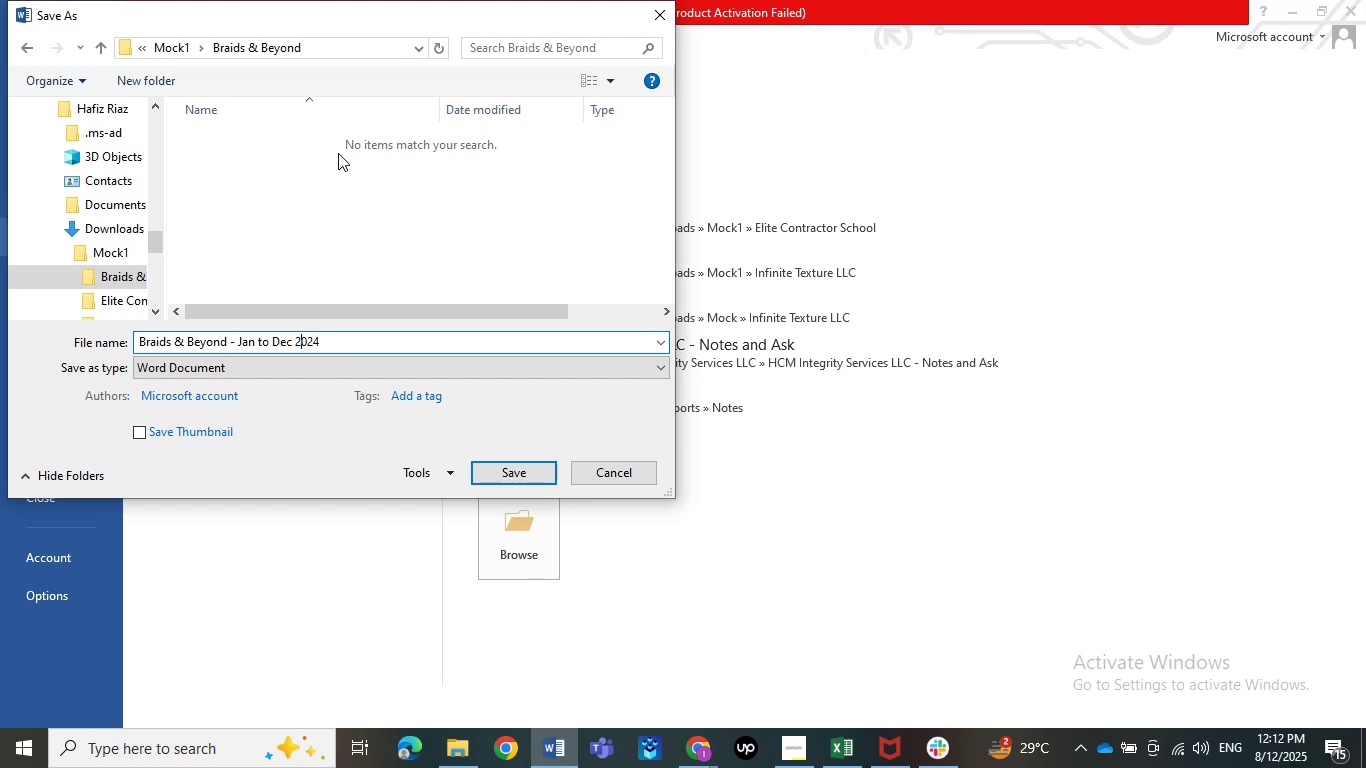 
key(ArrowRight)
 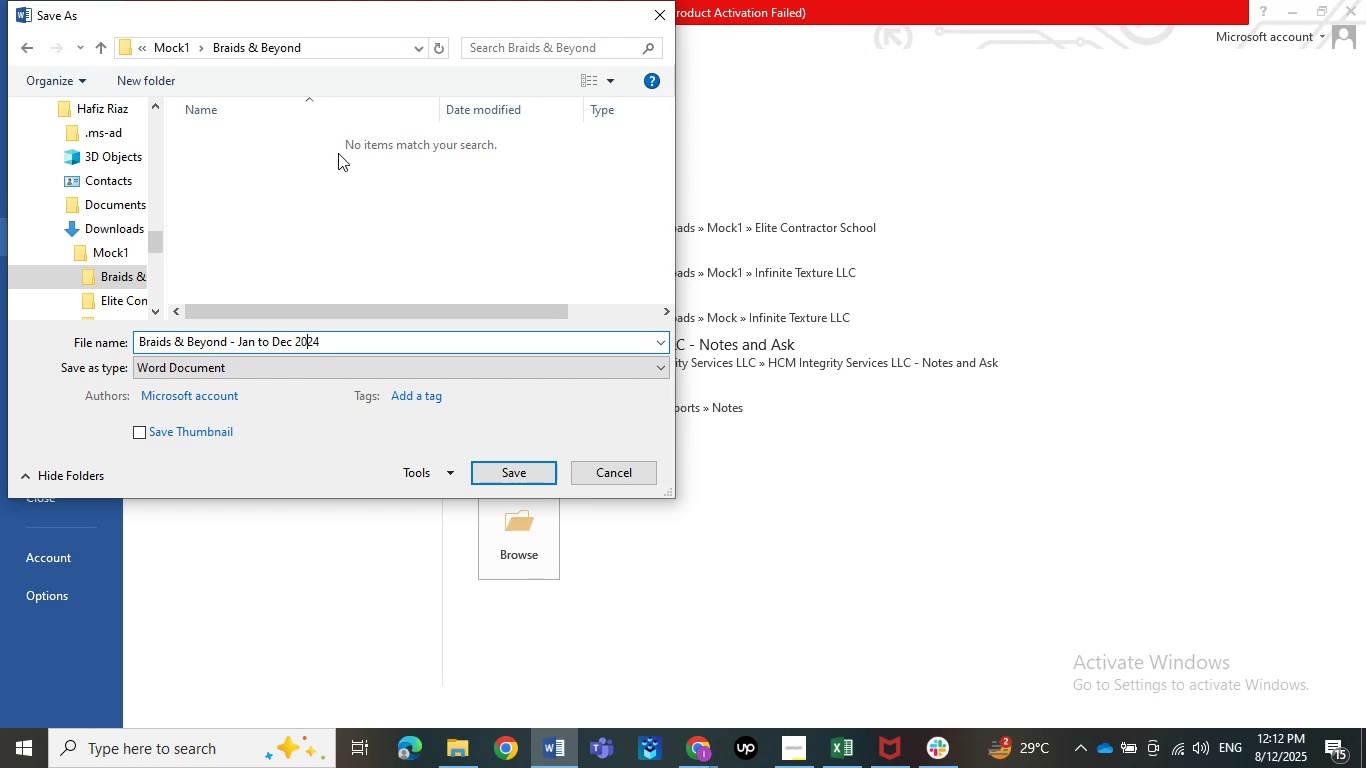 
key(ArrowRight)
 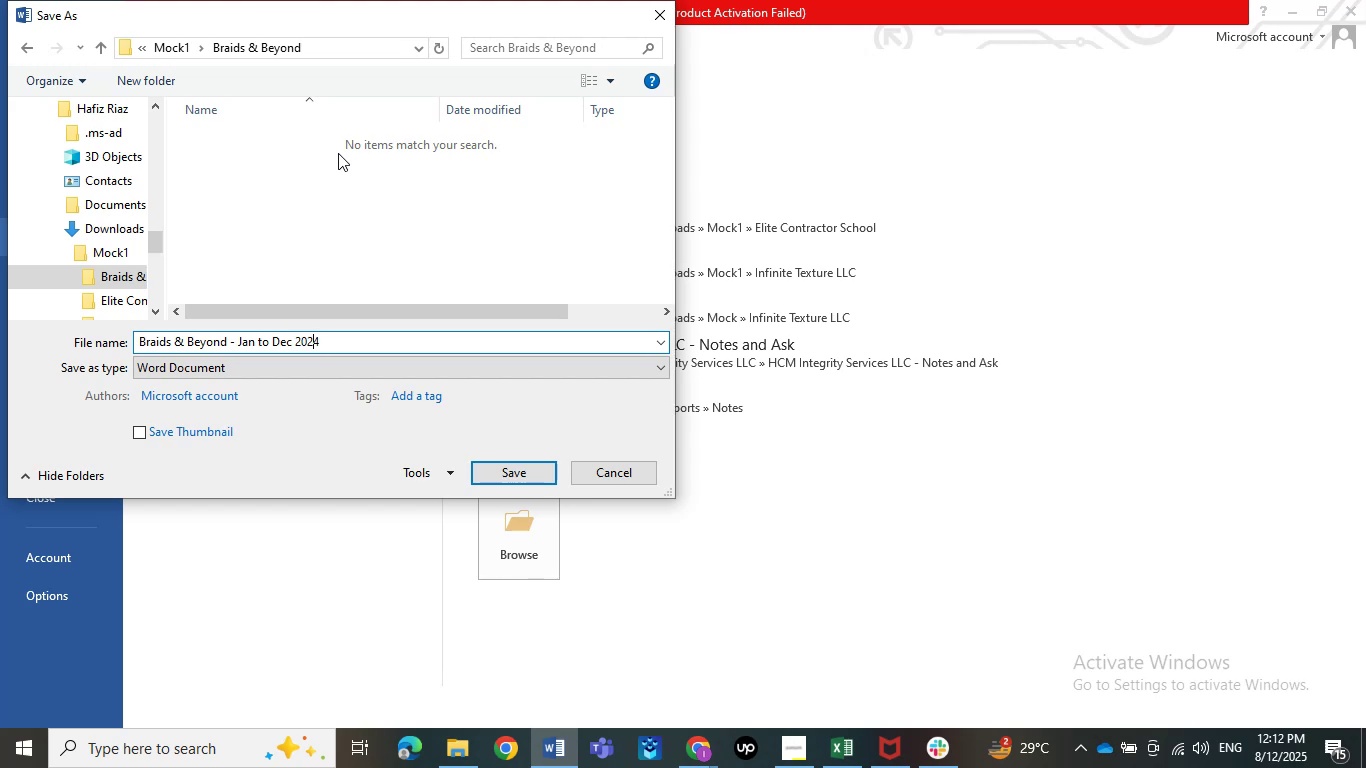 
key(ArrowRight)
 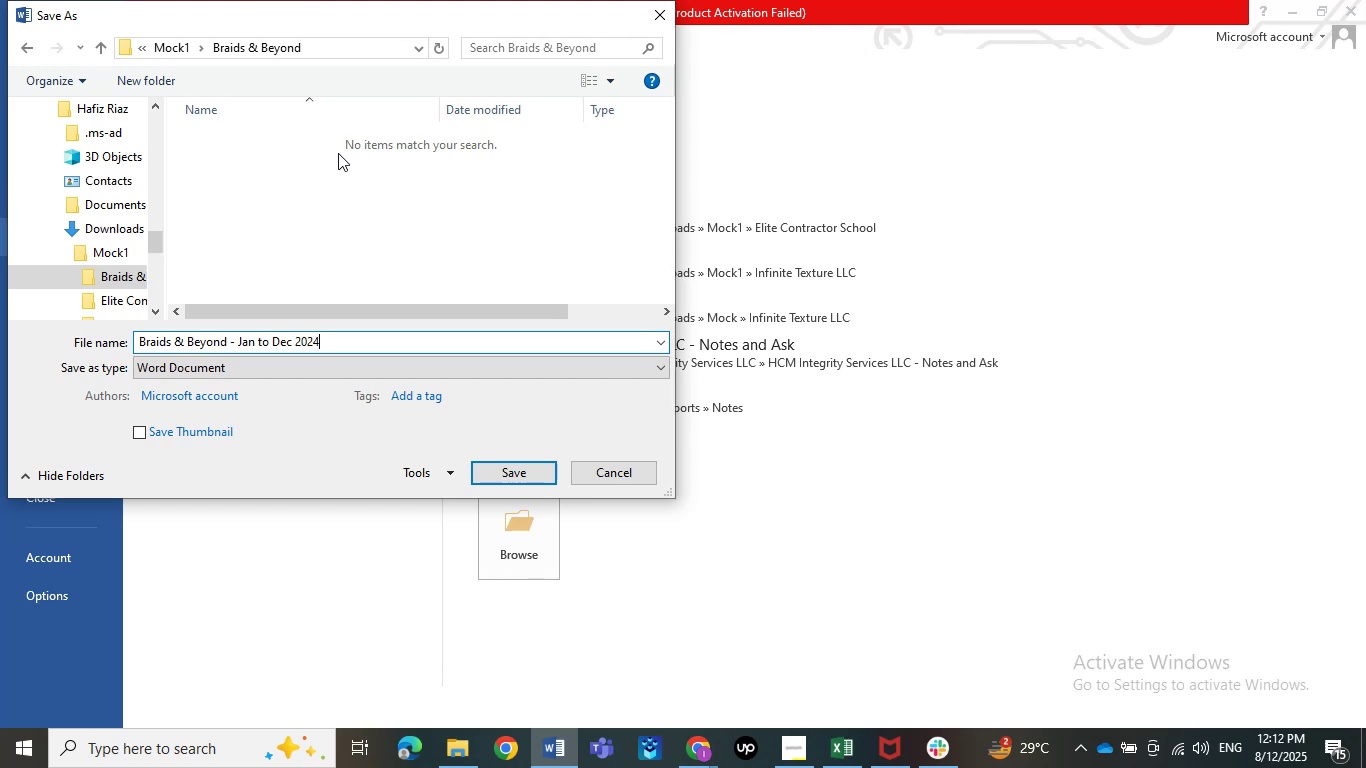 
type( - Notes)
 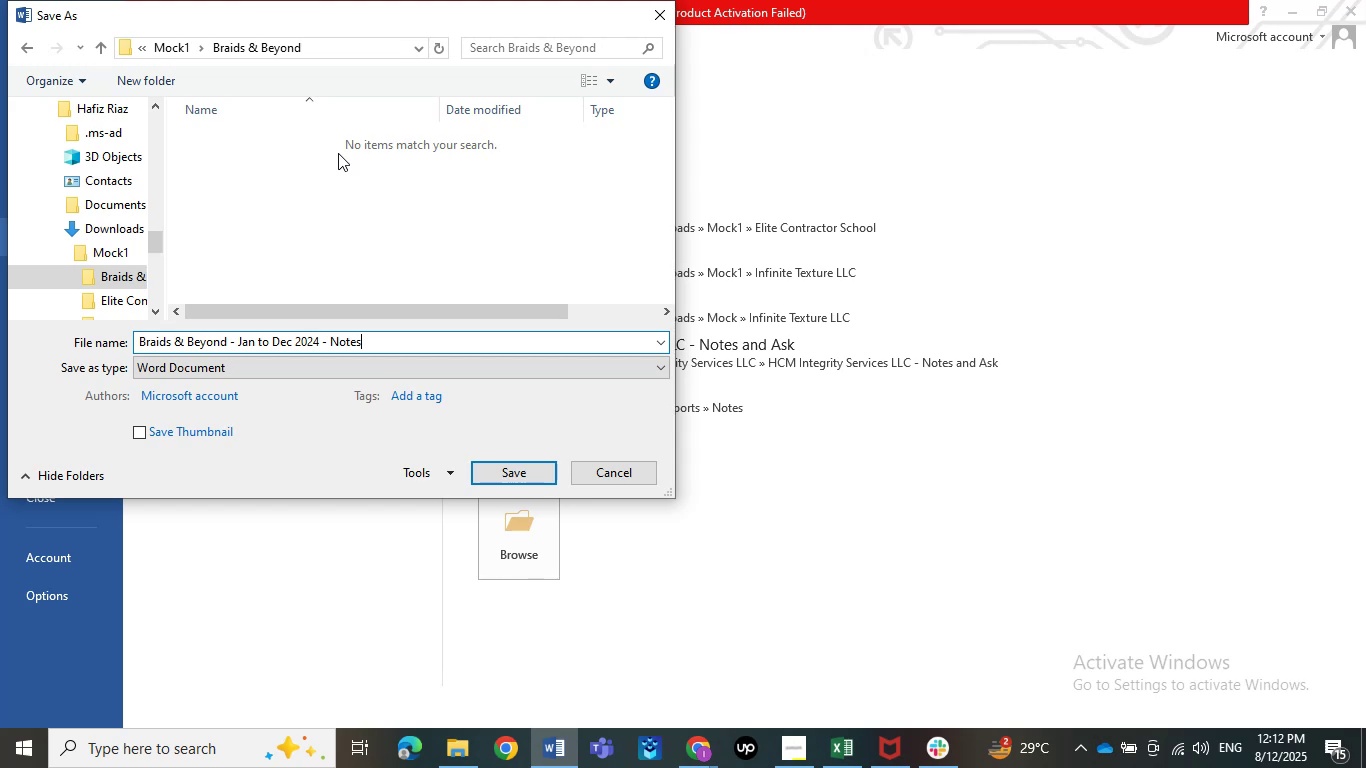 
left_click([497, 477])
 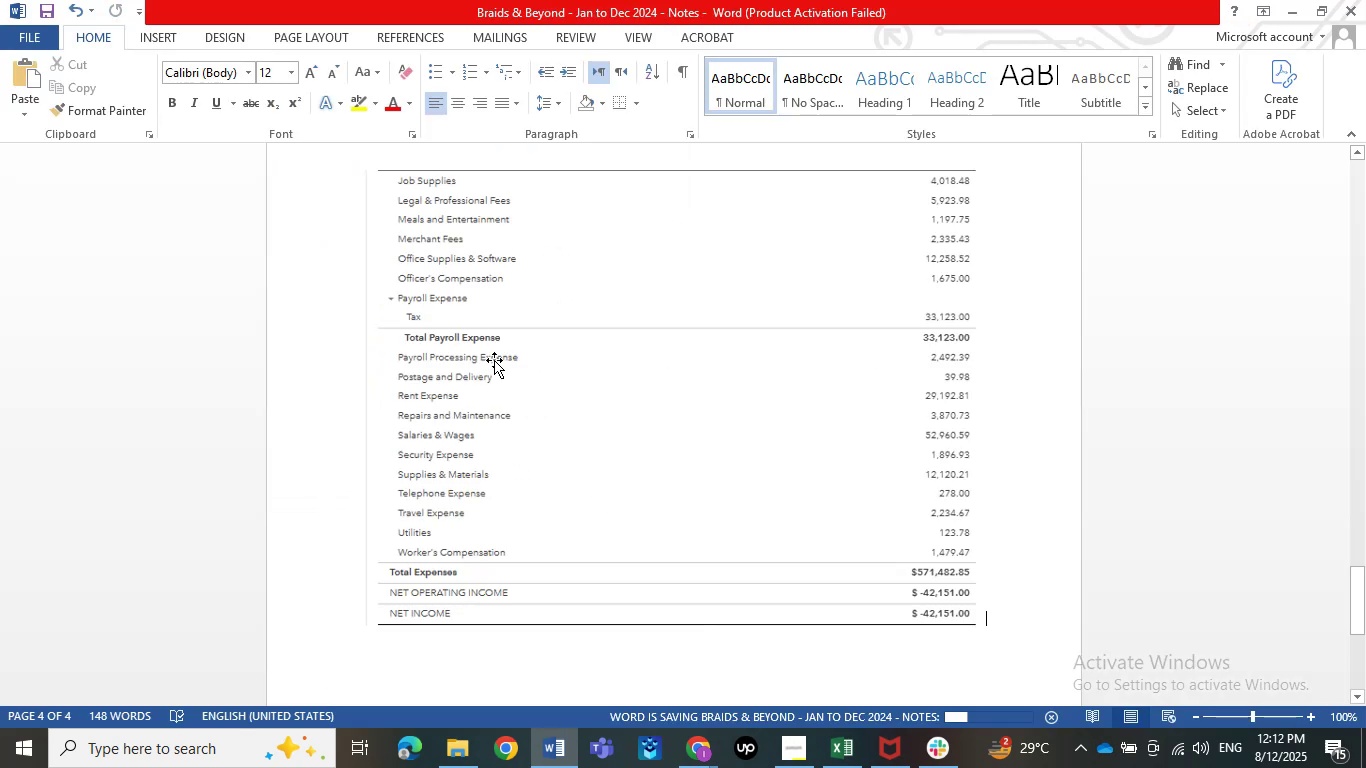 
scroll: coordinate [434, 383], scroll_direction: up, amount: 28.0
 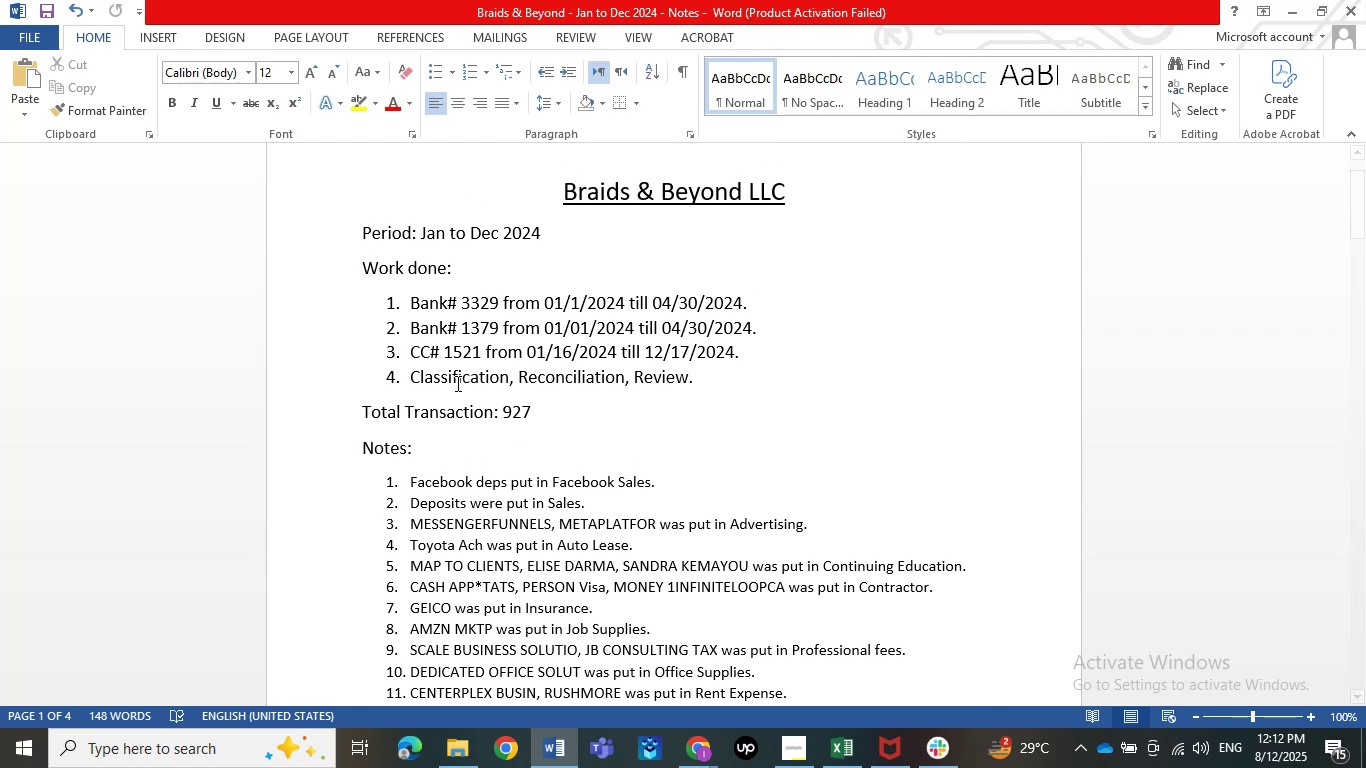 
wait(7.7)
 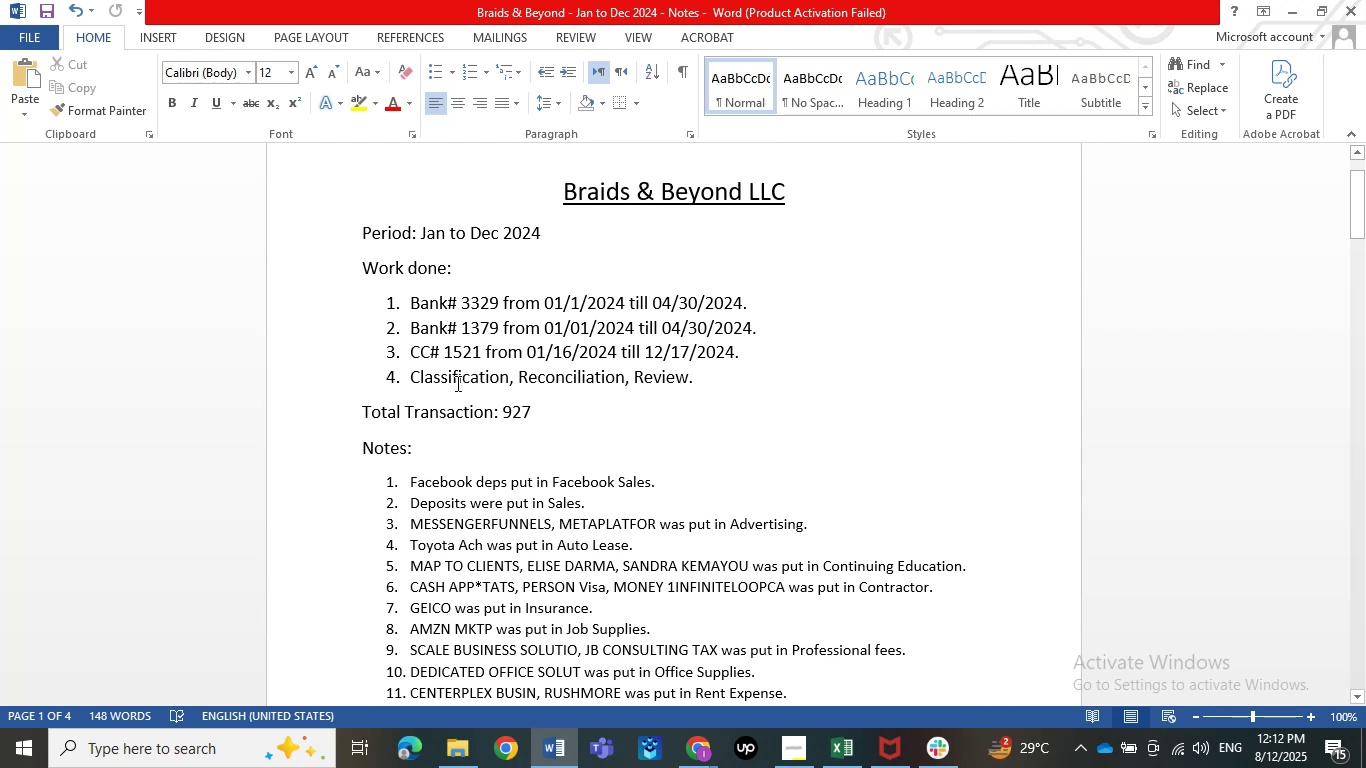 
left_click_drag(start_coordinate=[706, 374], to_coordinate=[398, 297])
 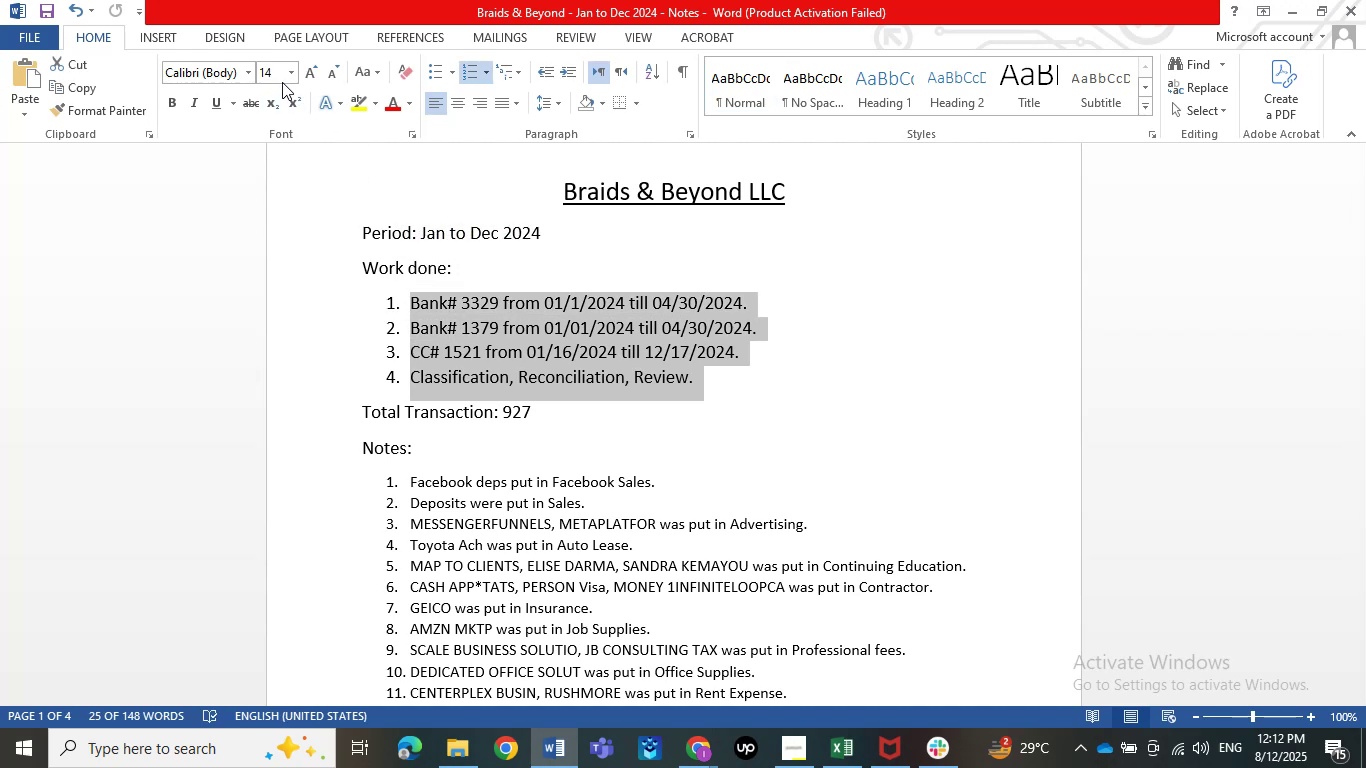 
left_click([282, 79])
 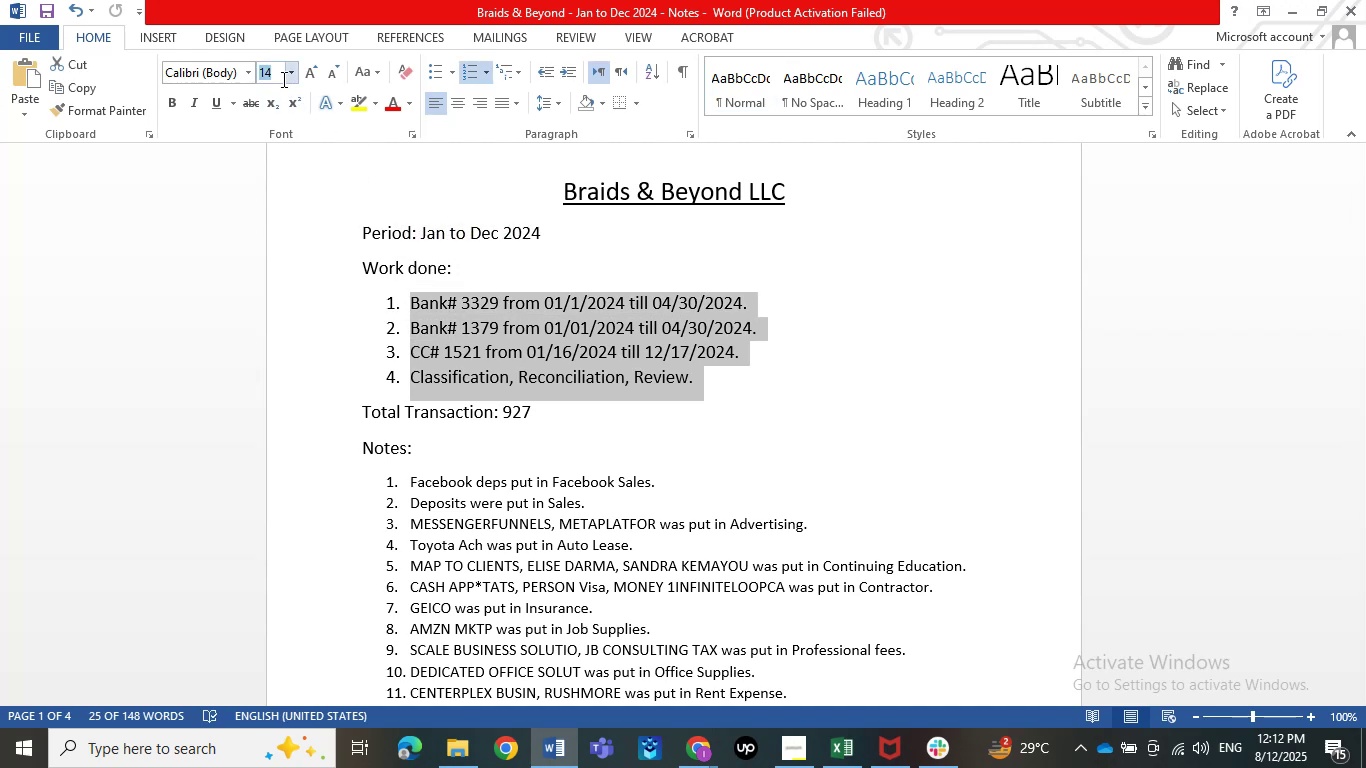 
hold_key(key=Numpad1, duration=16.39)
 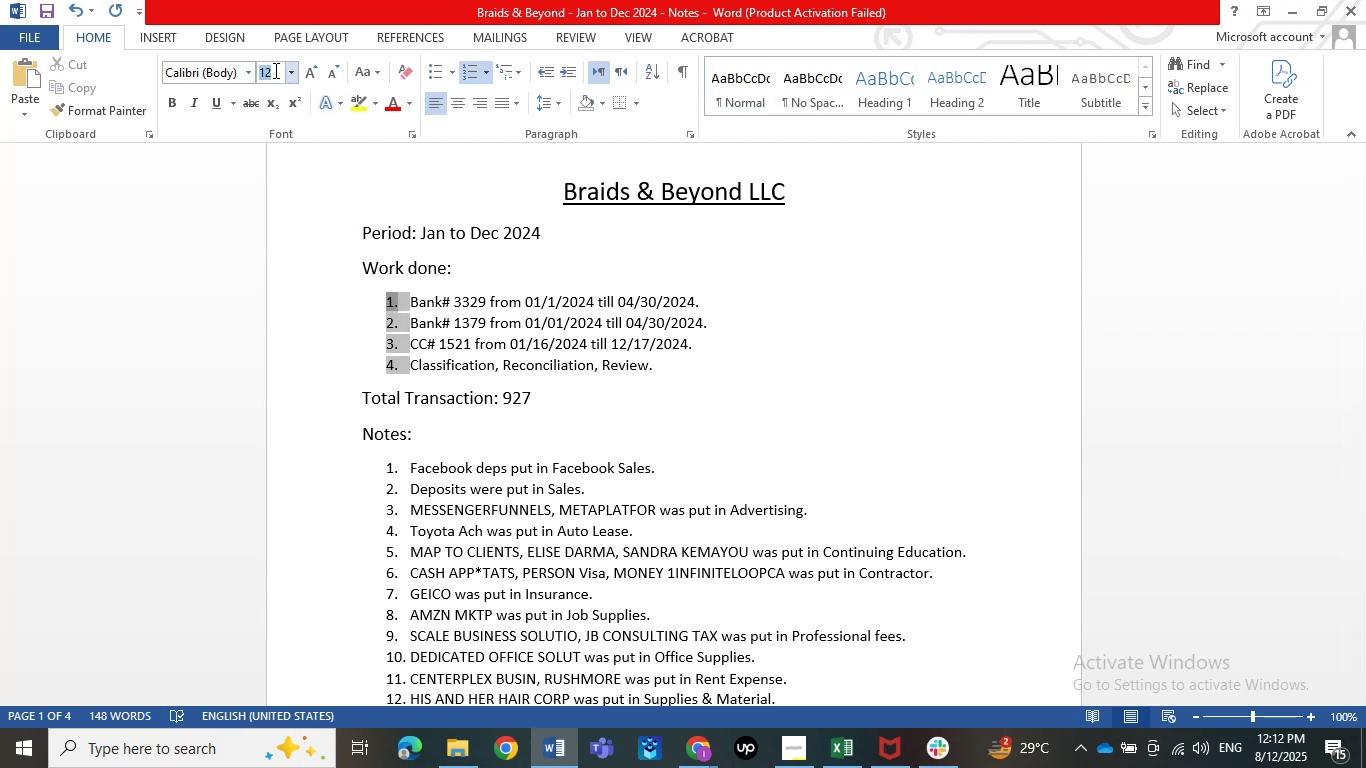 
key(Numpad2)
 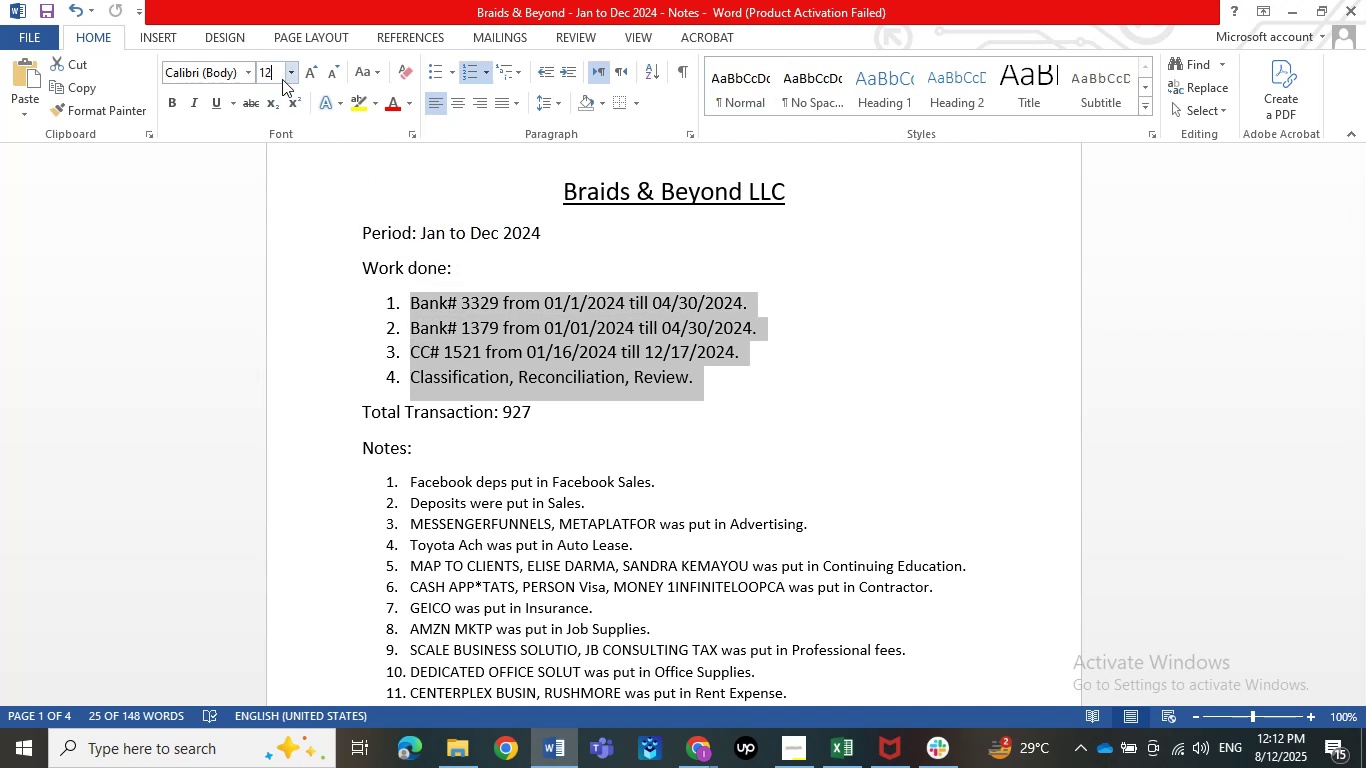 
key(NumpadEnter)
 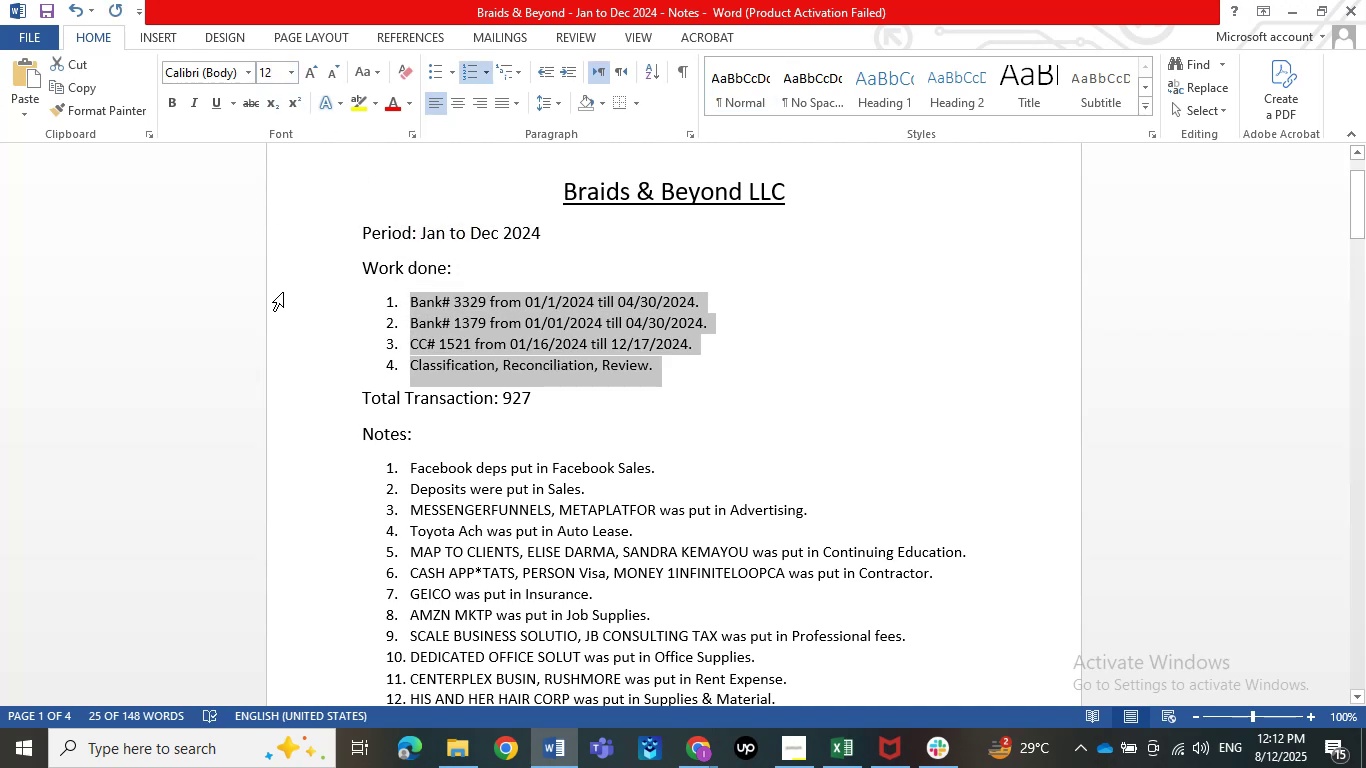 
left_click([319, 281])
 